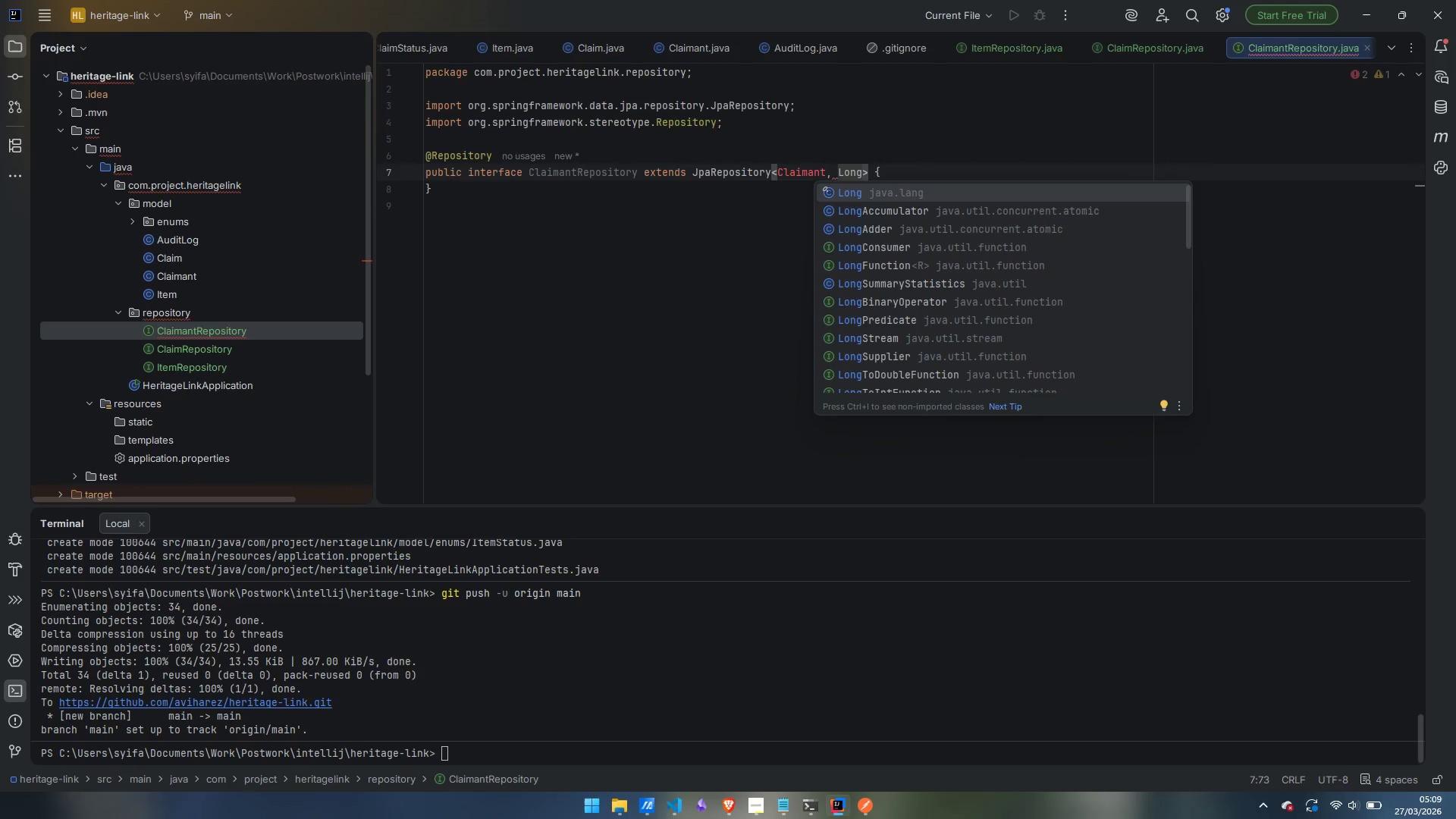 
key(Enter)
 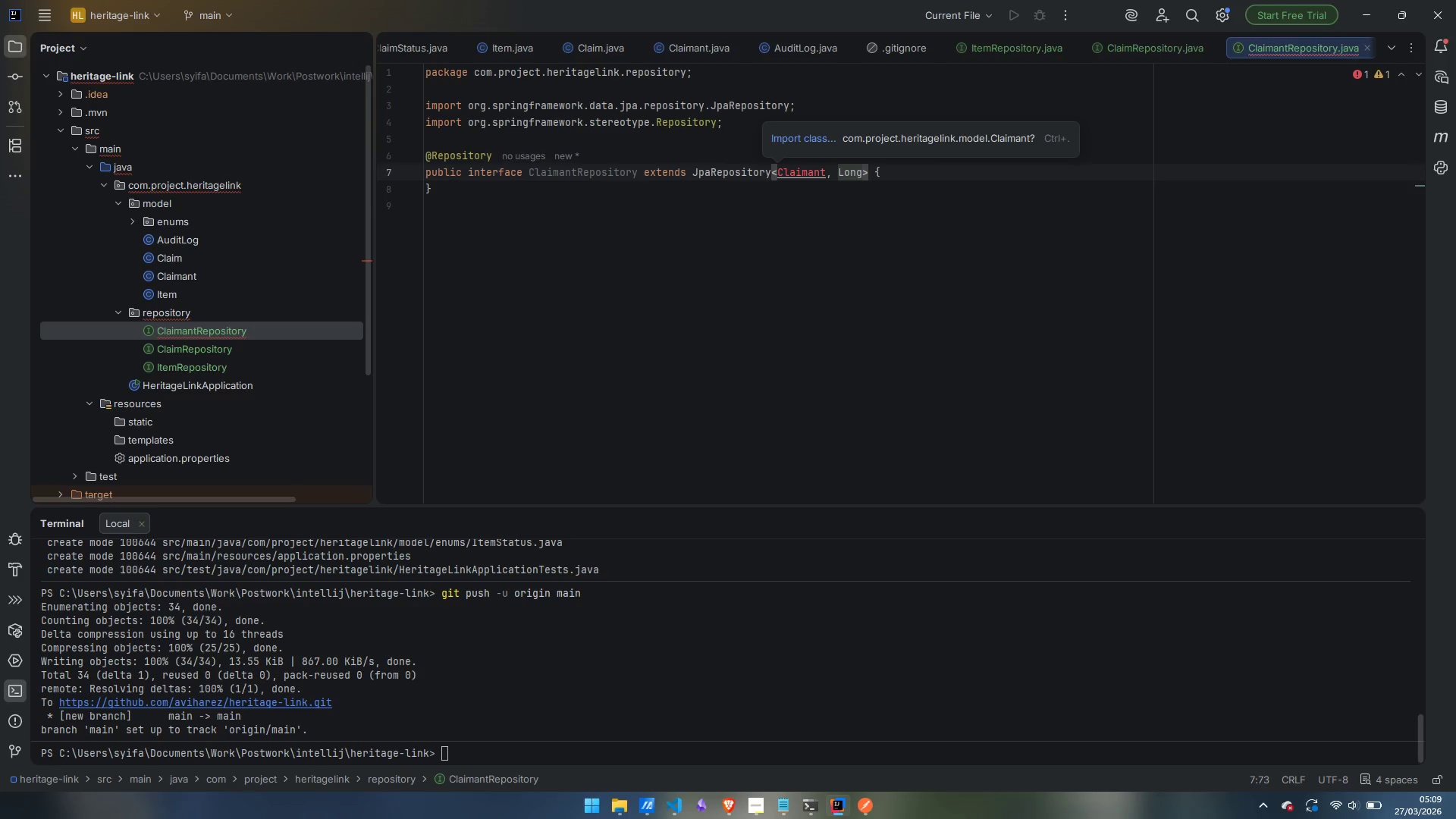 
key(Control+Period)
 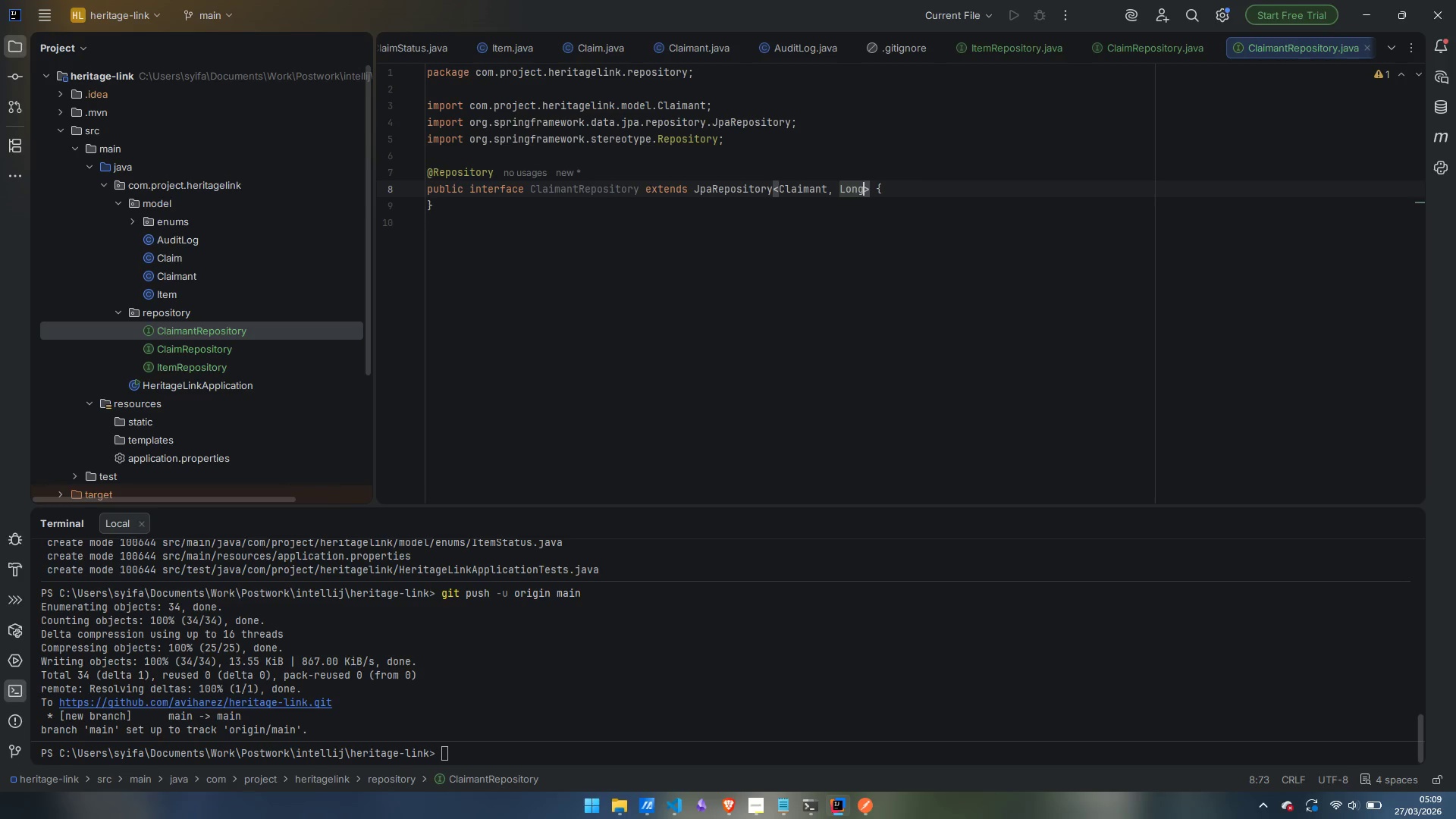 
key(ArrowRight)
 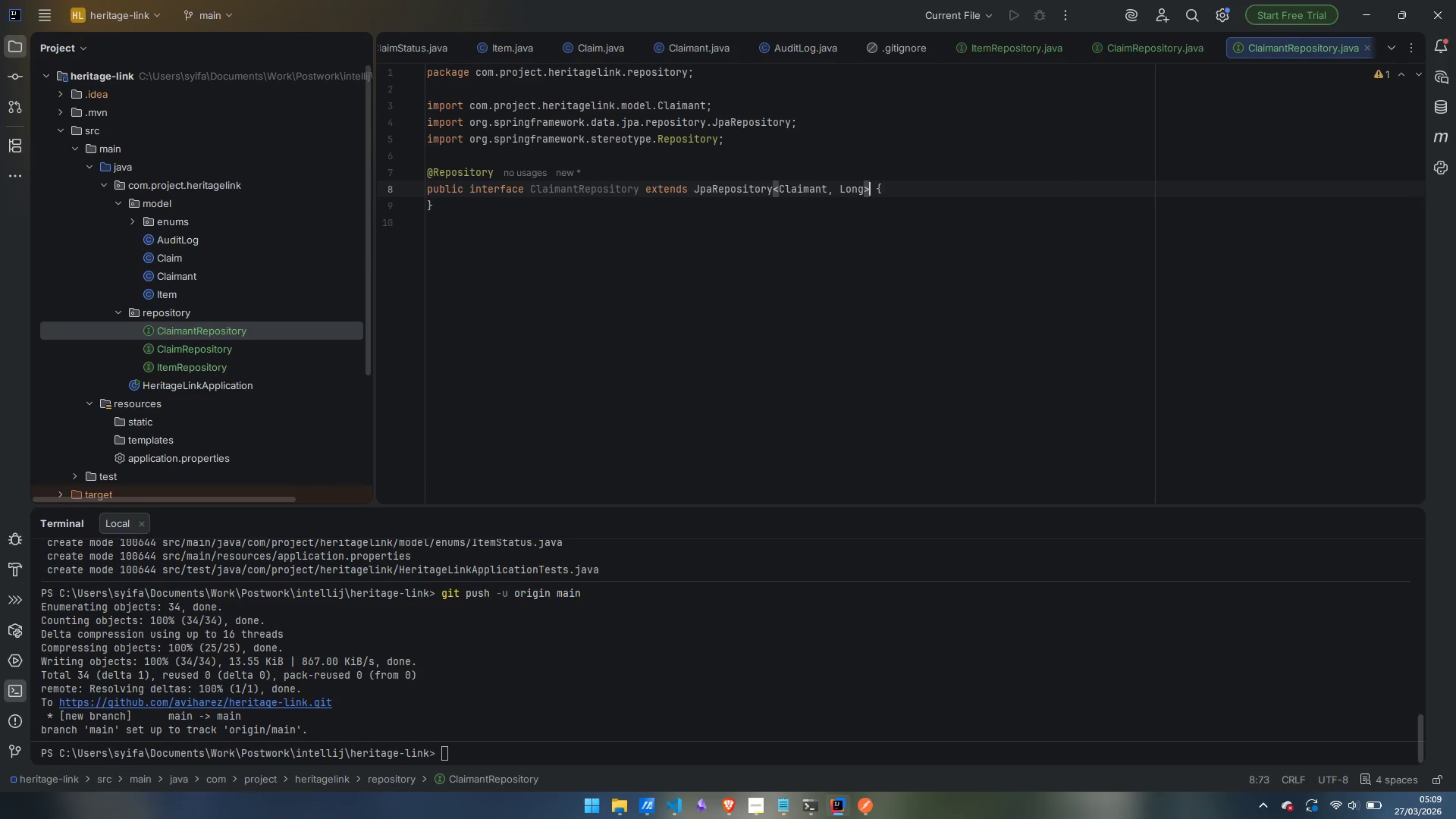 
key(ArrowRight)
 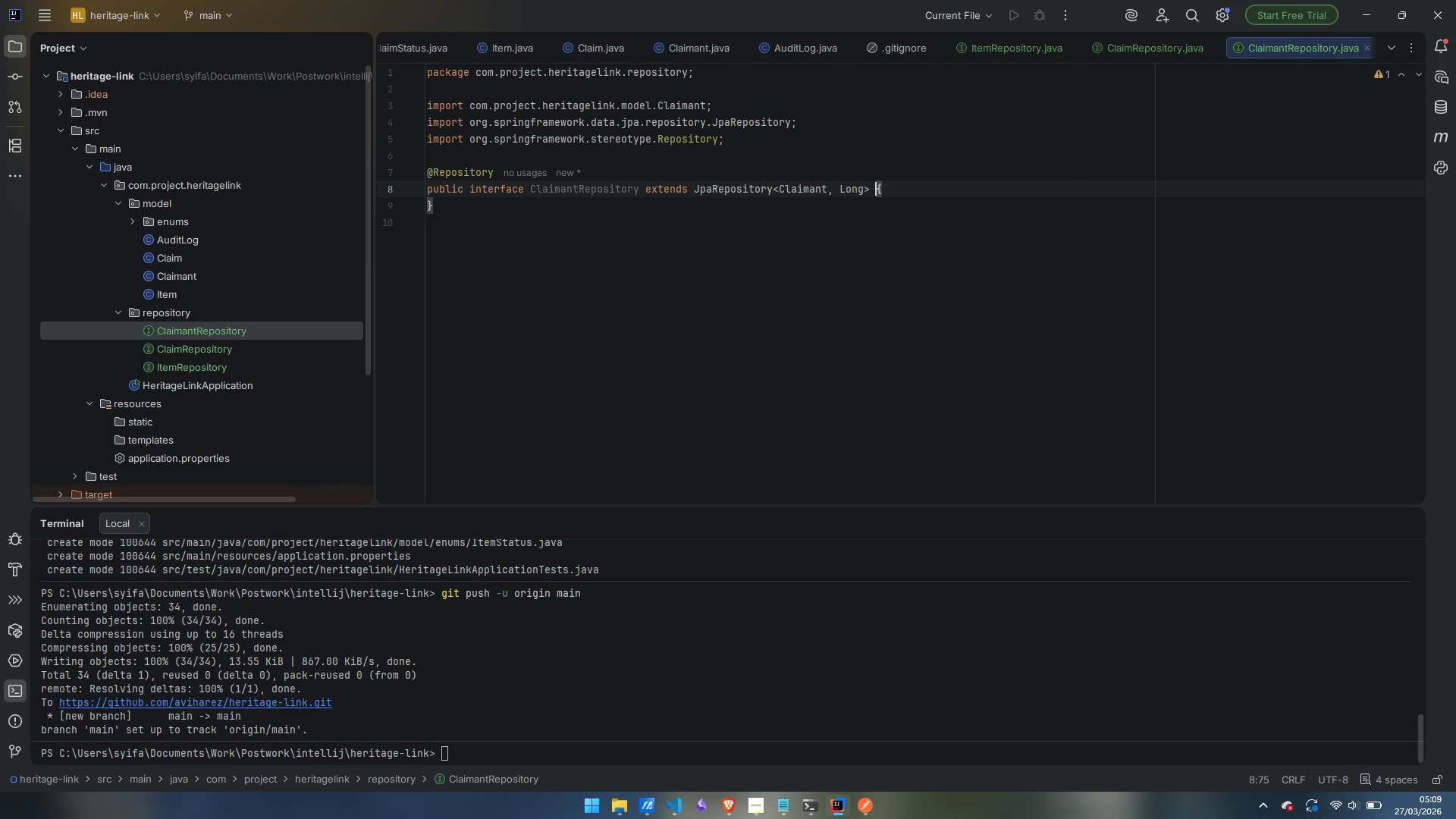 
key(ArrowRight)
 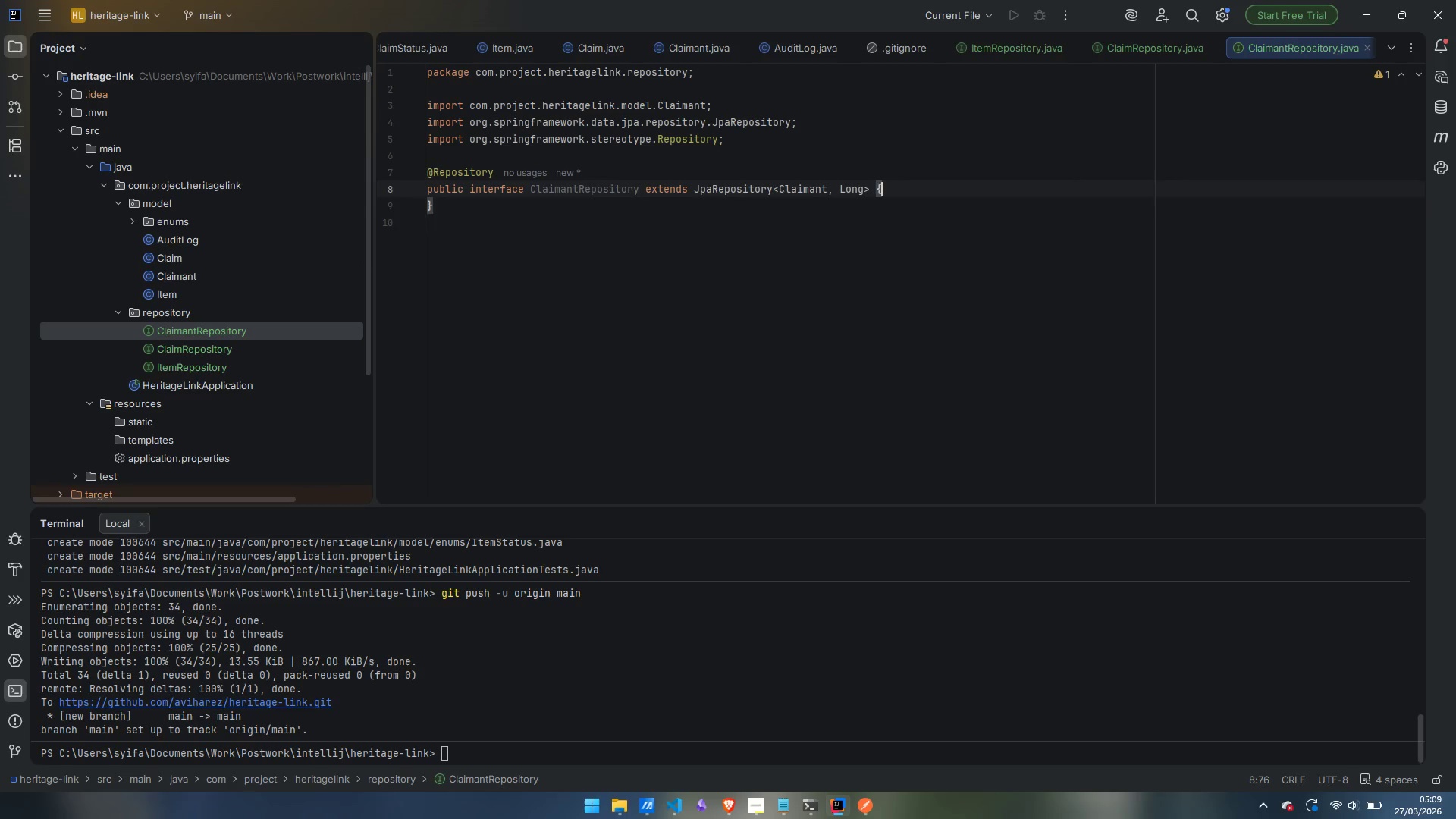 
key(Enter)
 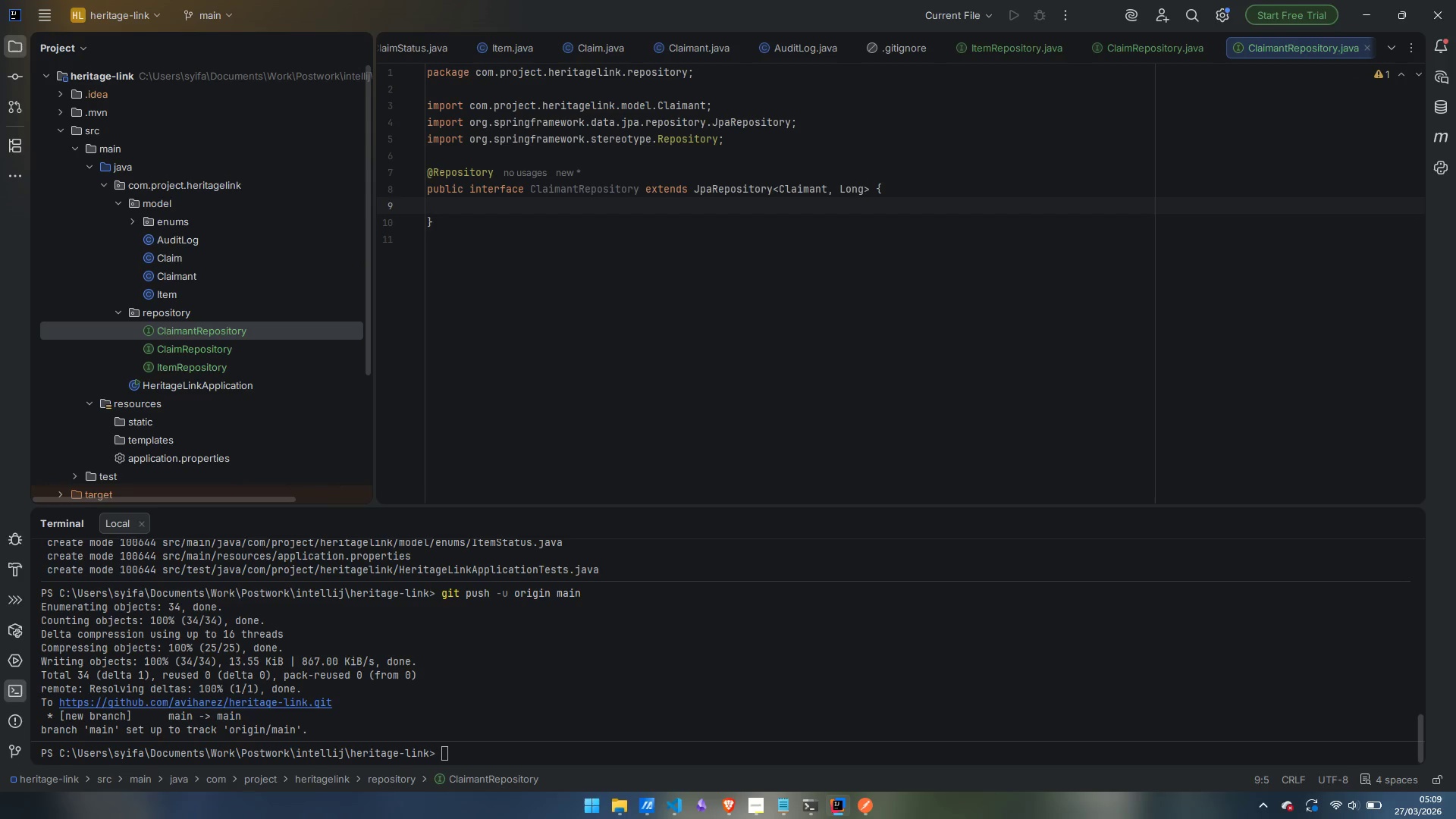 
wait(13.11)
 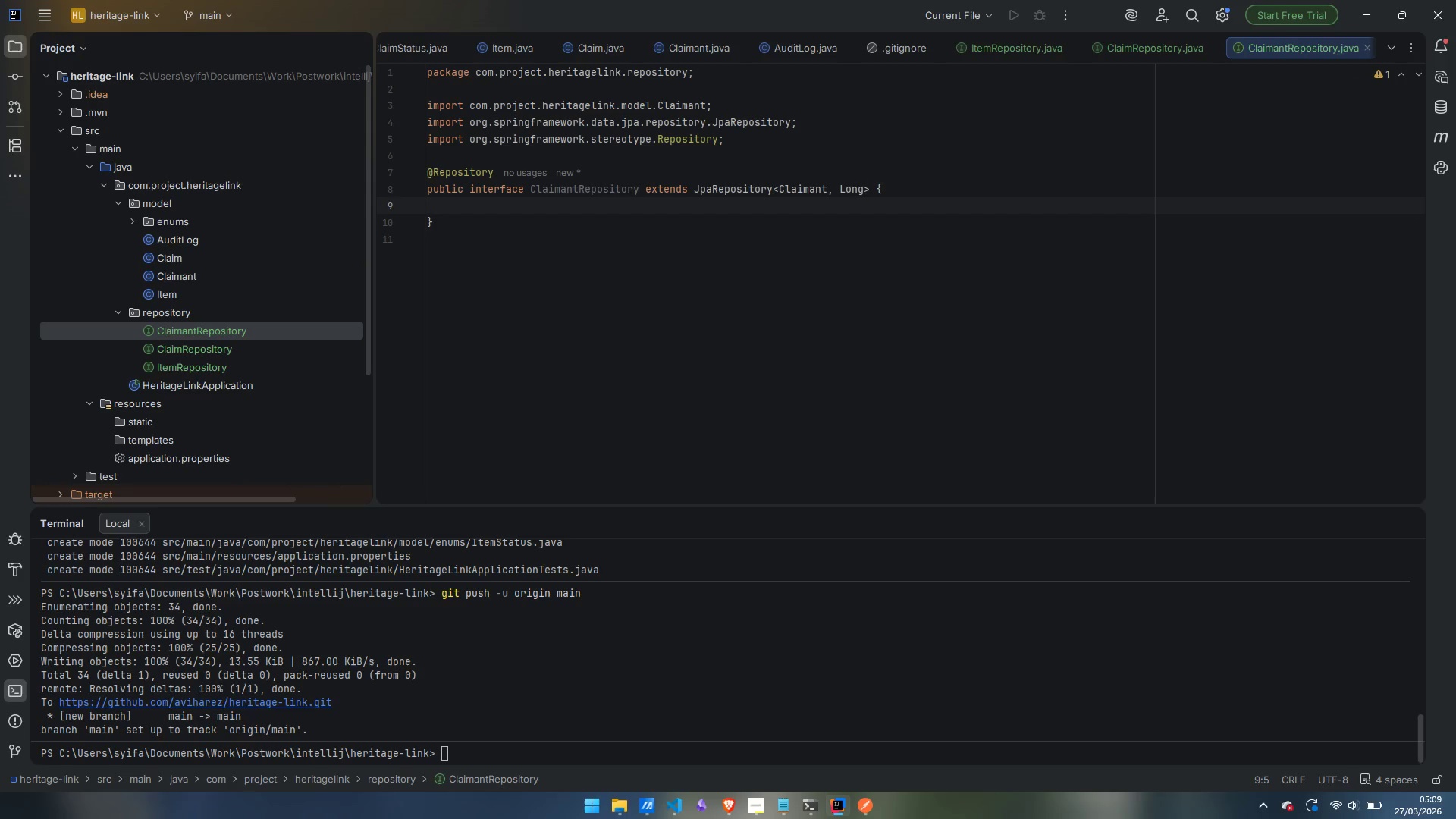 
key(Enter)
 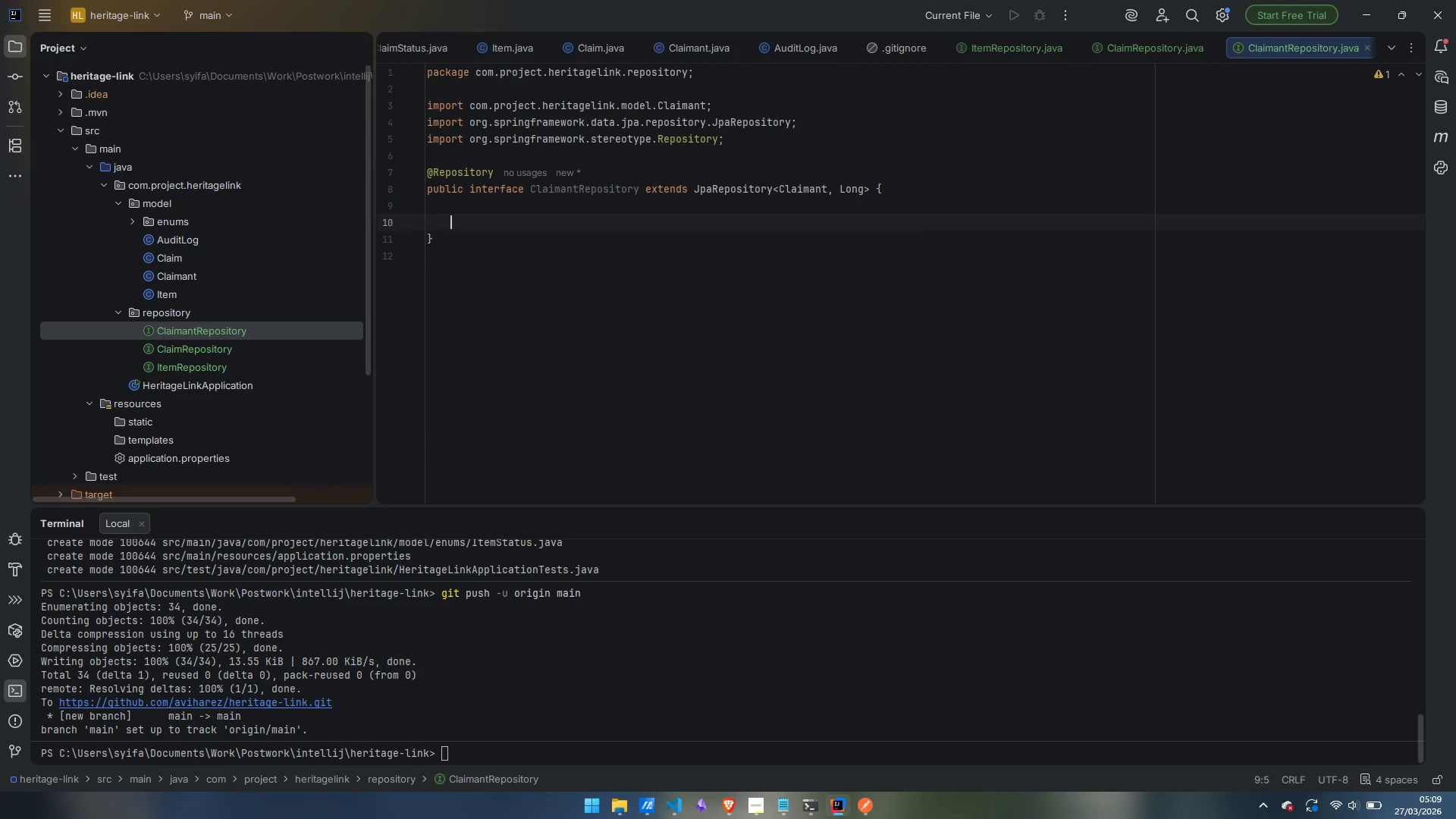 
key(Enter)
 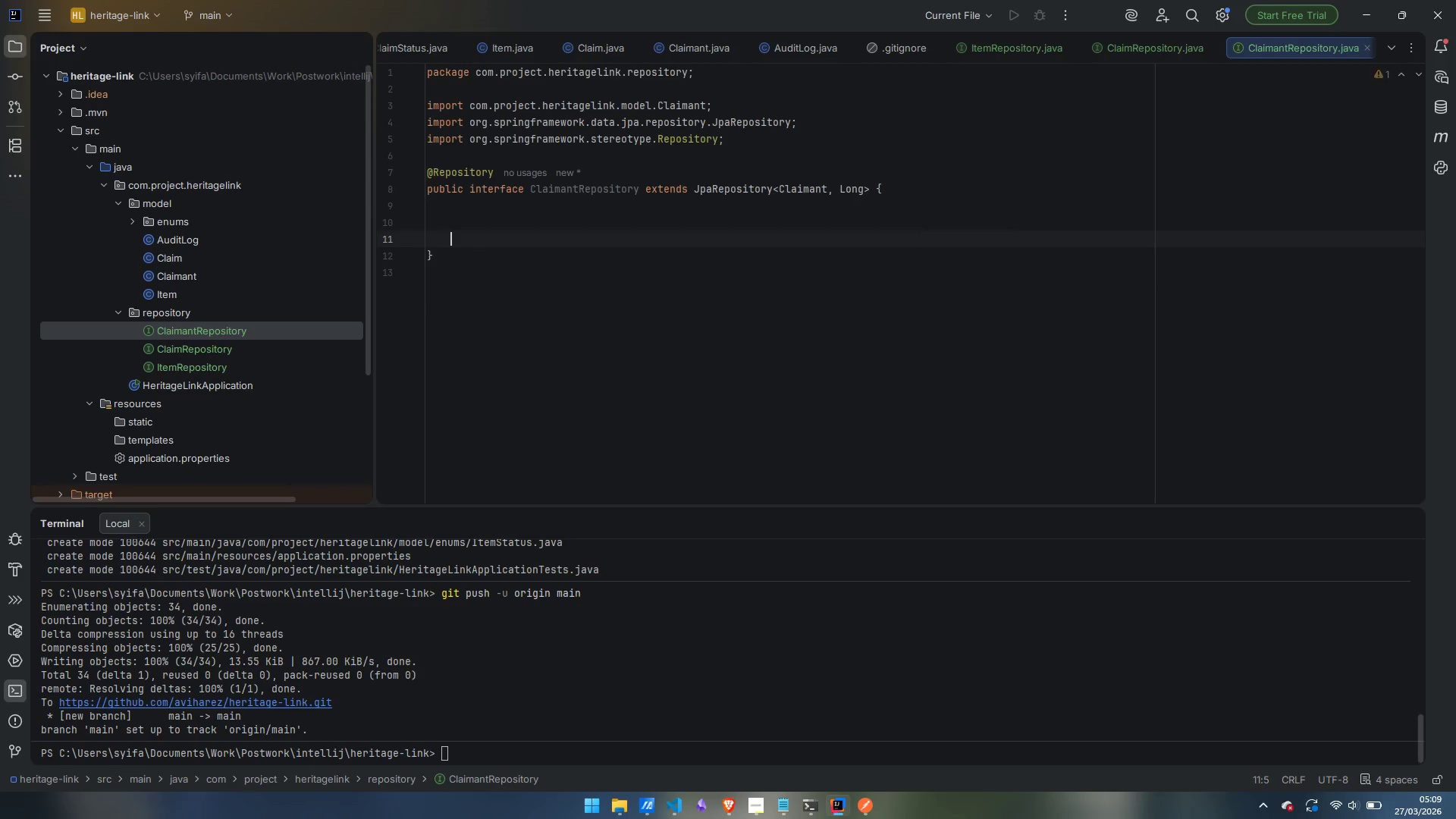 
key(ArrowUp)
 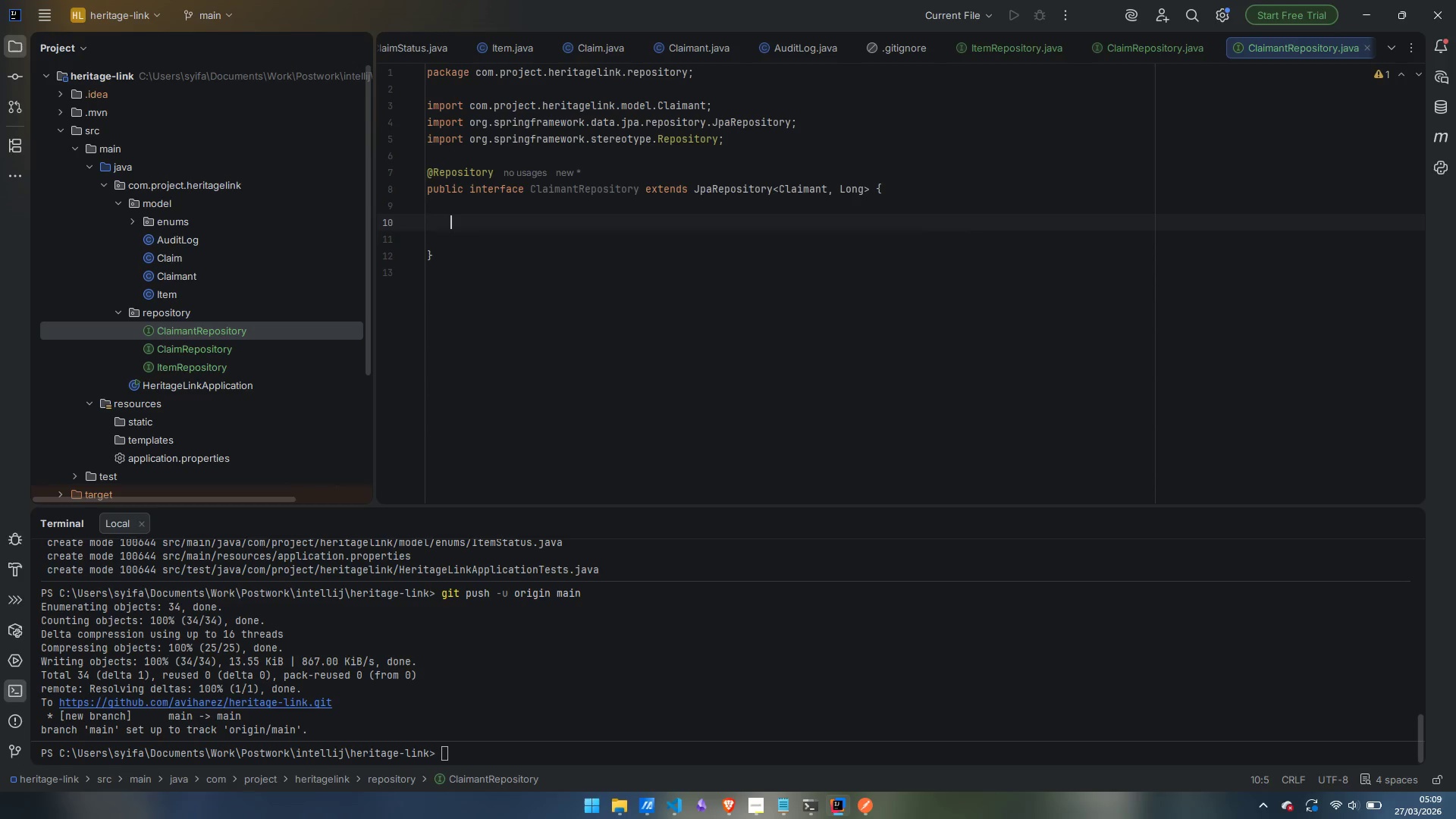 
type(Optional)
 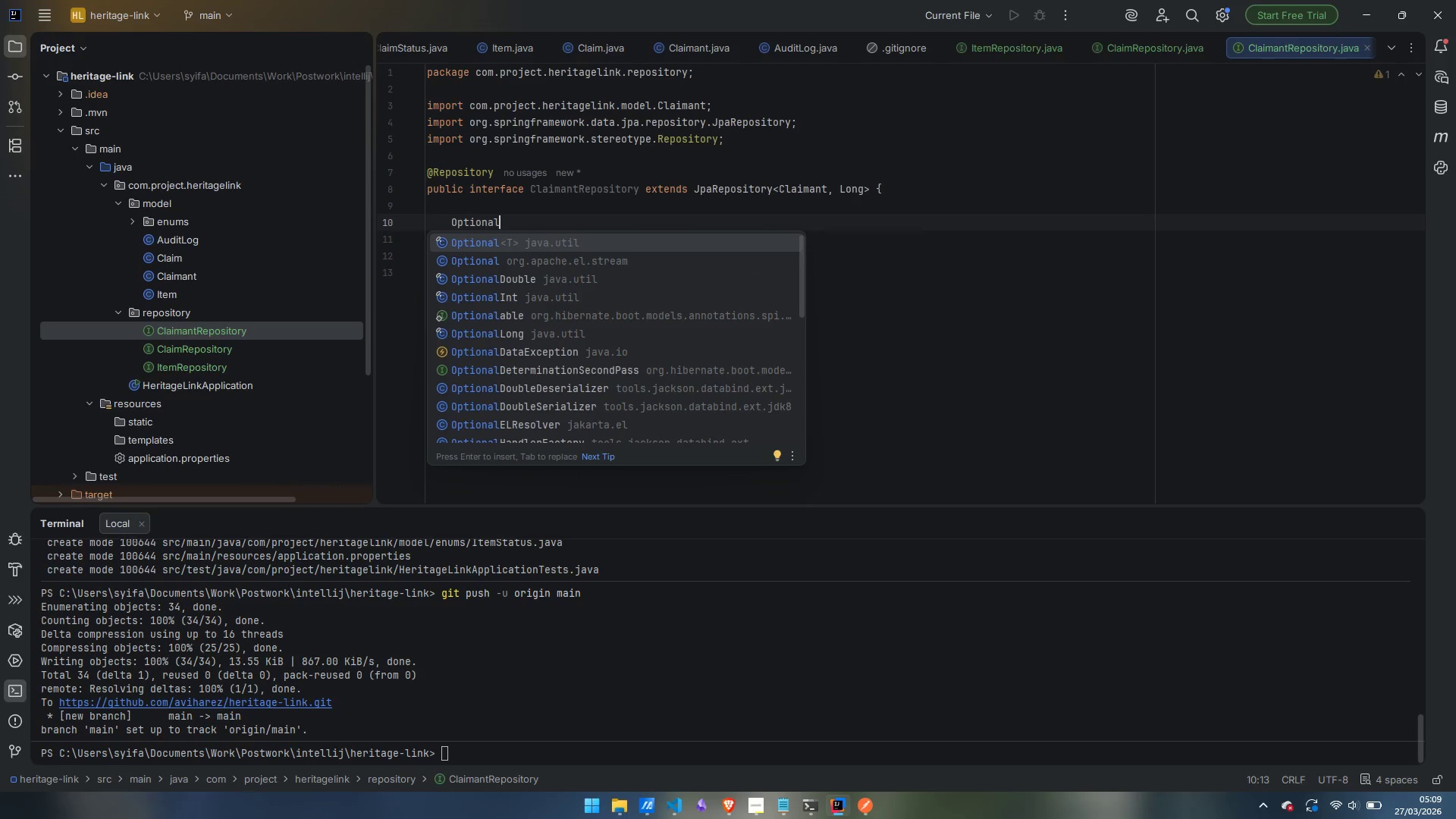 
key(Enter)
 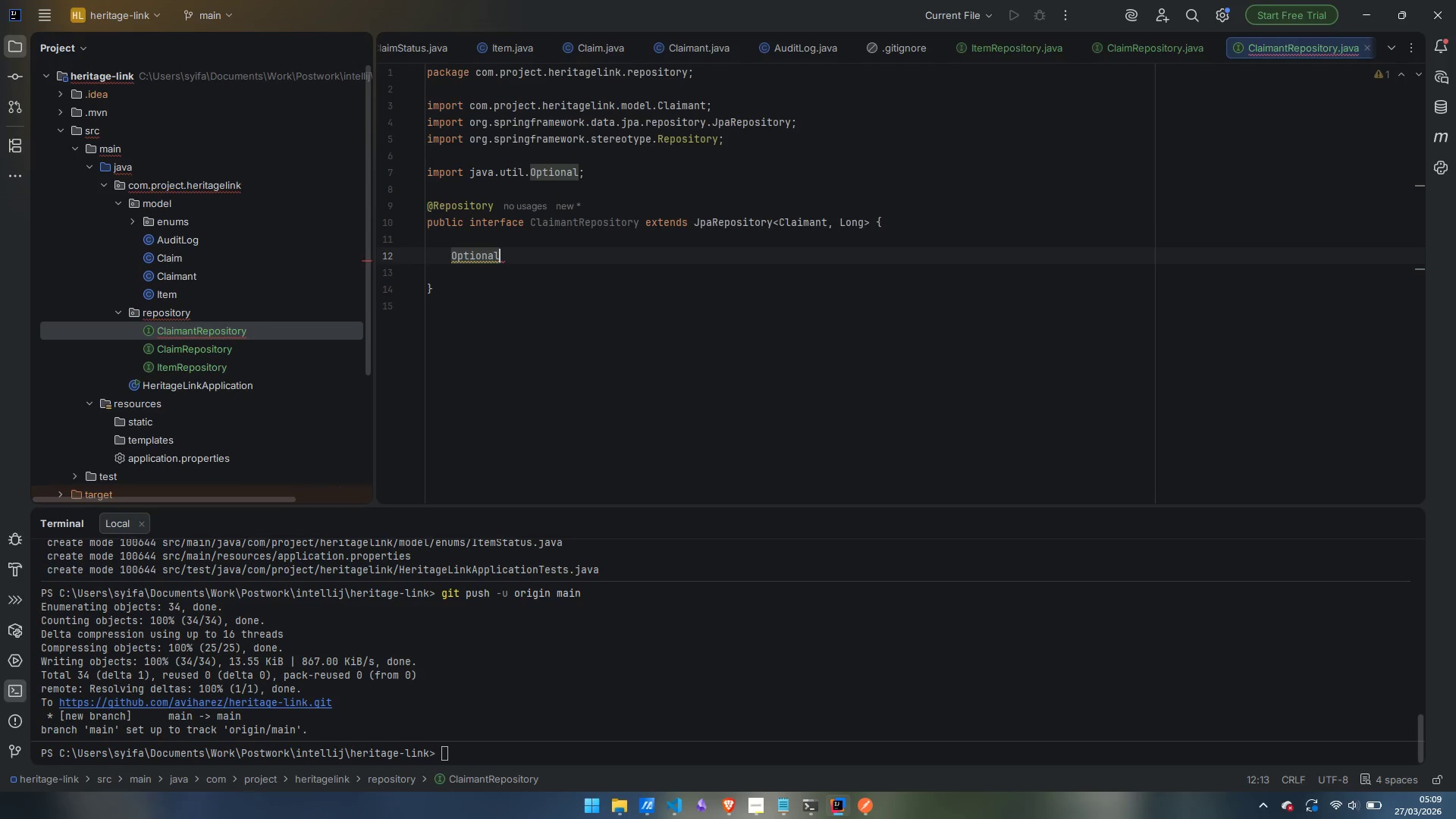 
type(<Claimant)
 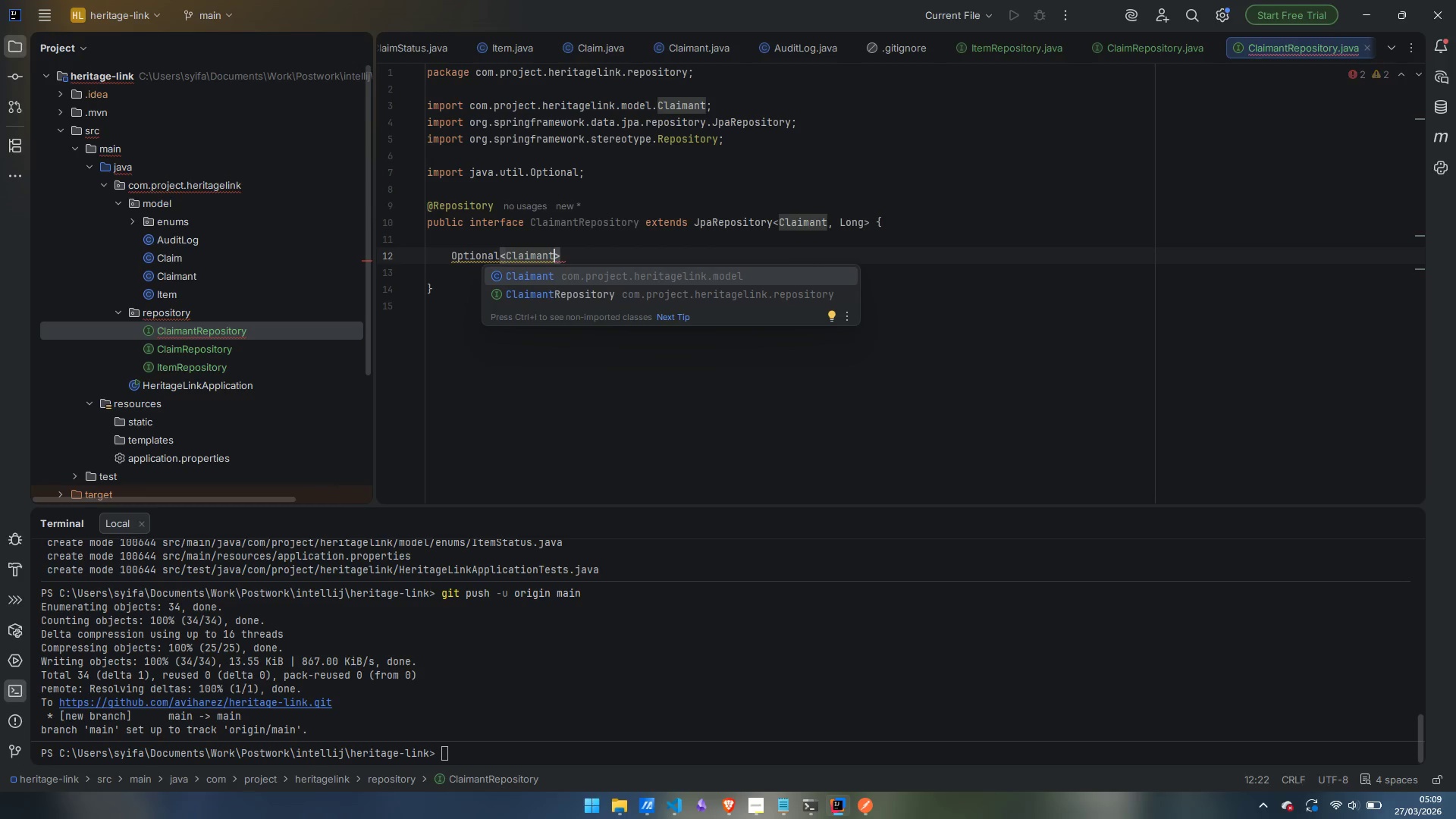 
key(Enter)
 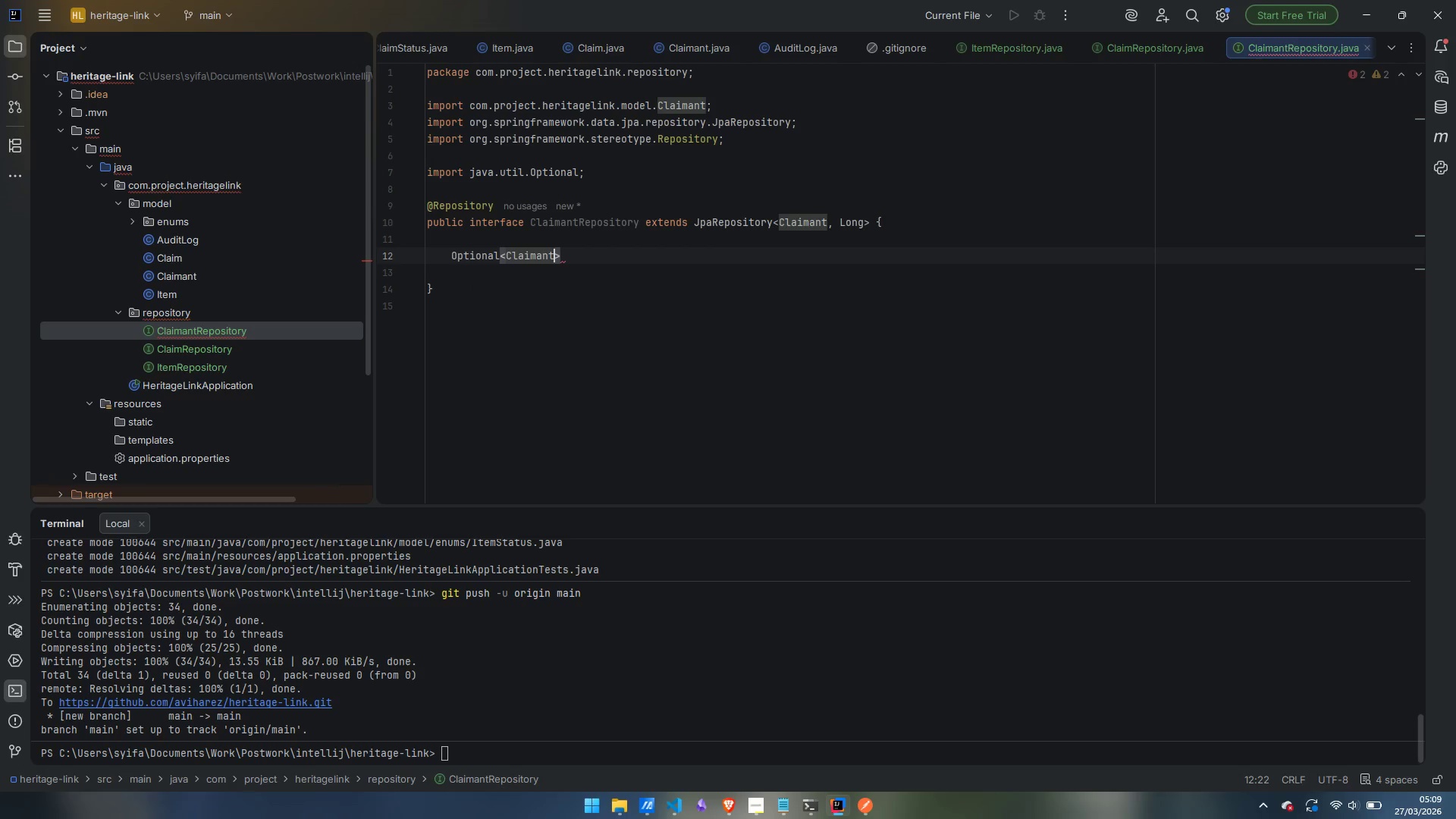 
key(ArrowRight)
 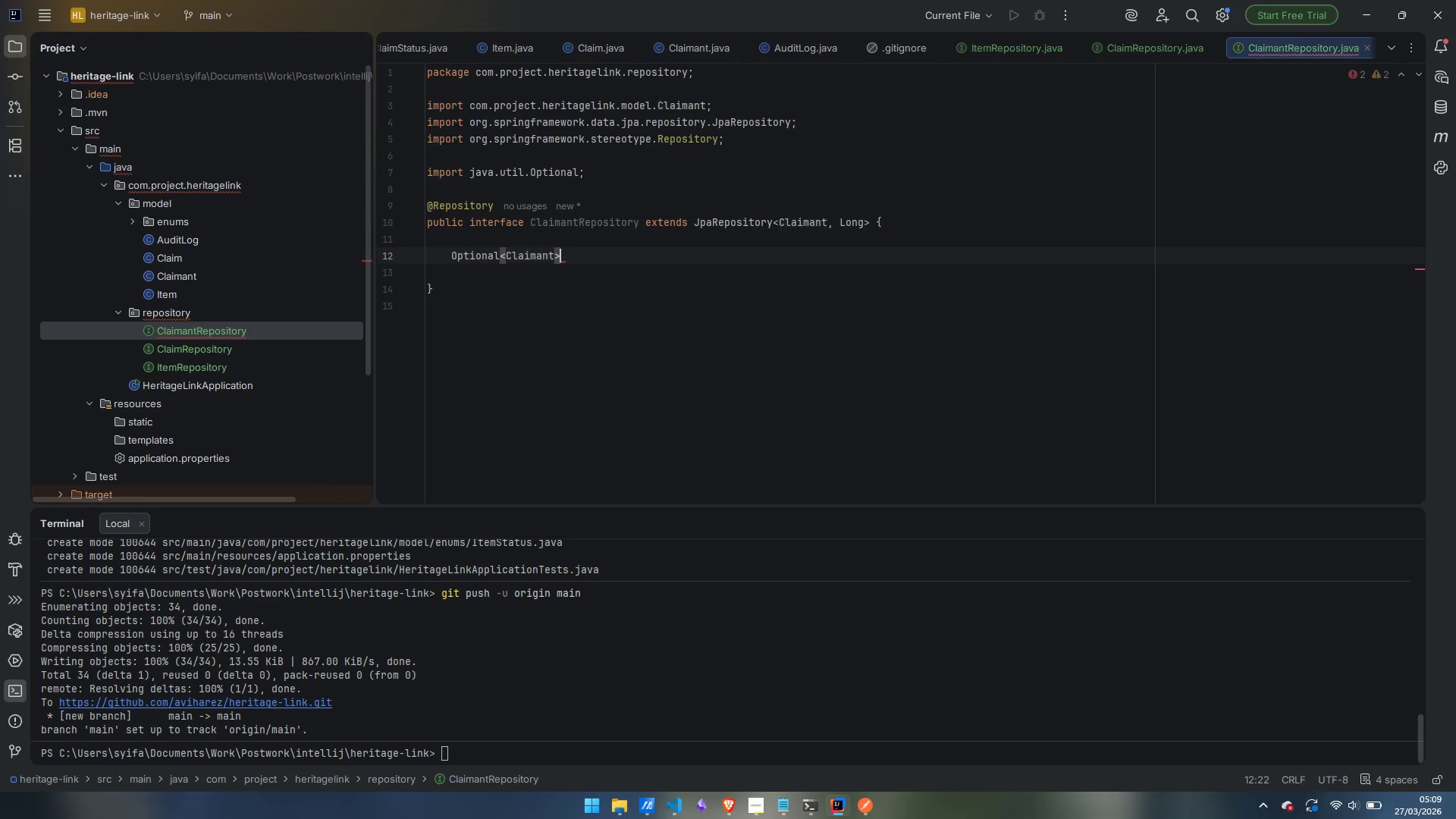 
type( findByEmail(String)
 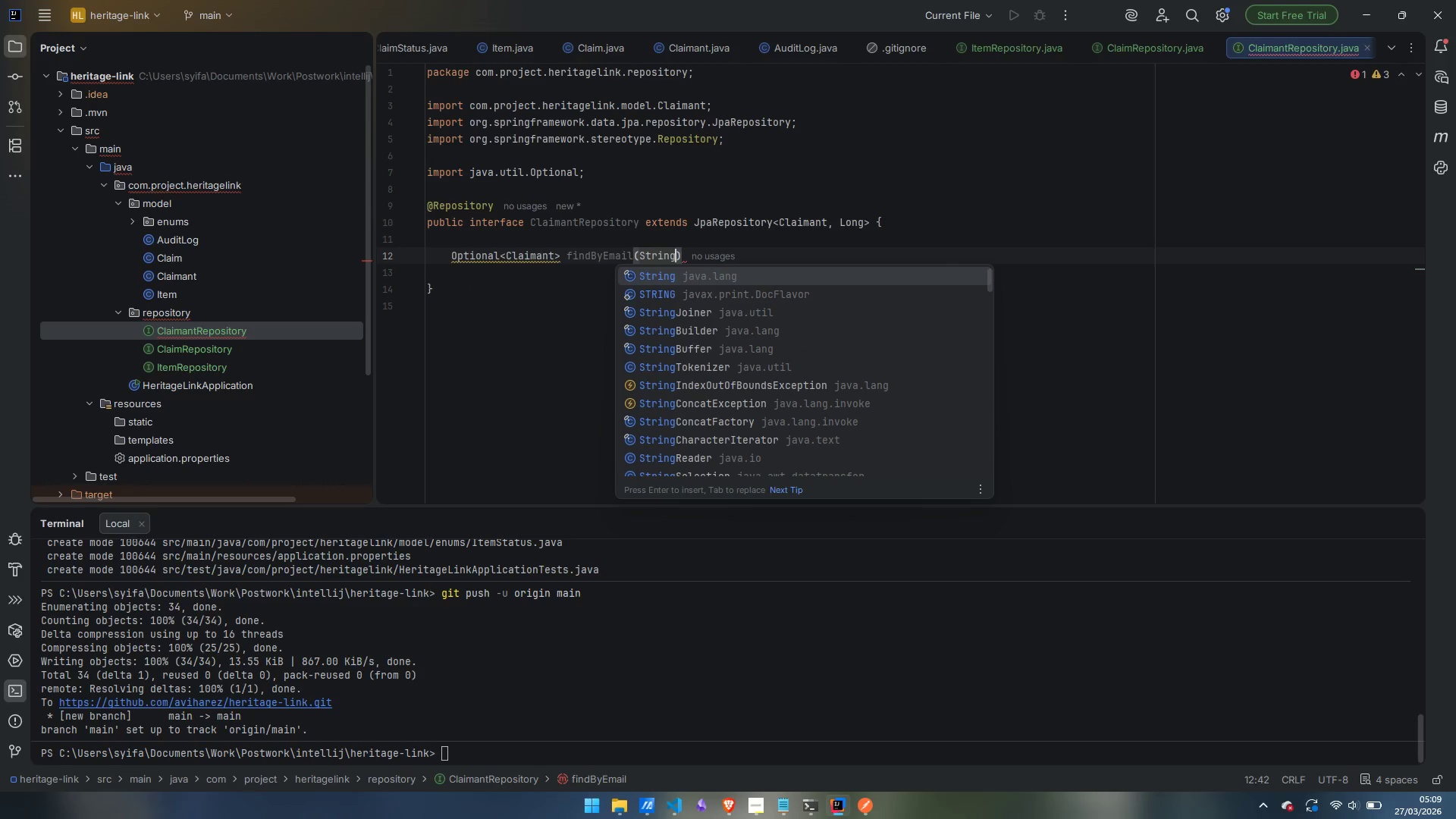 
wait(9.75)
 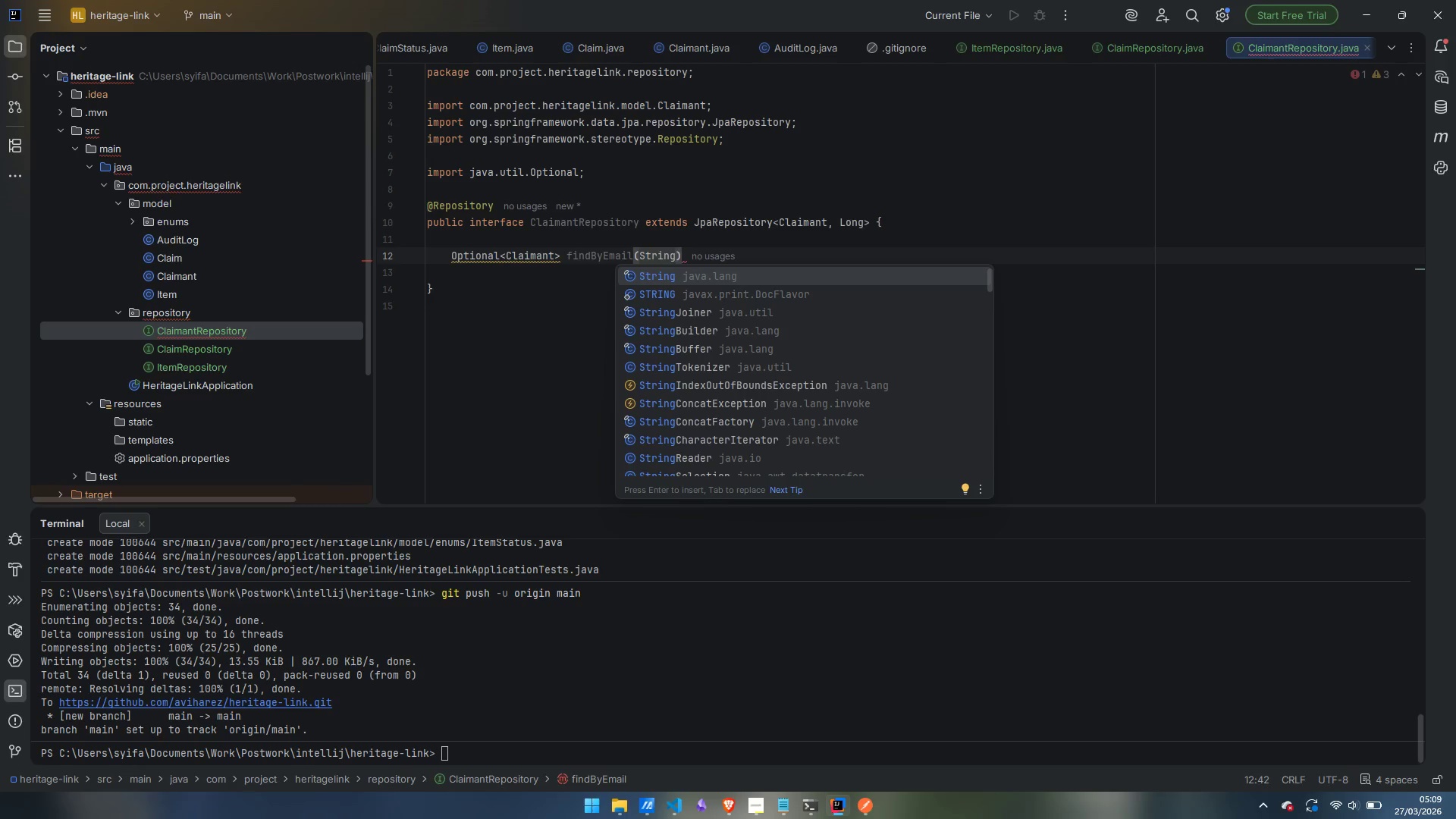 
type(email)
 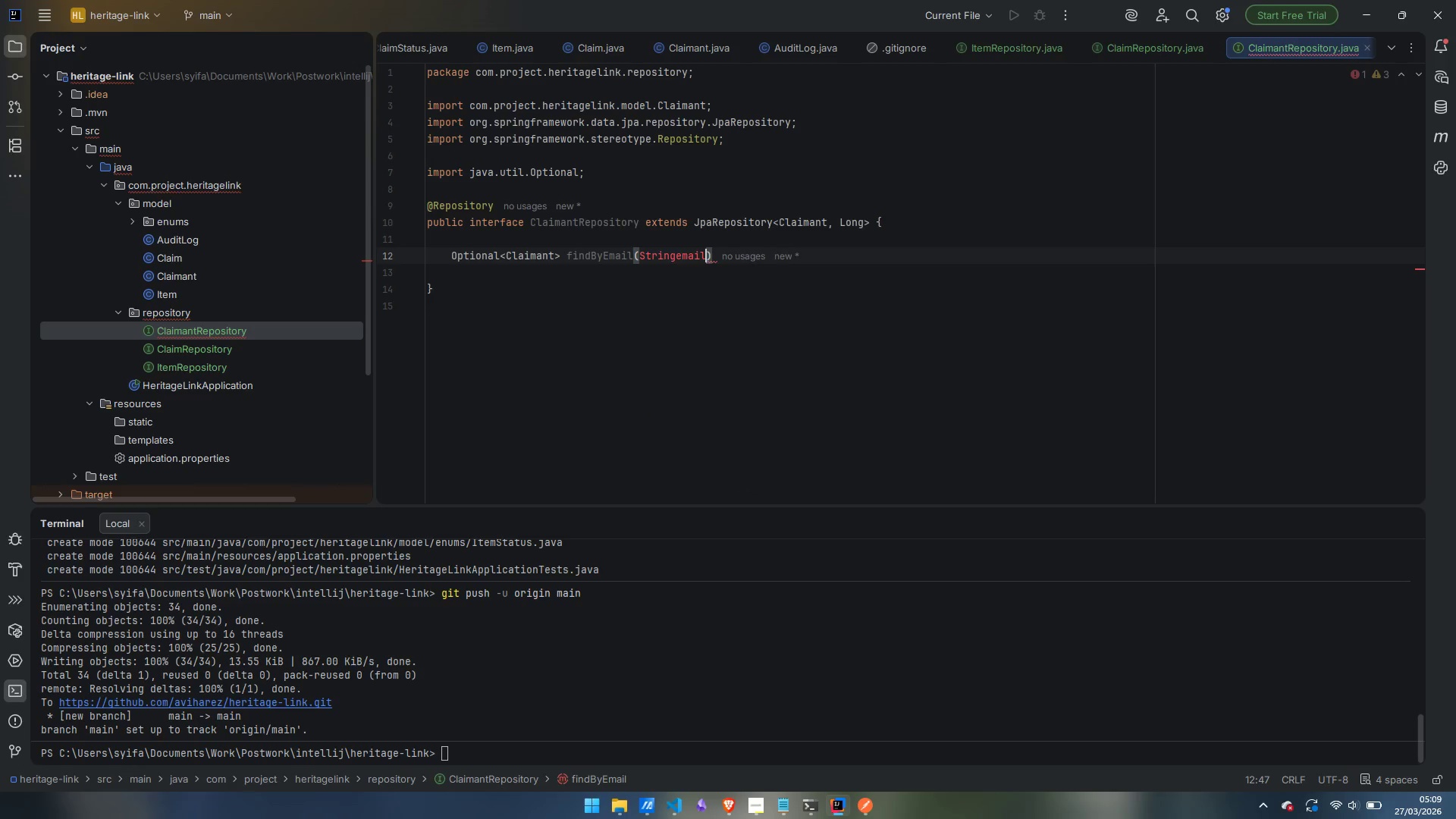 
key(ArrowLeft)
 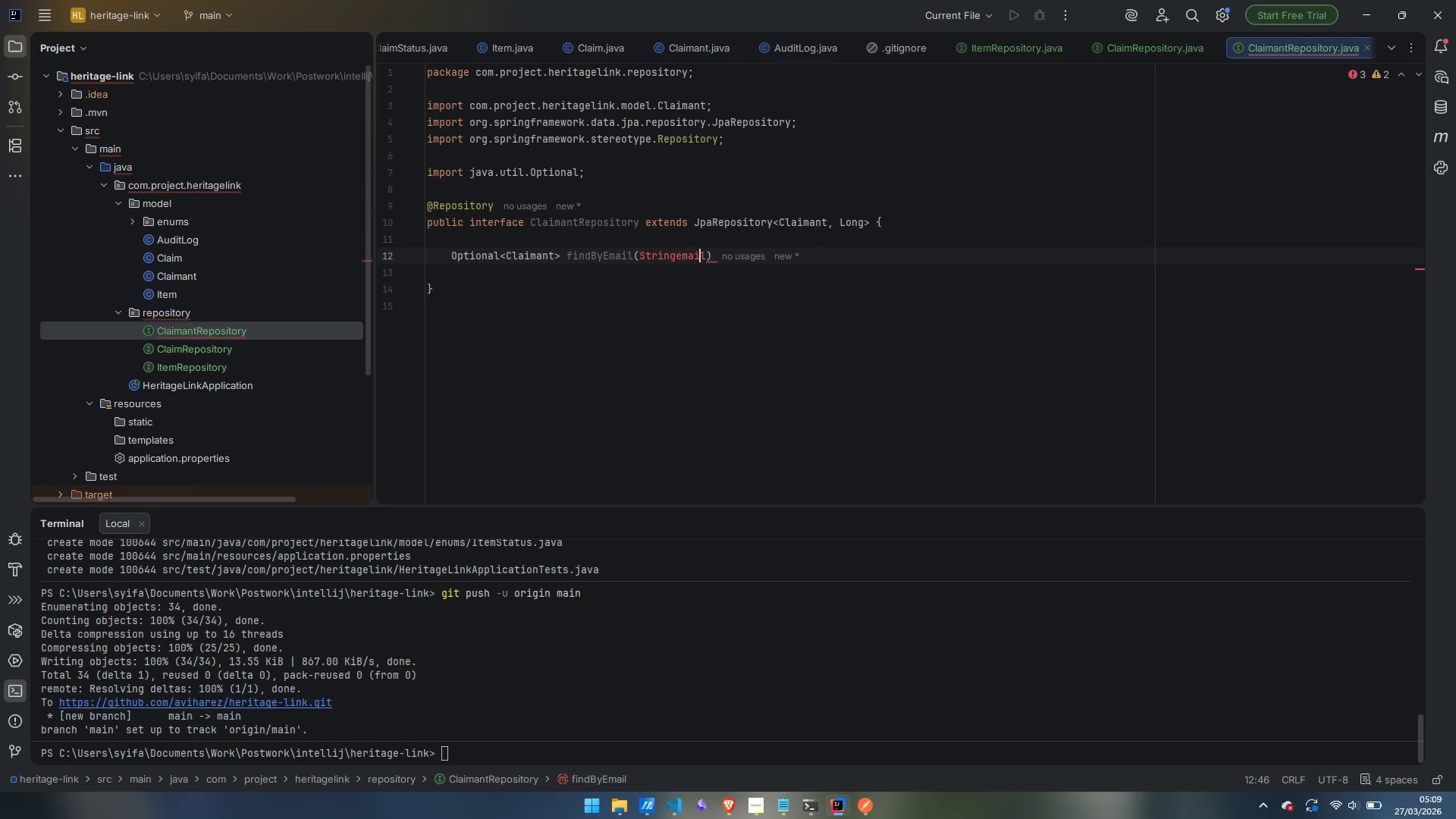 
key(ArrowLeft)
 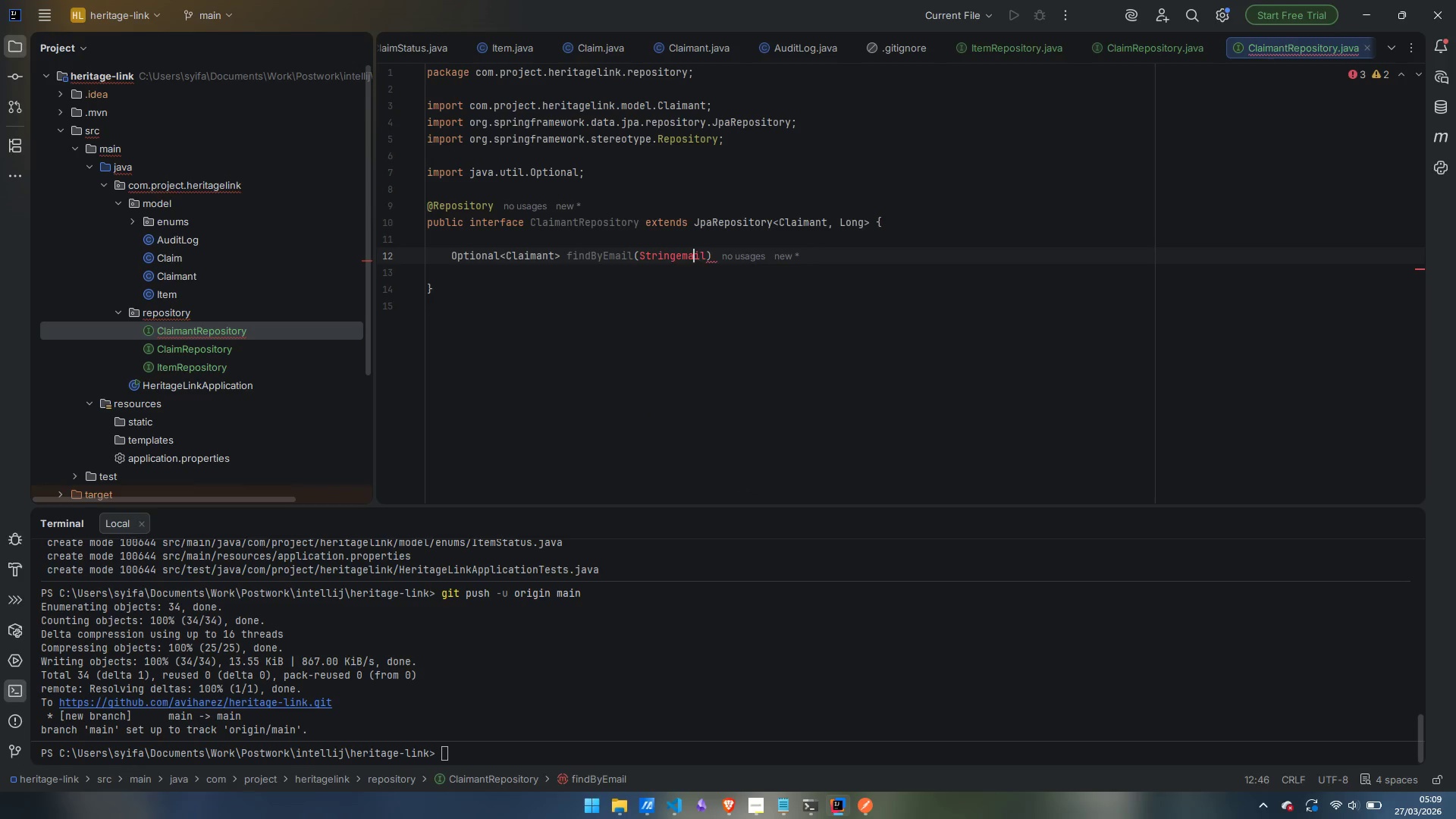 
key(ArrowLeft)
 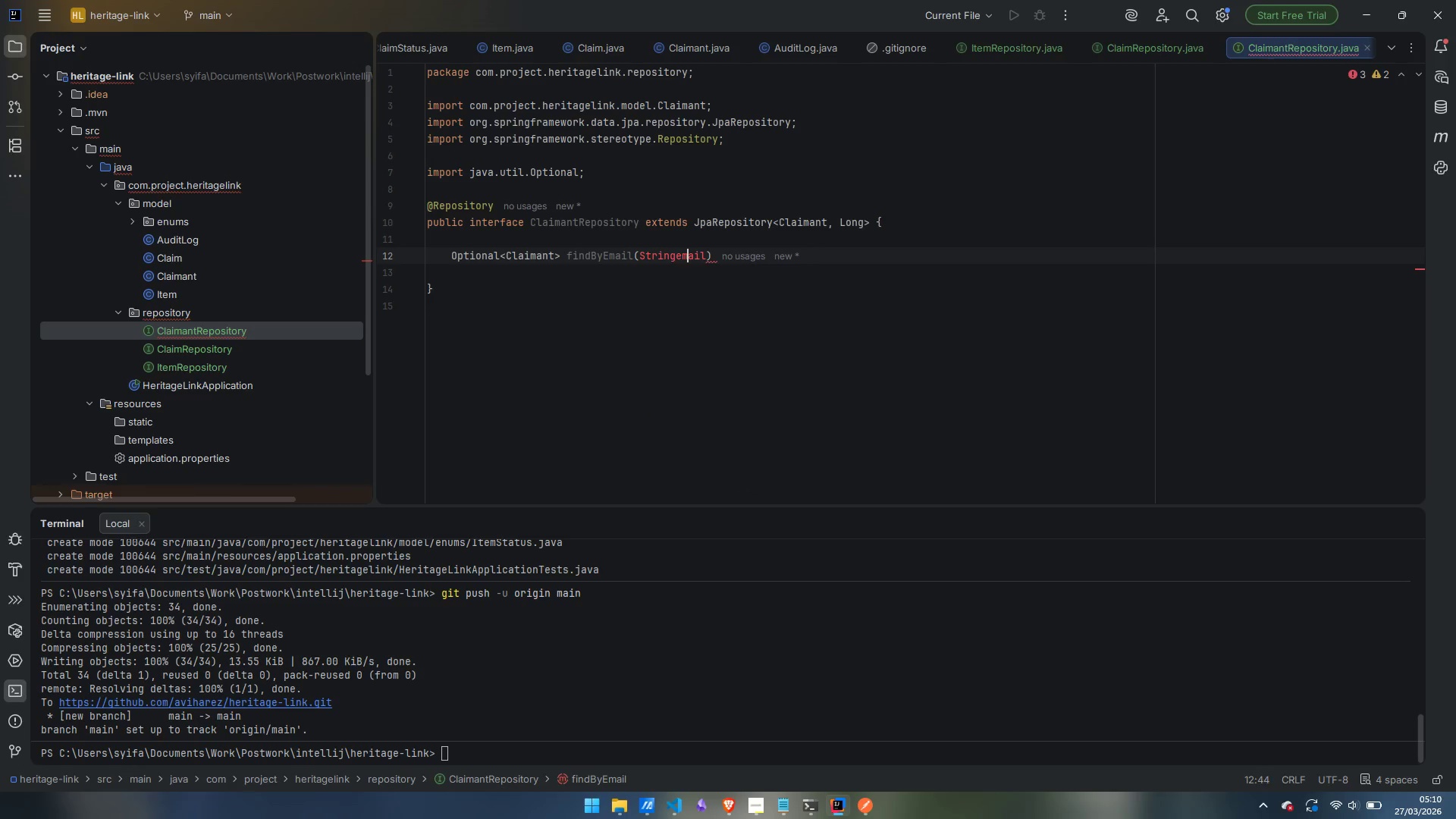 
key(ArrowLeft)
 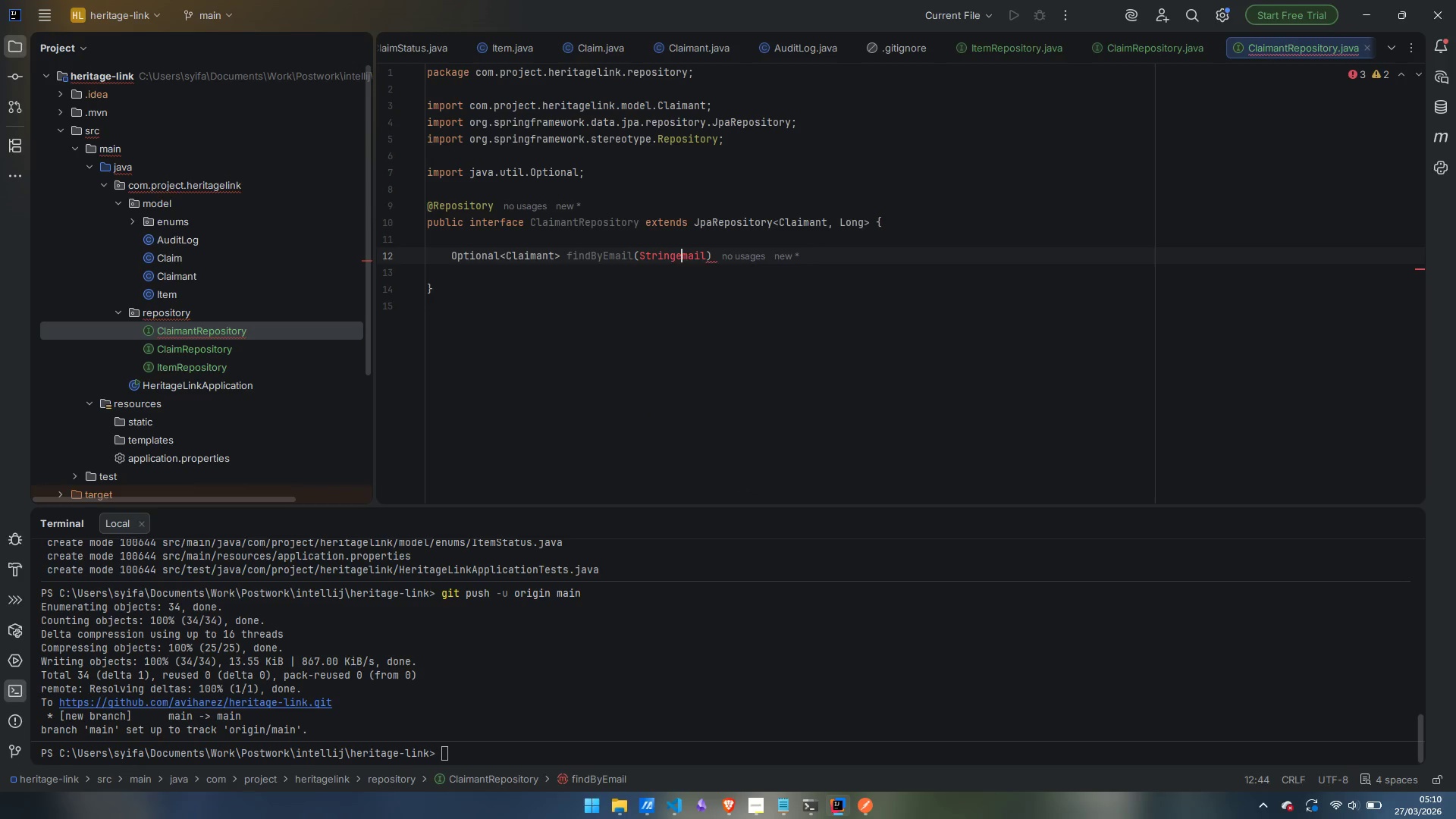 
key(ArrowLeft)
 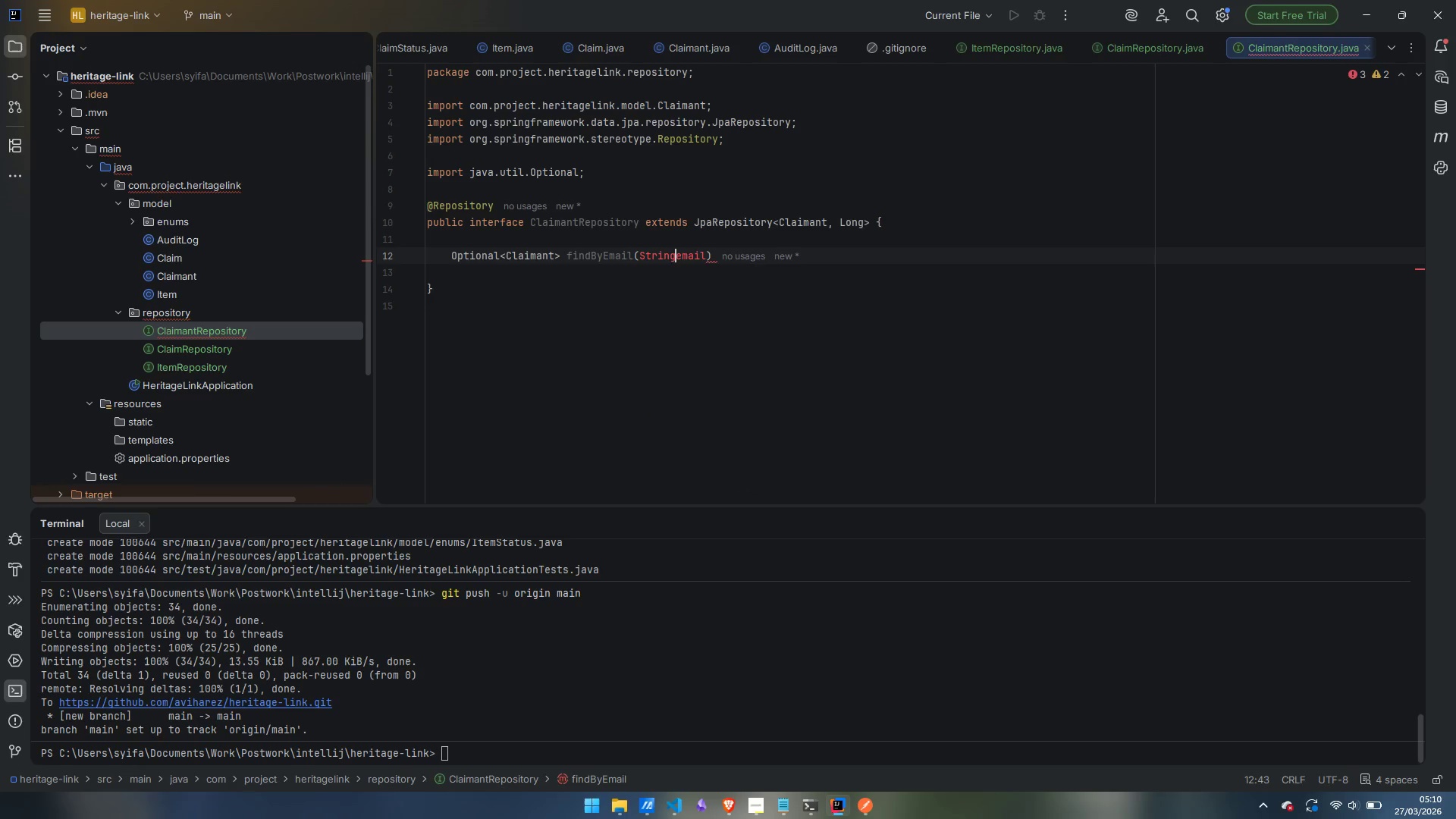 
key(Space)
 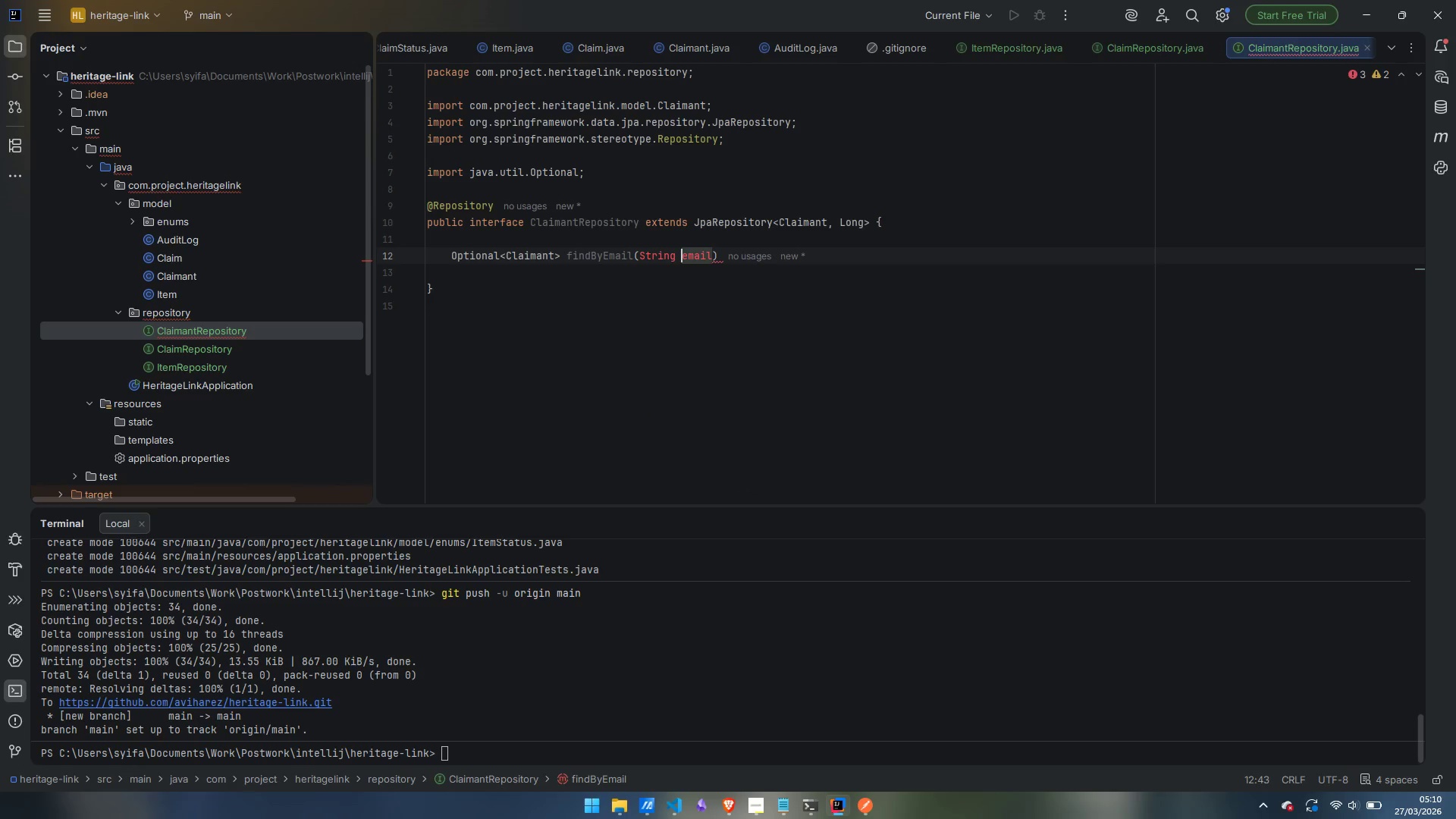 
key(Control+ArrowRight)
 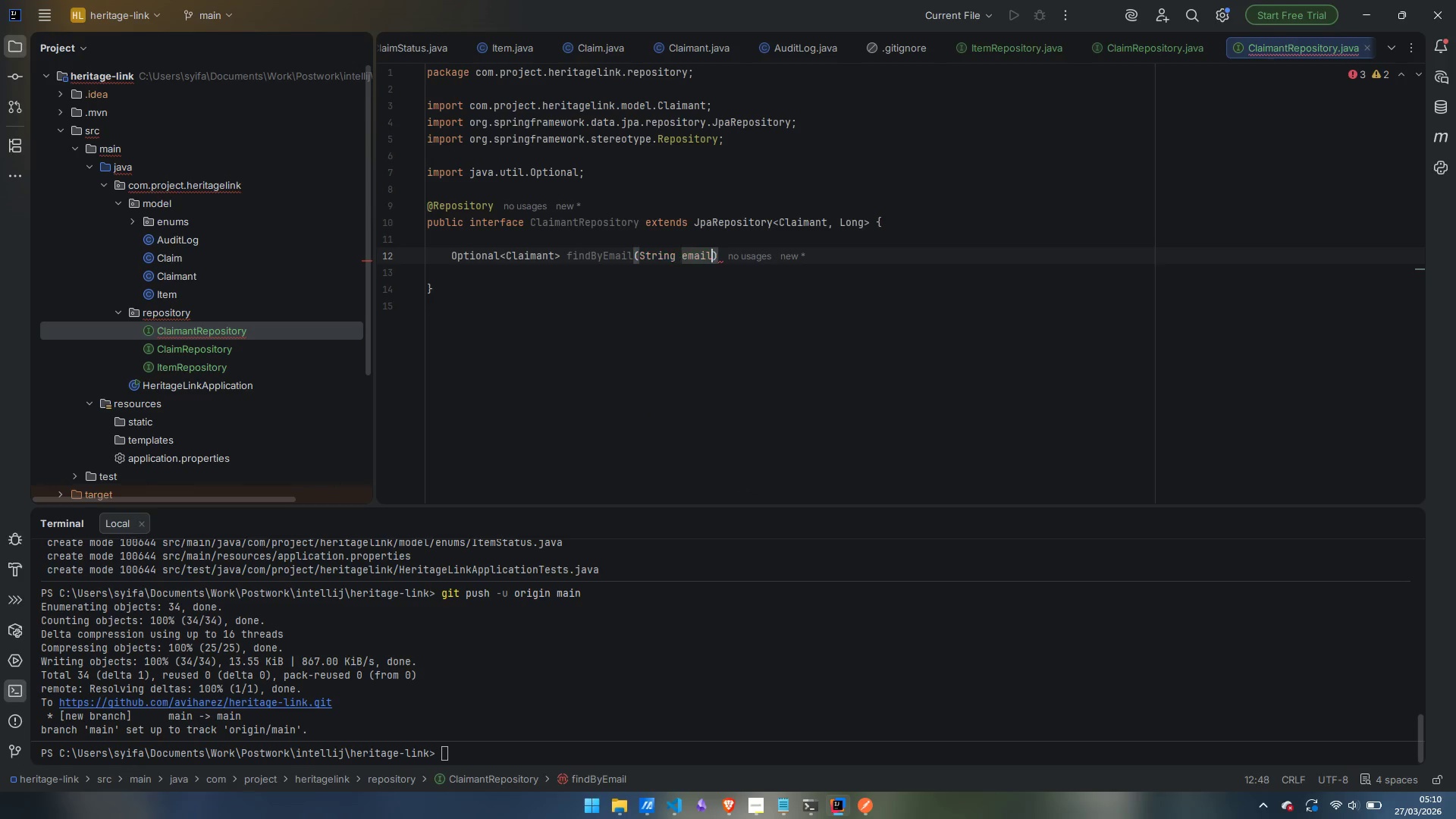 
key(Control+ArrowRight)
 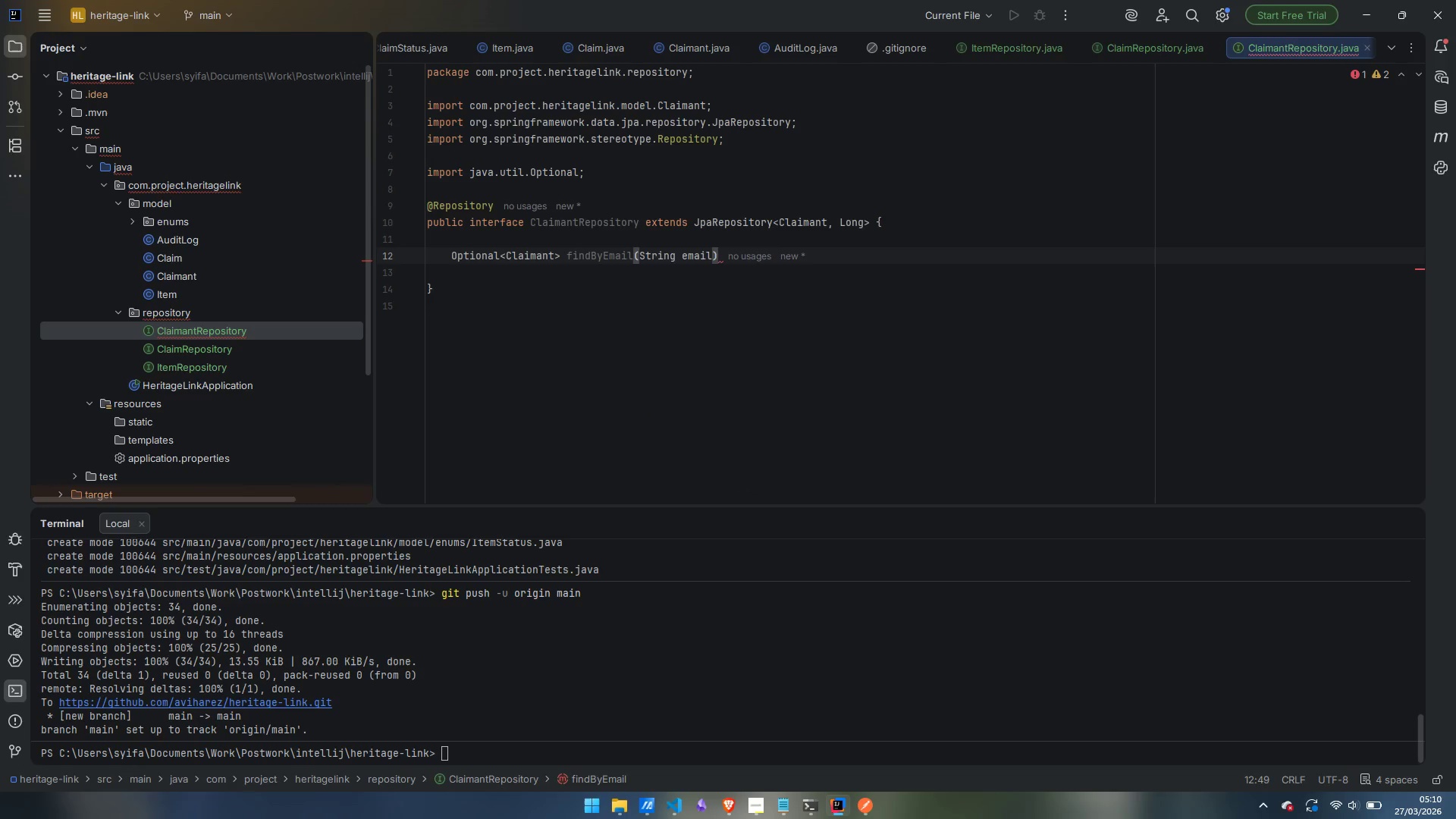 
key(Semicolon)
 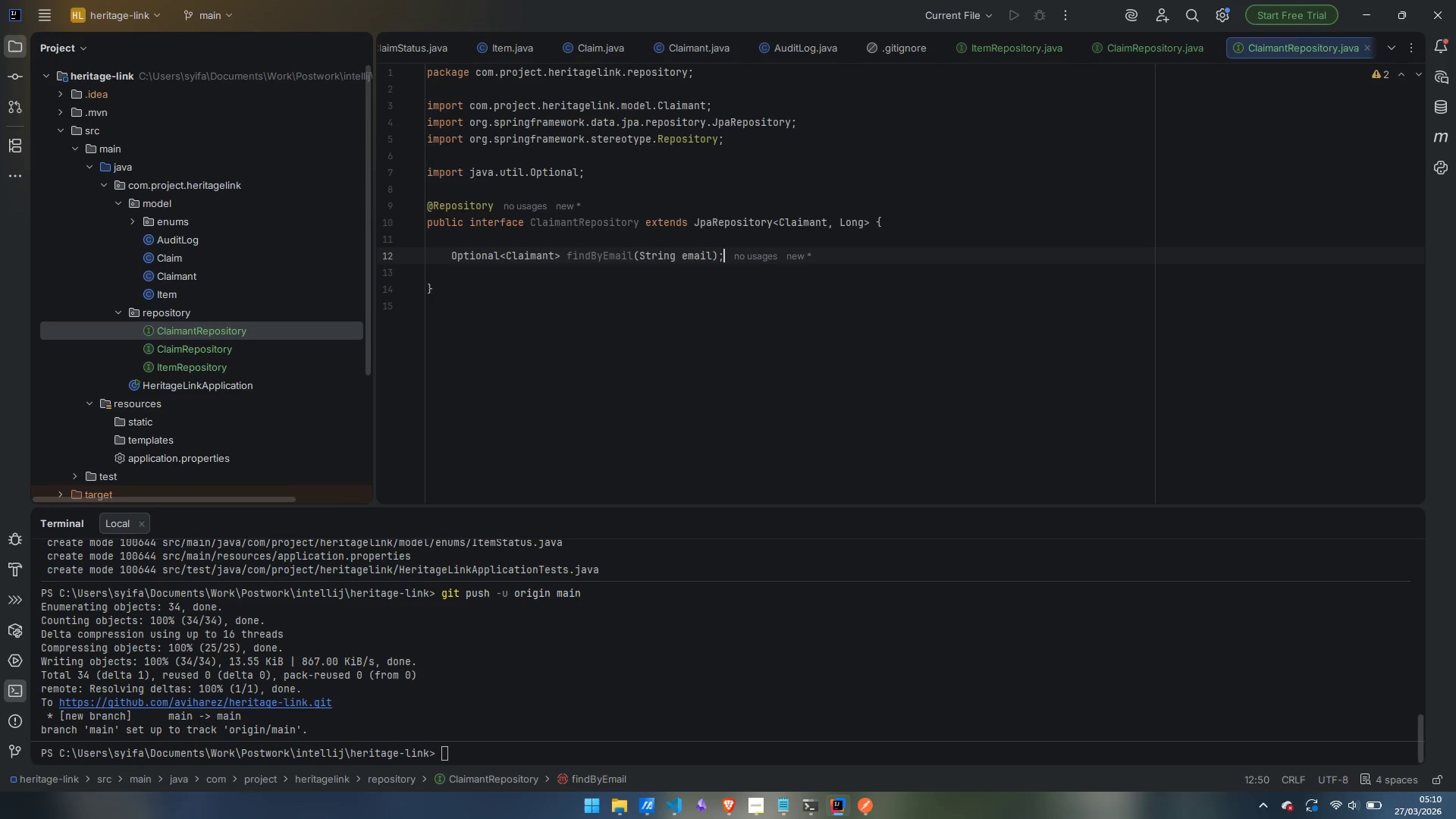 
key(Enter)
 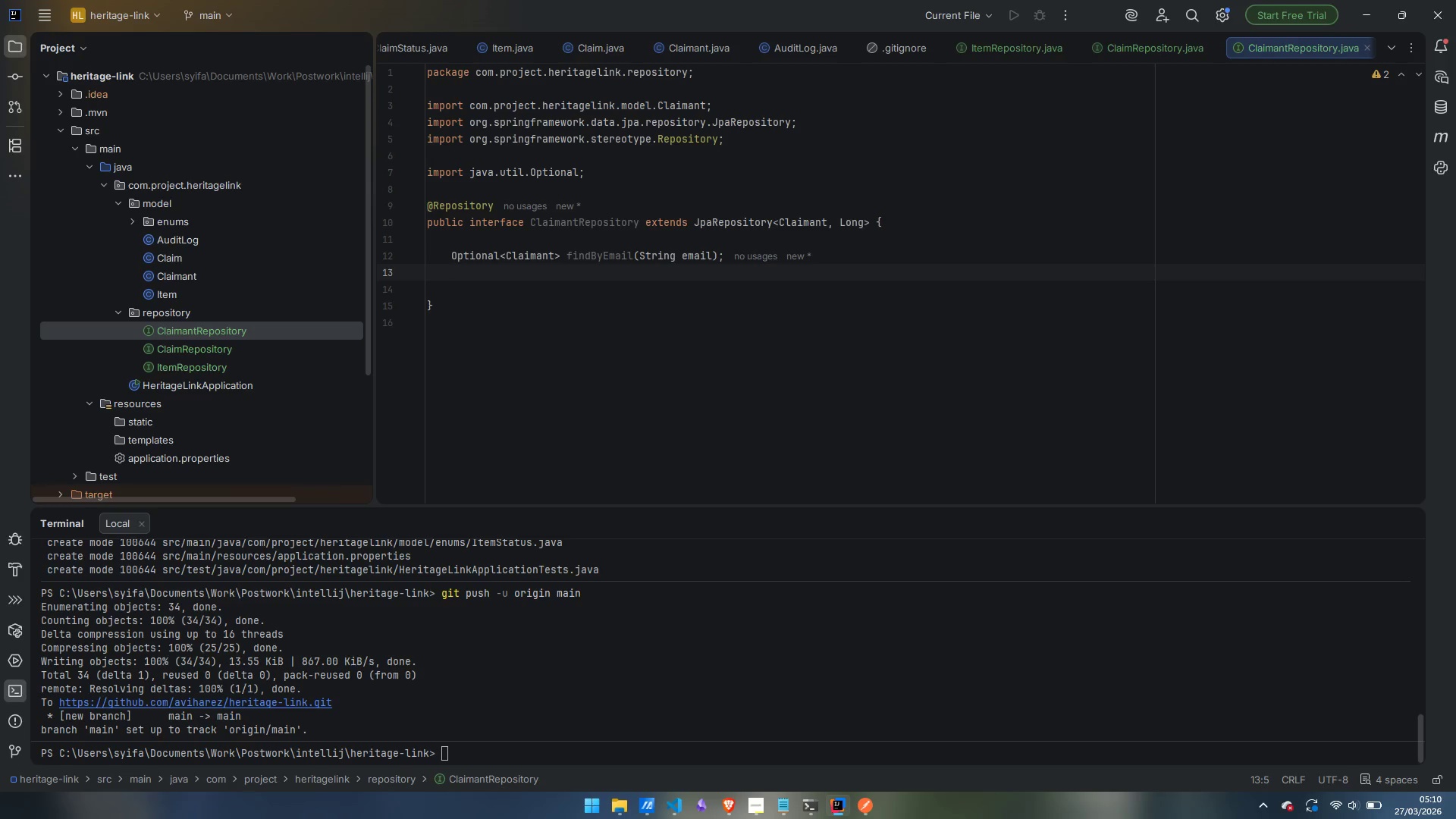 
key(Enter)
 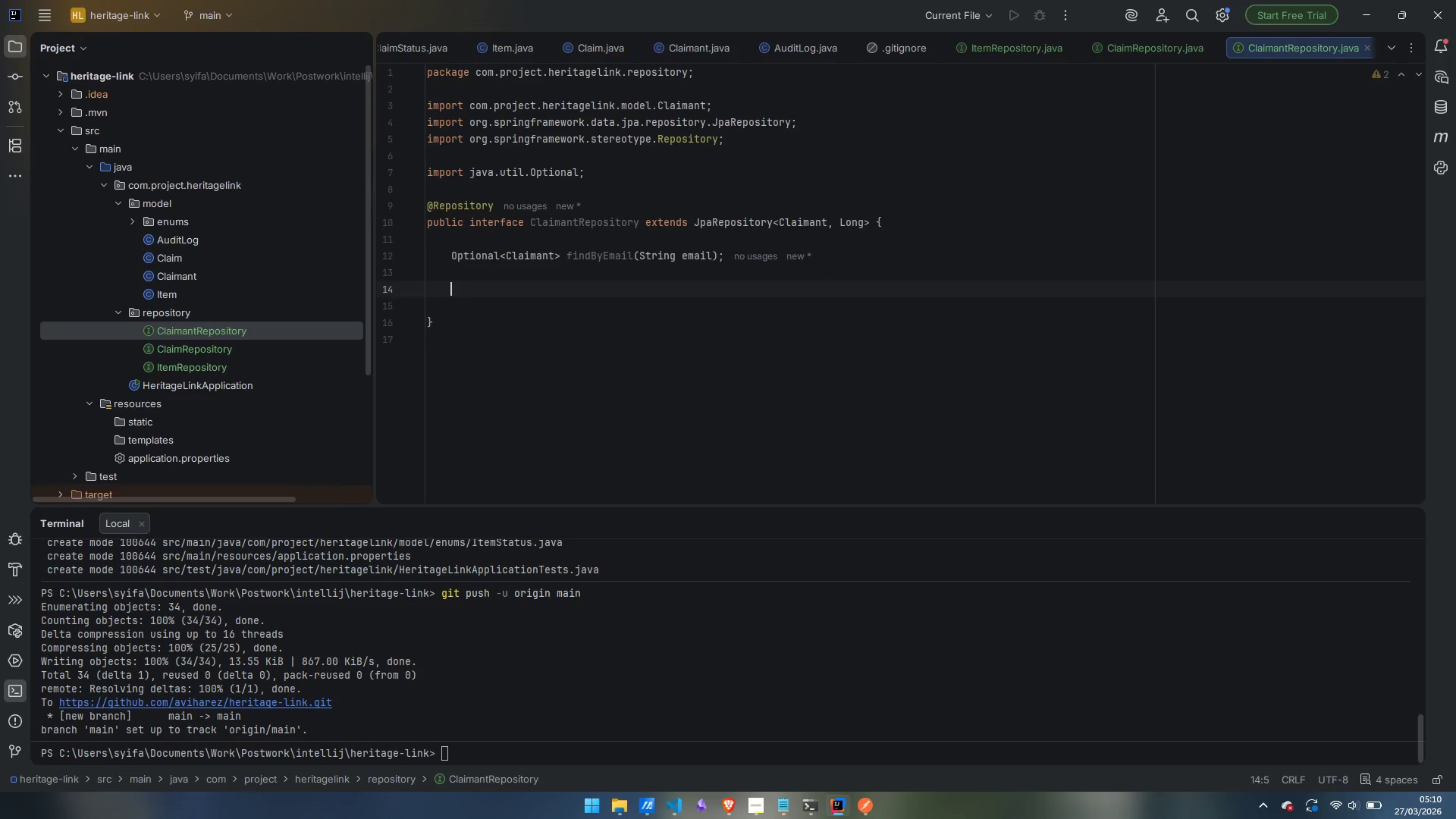 
type(boll)
key(Backspace)
key(Backspace)
type(olean existsByEmail )
key(Backspace)
type((String email)
 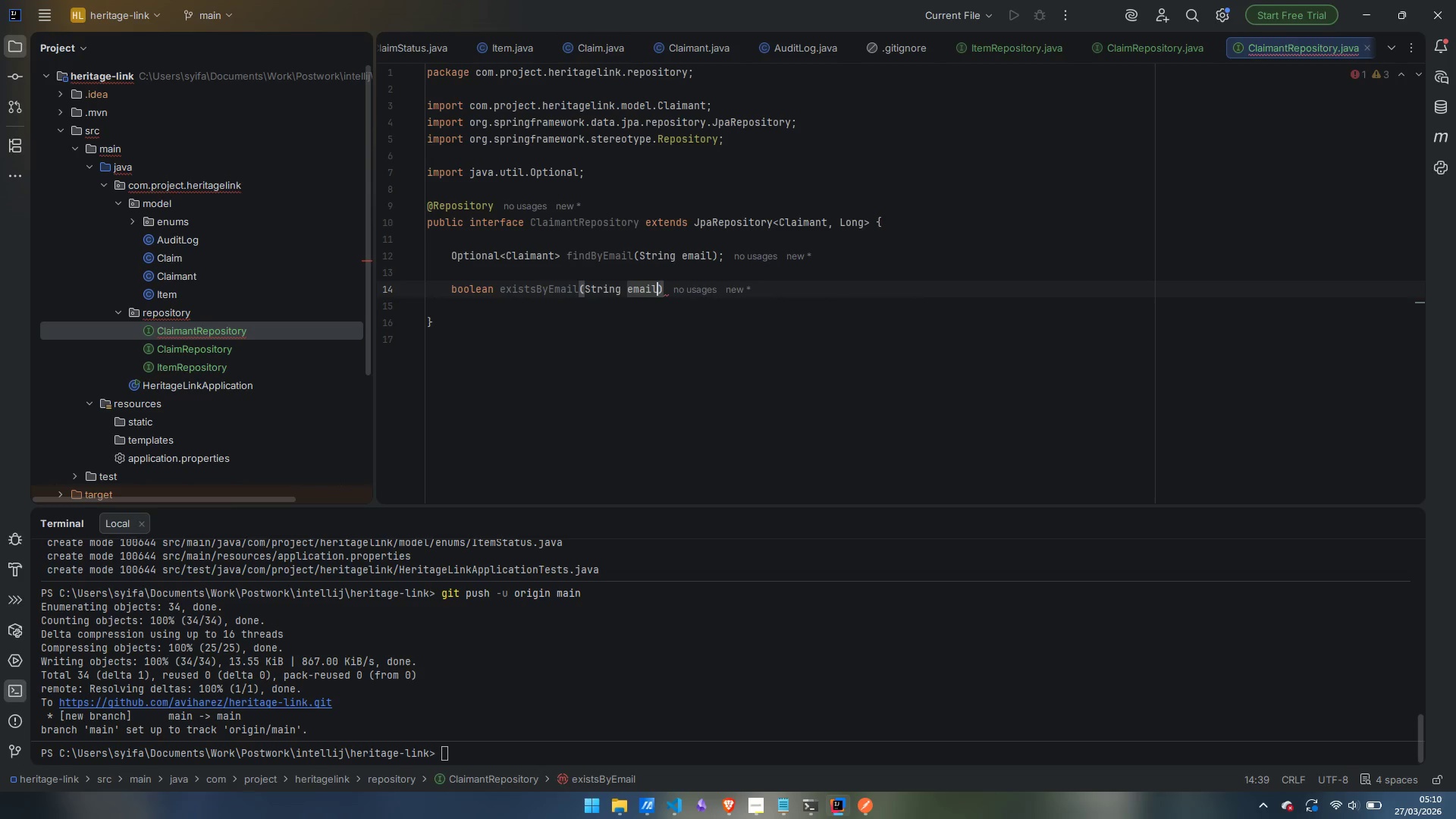 
key(ArrowRight)
 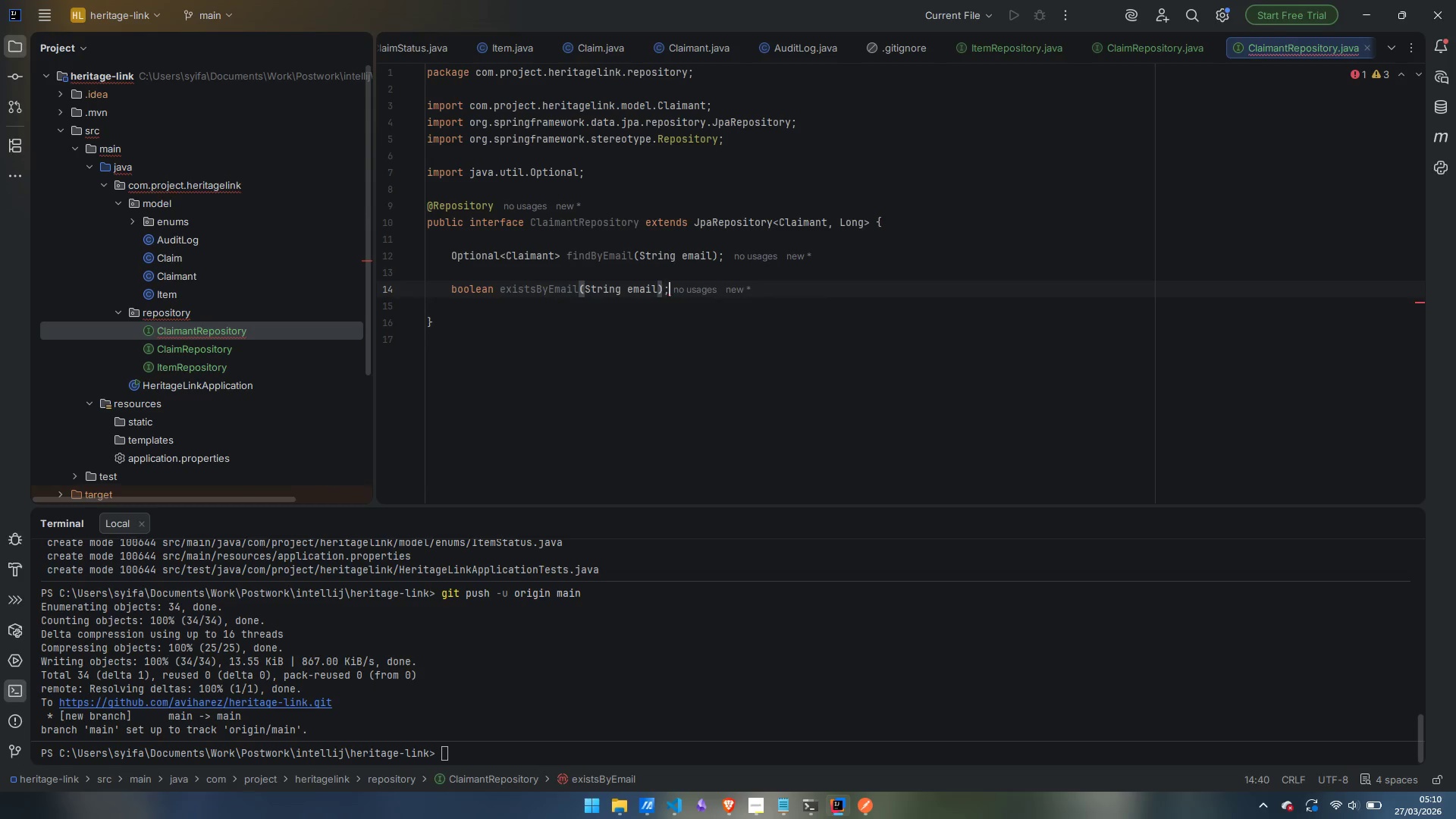 
key(Semicolon)
 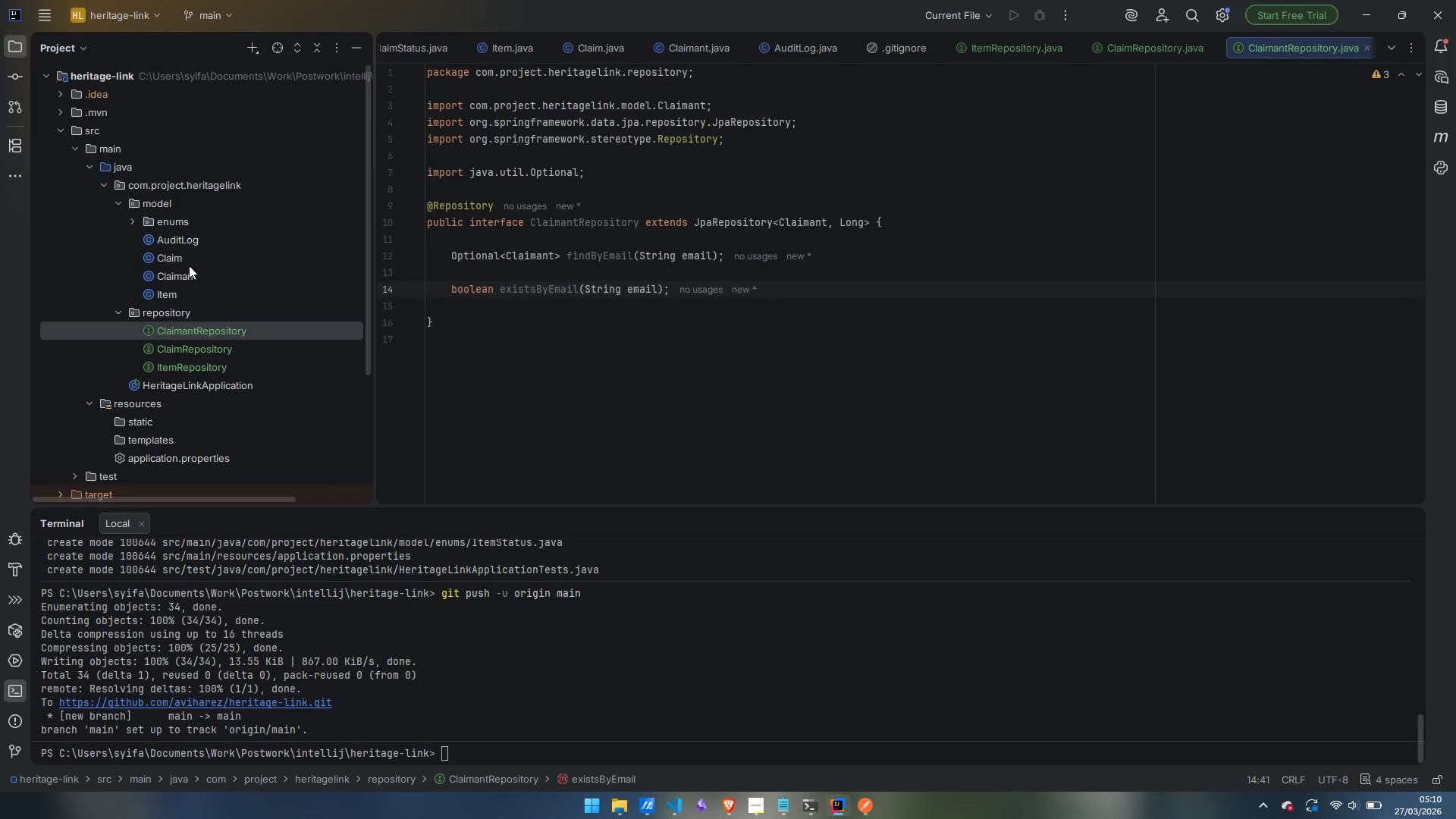 
right_click([183, 310])
 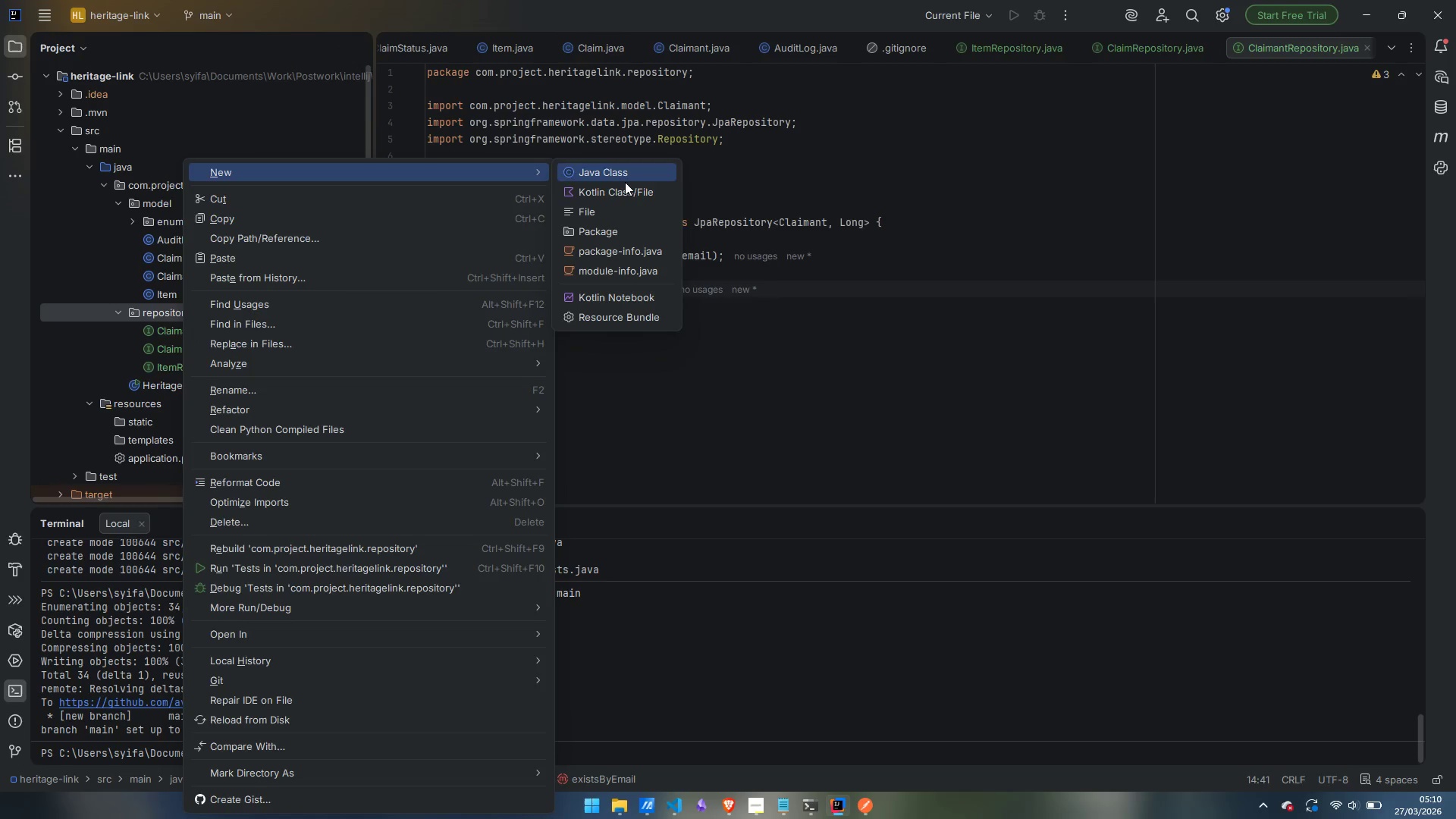 
left_click([623, 165])
 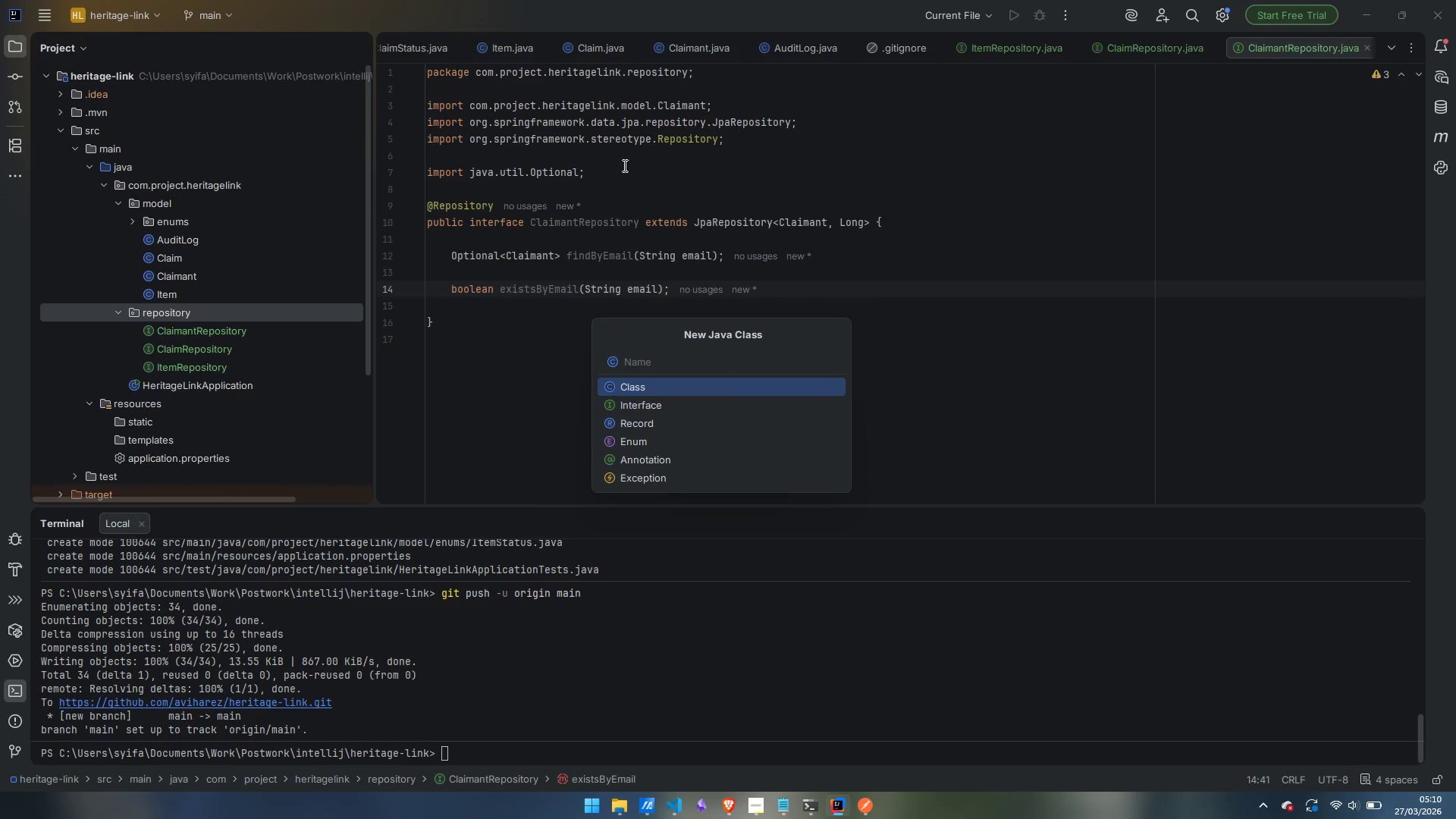 
key(ArrowDown)
 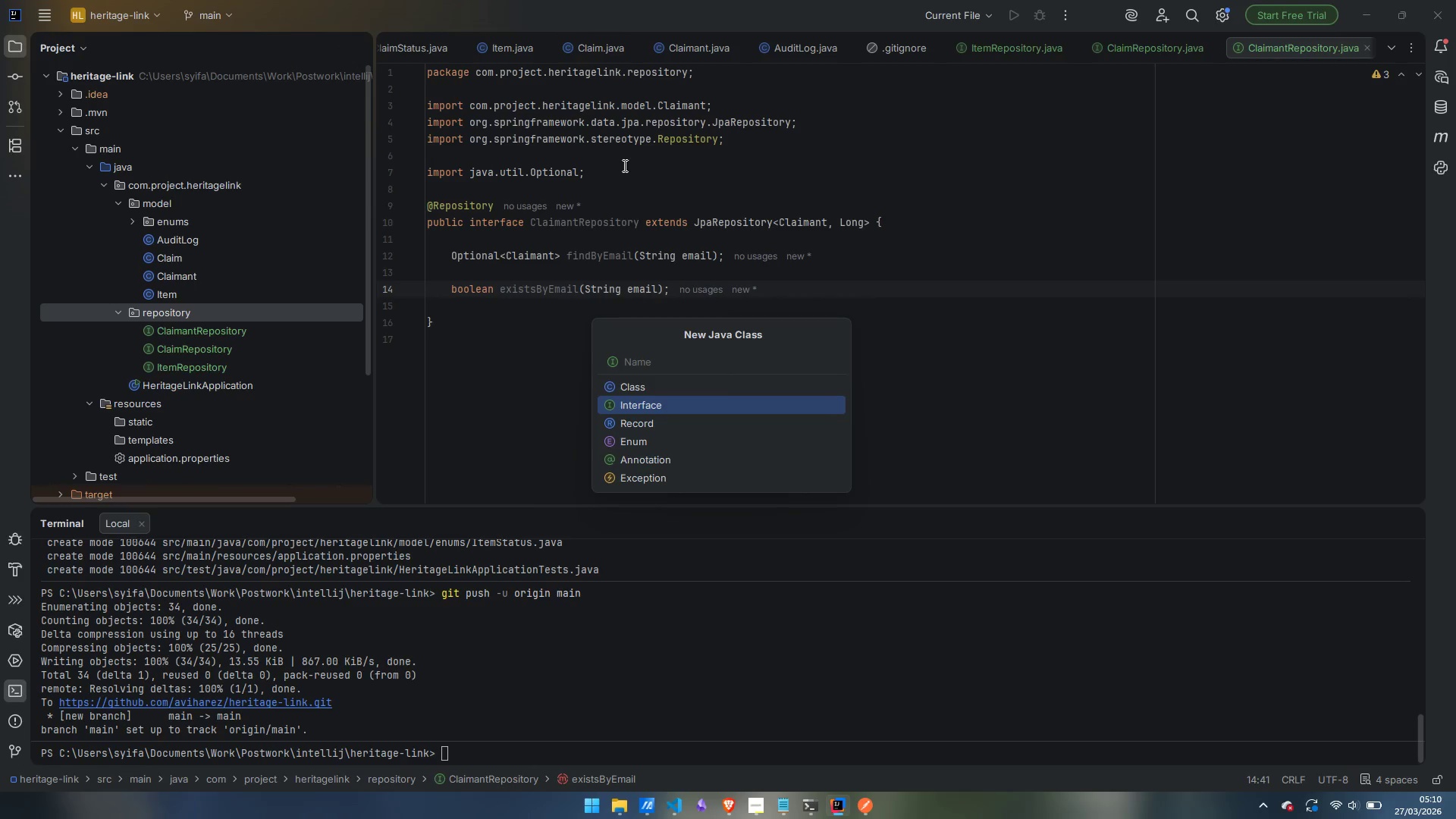 
type(AuditLogRepository)
 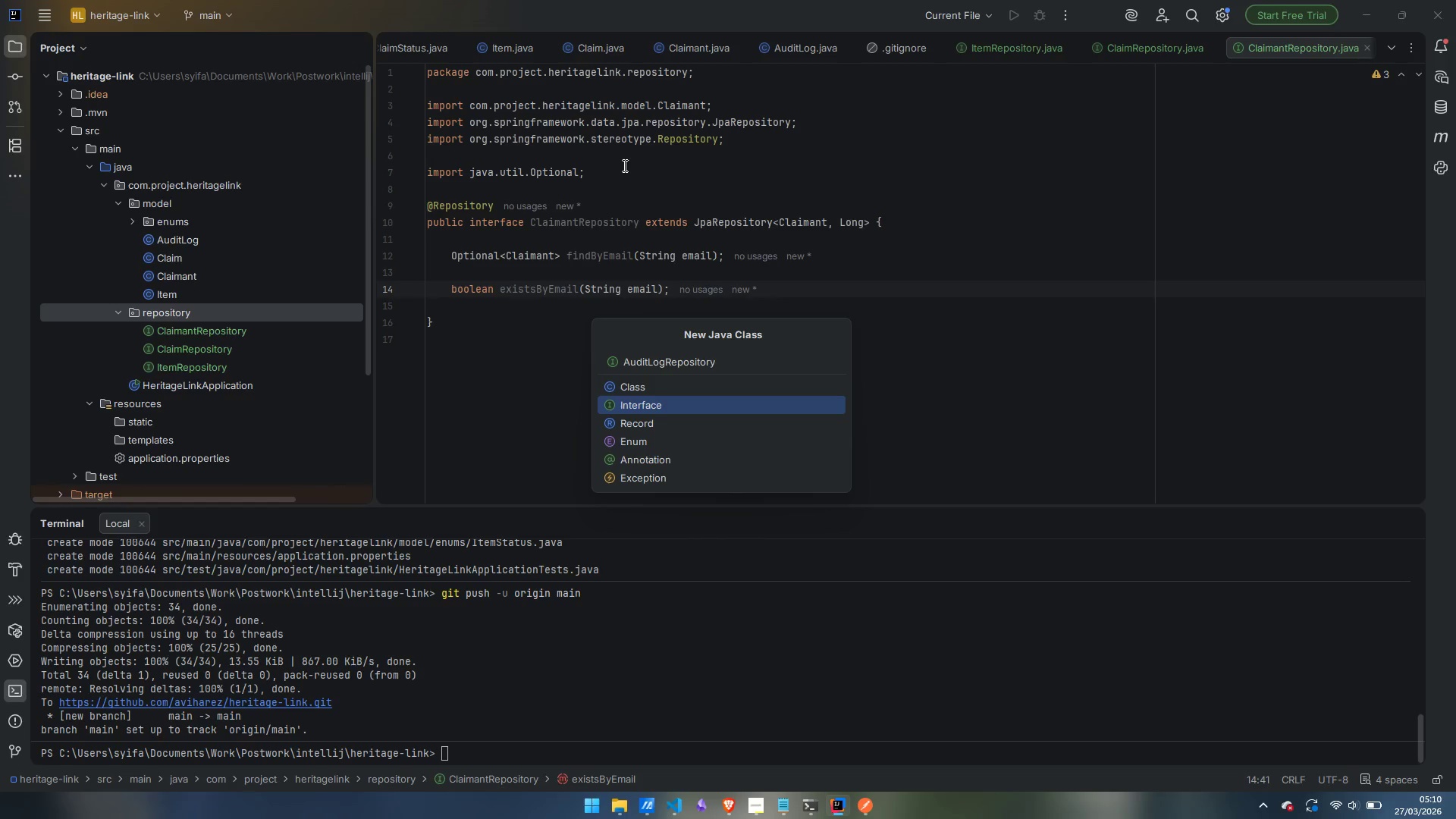 
key(Enter)
 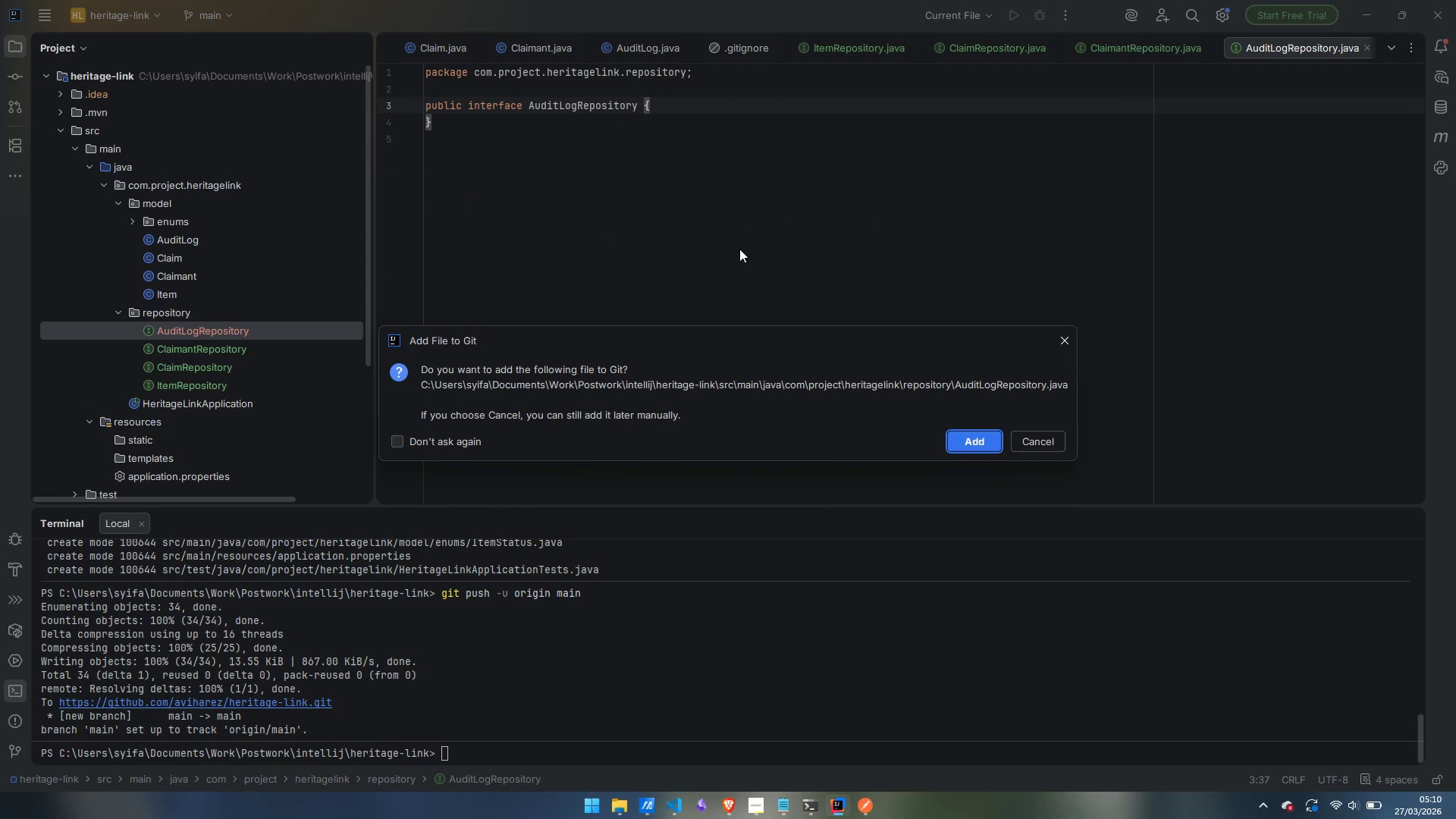 
left_click([981, 438])
 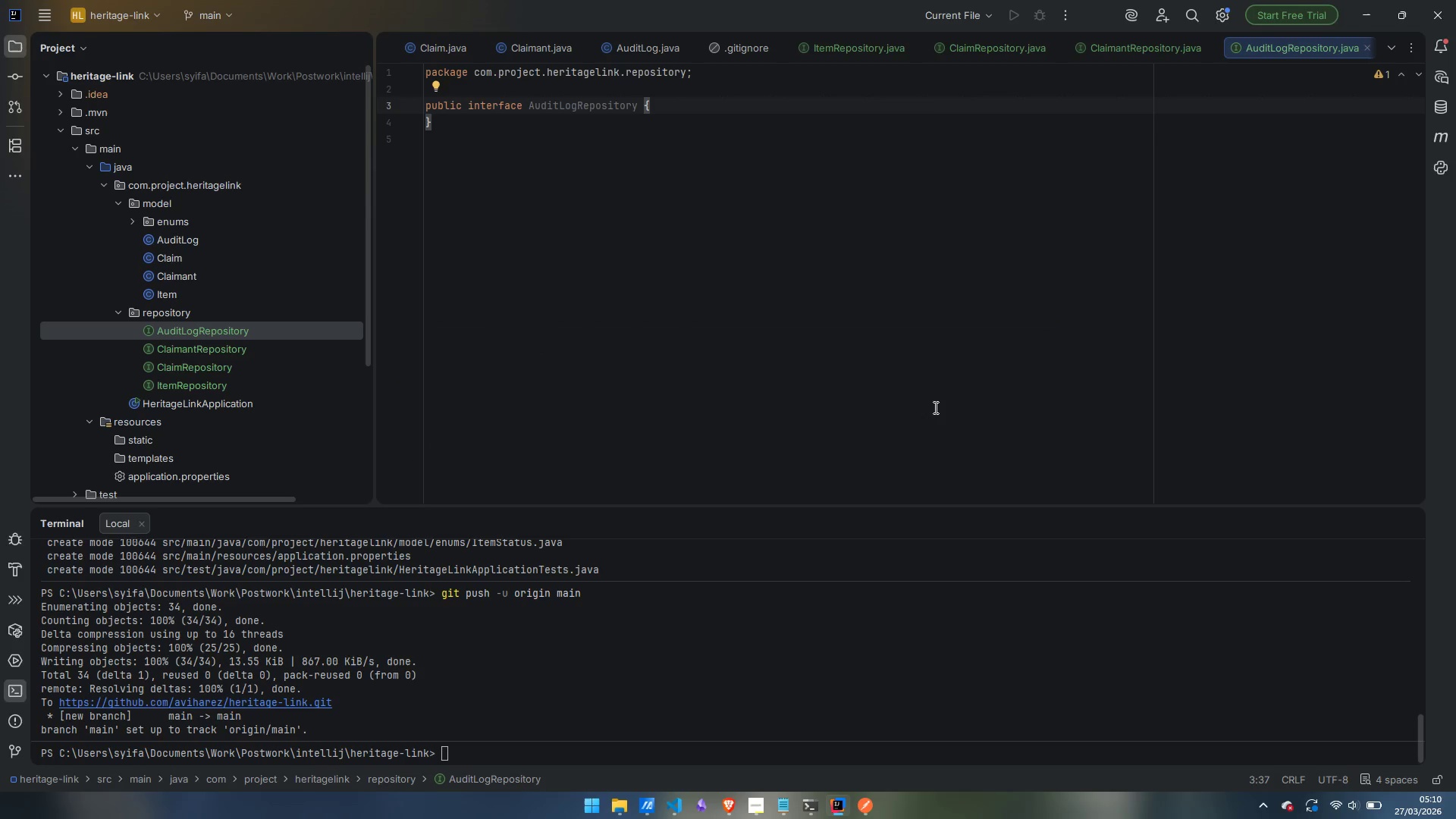 
key(ArrowUp)
 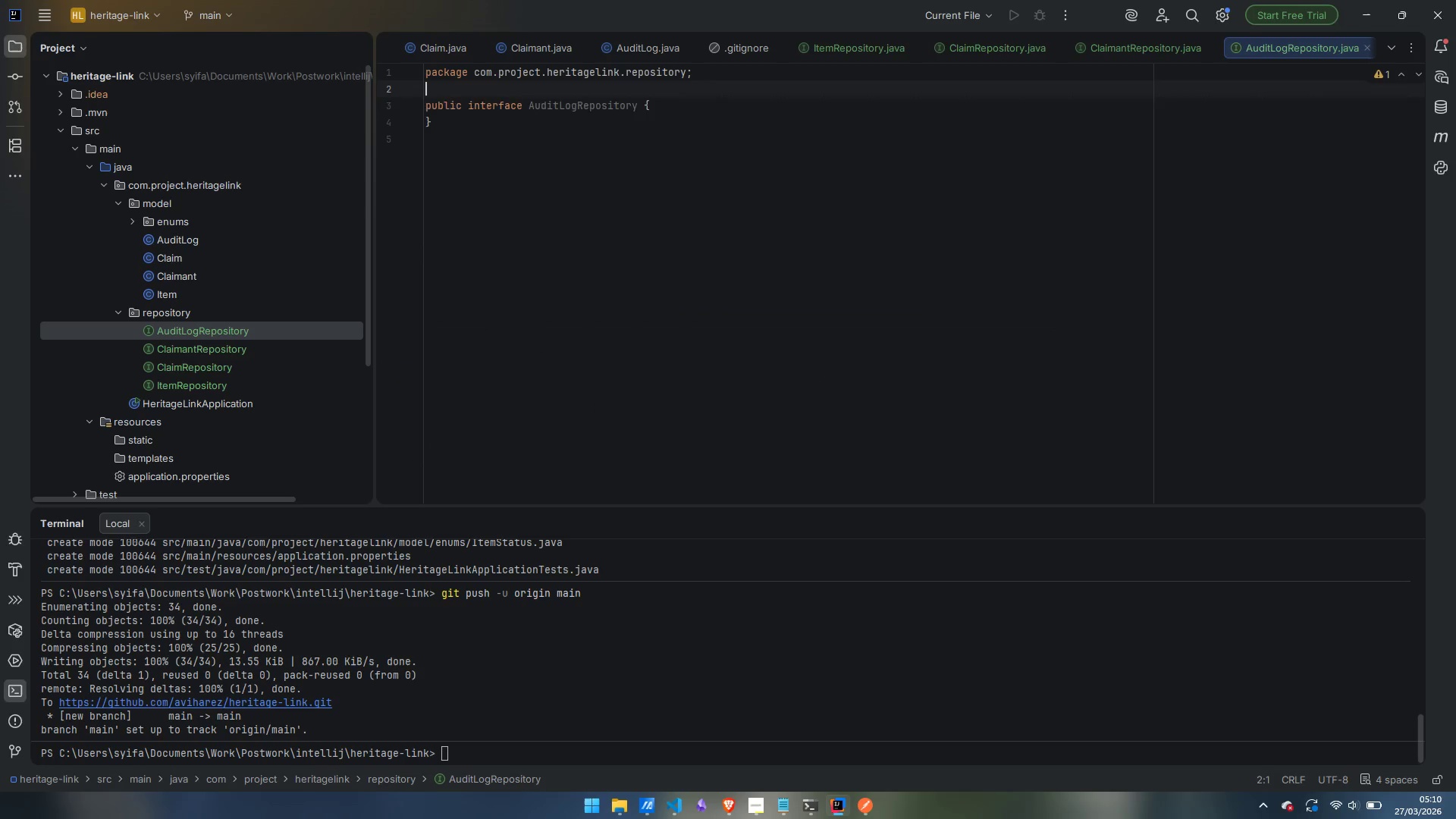 
key(Enter)
 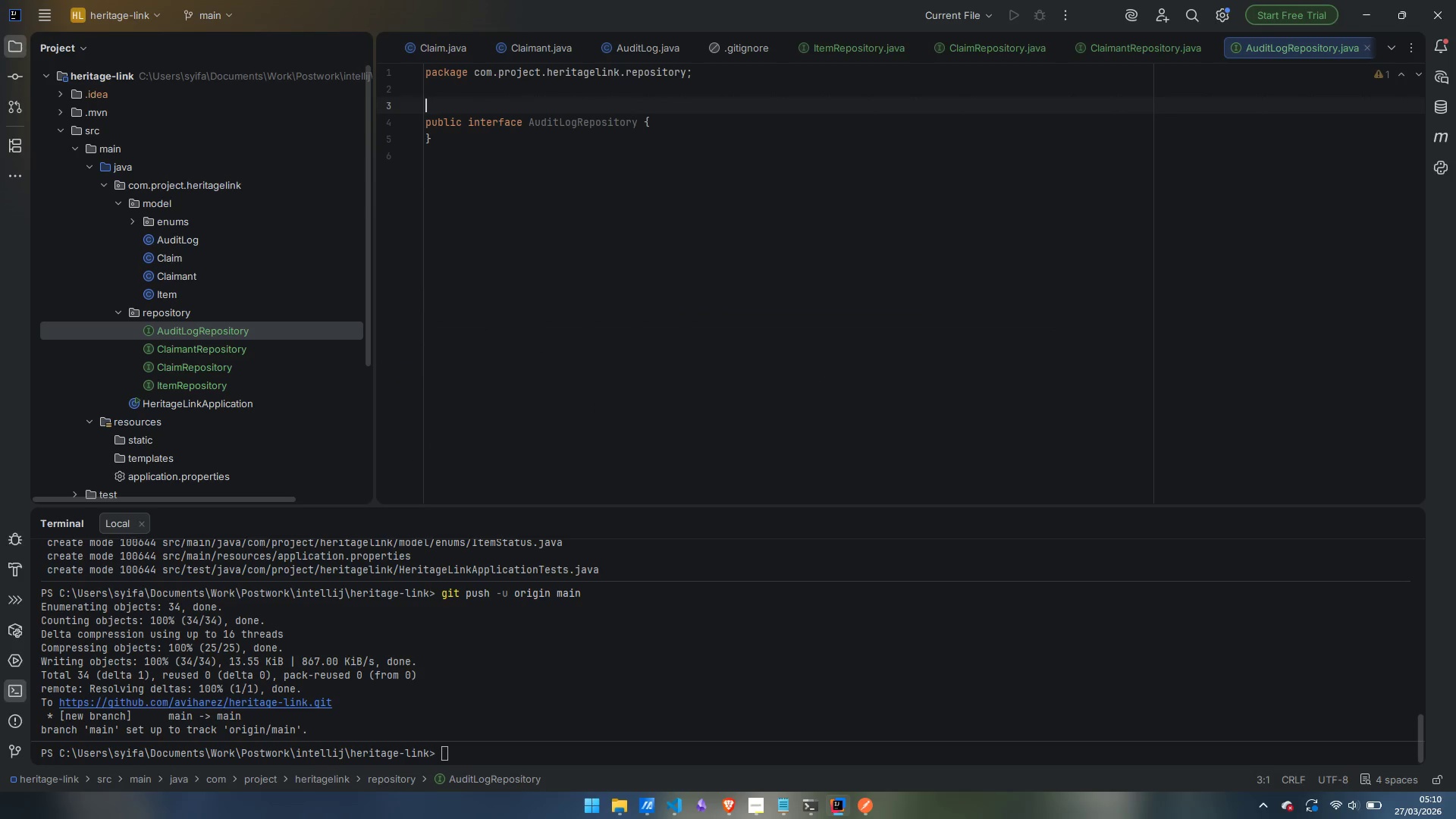 
type(@Repository)
 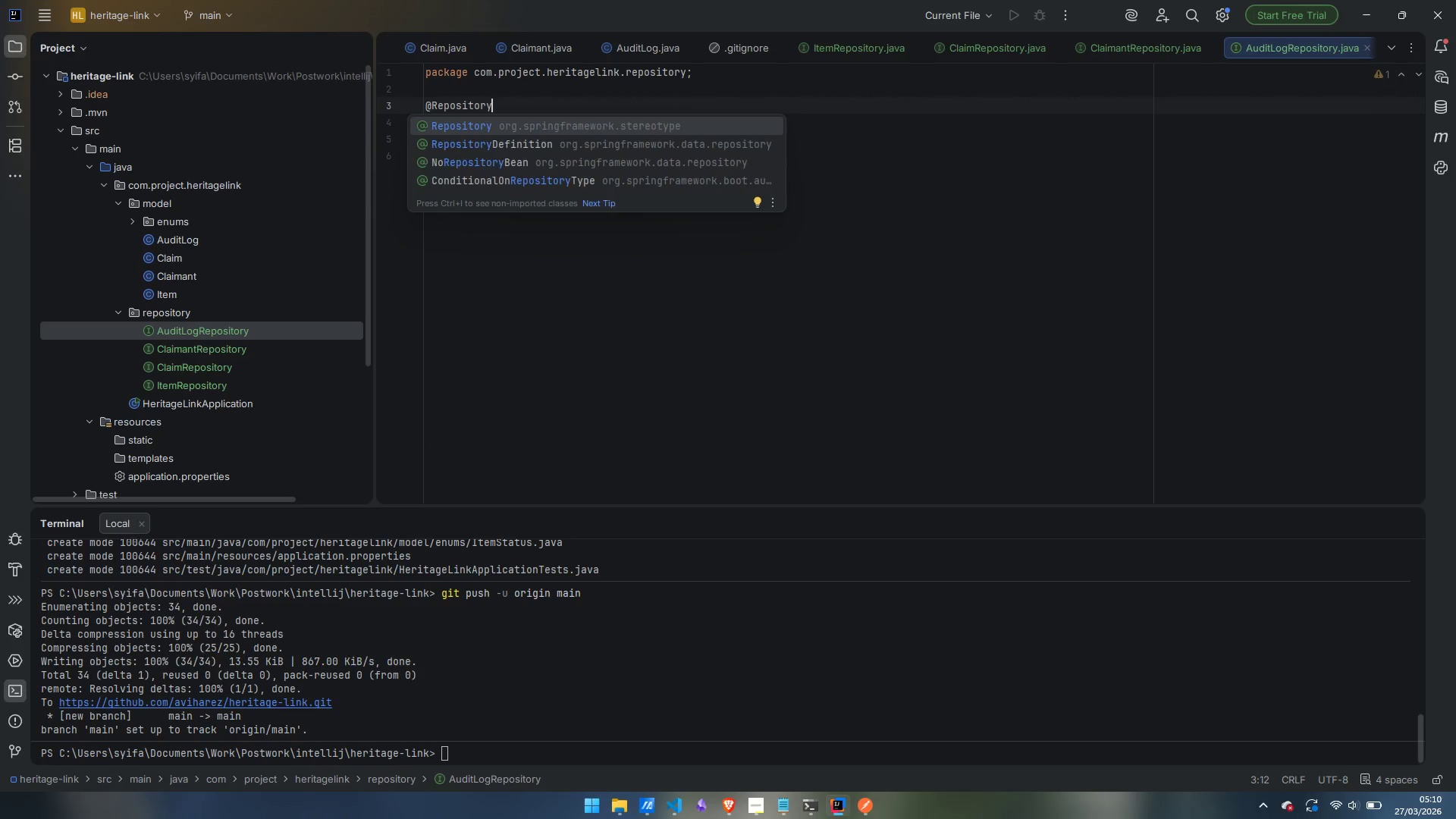 
key(Enter)
 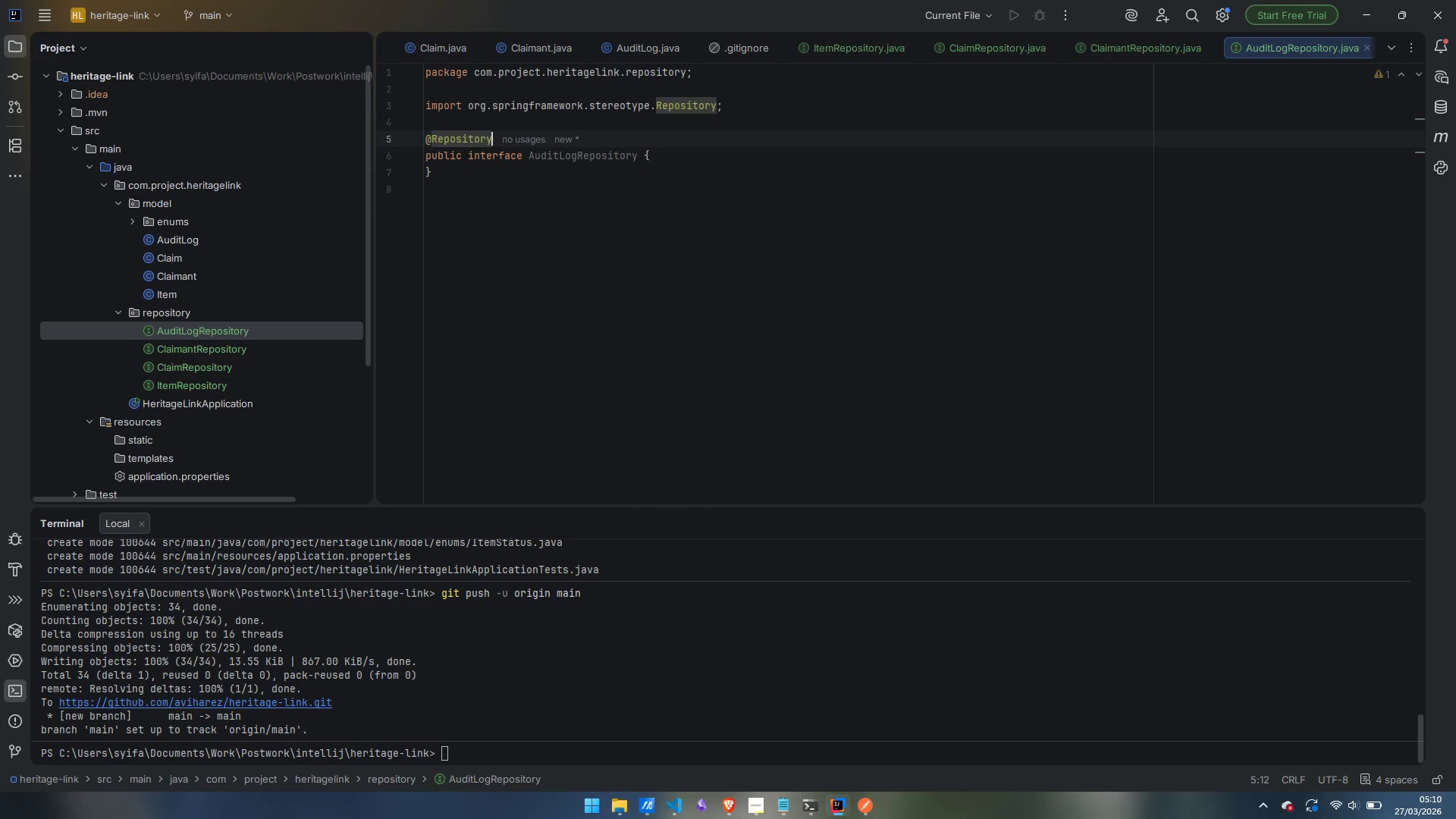 
key(ArrowDown)
 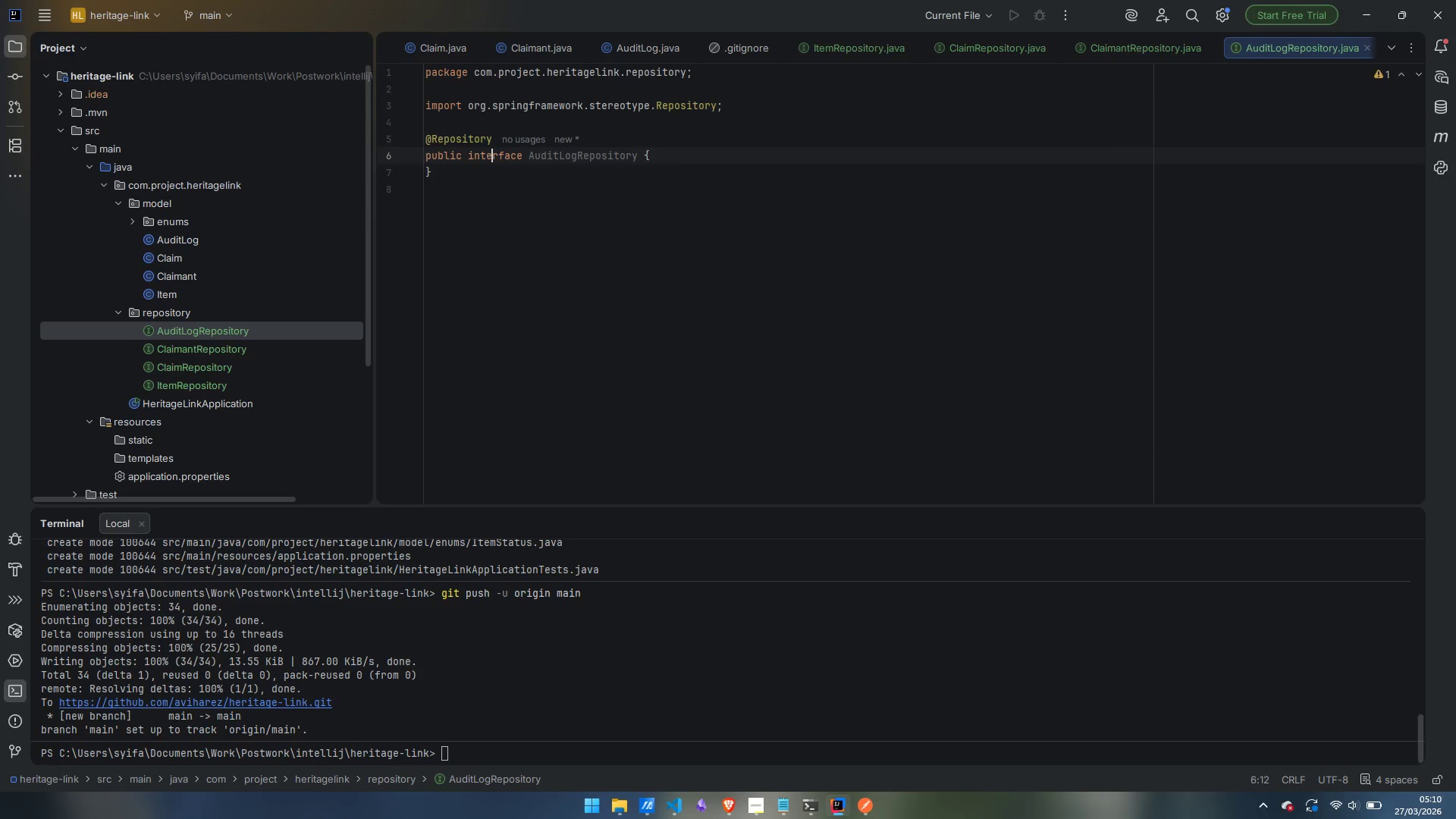 
key(Control+ArrowRight)
 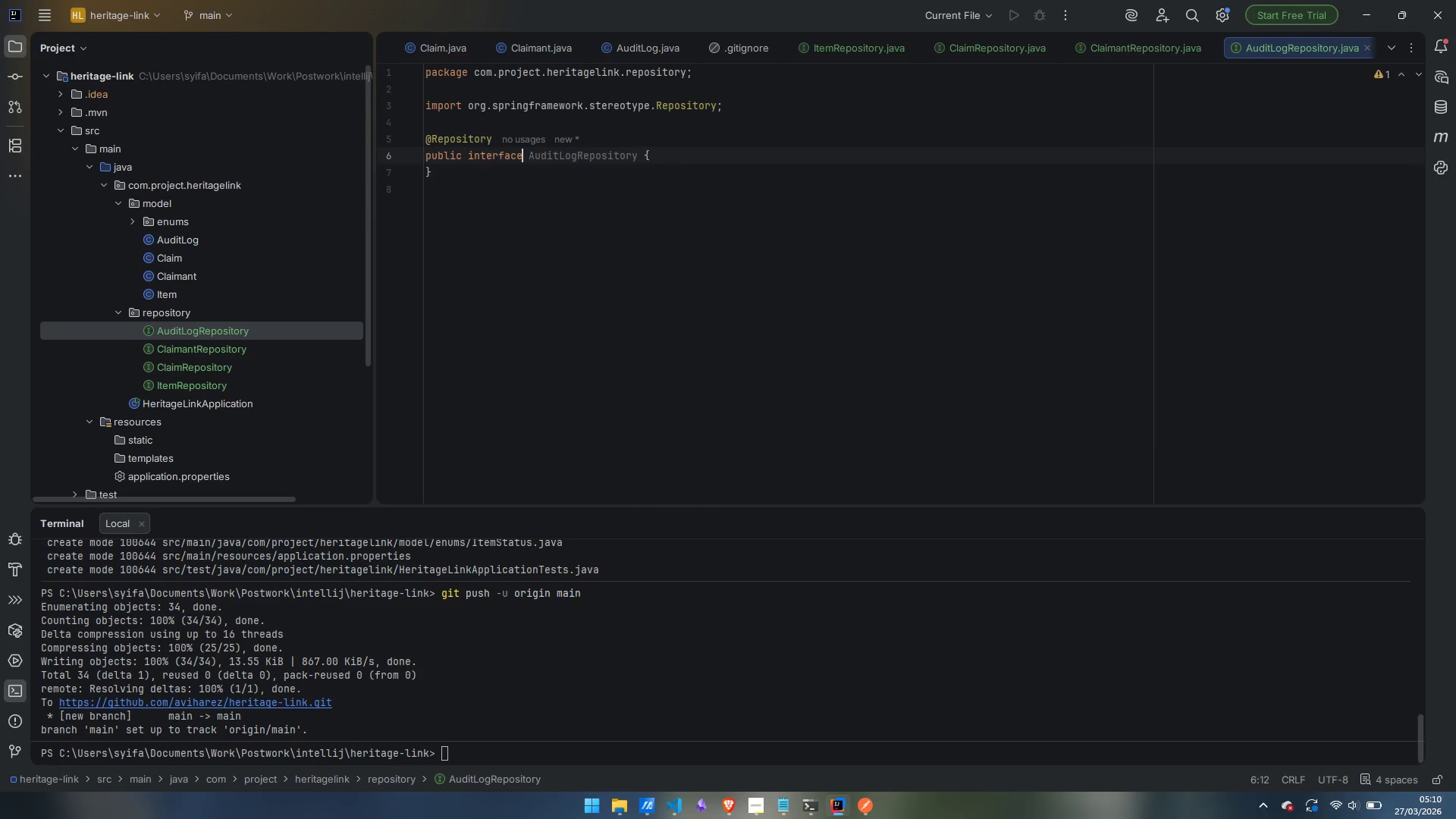 
key(Control+ArrowRight)
 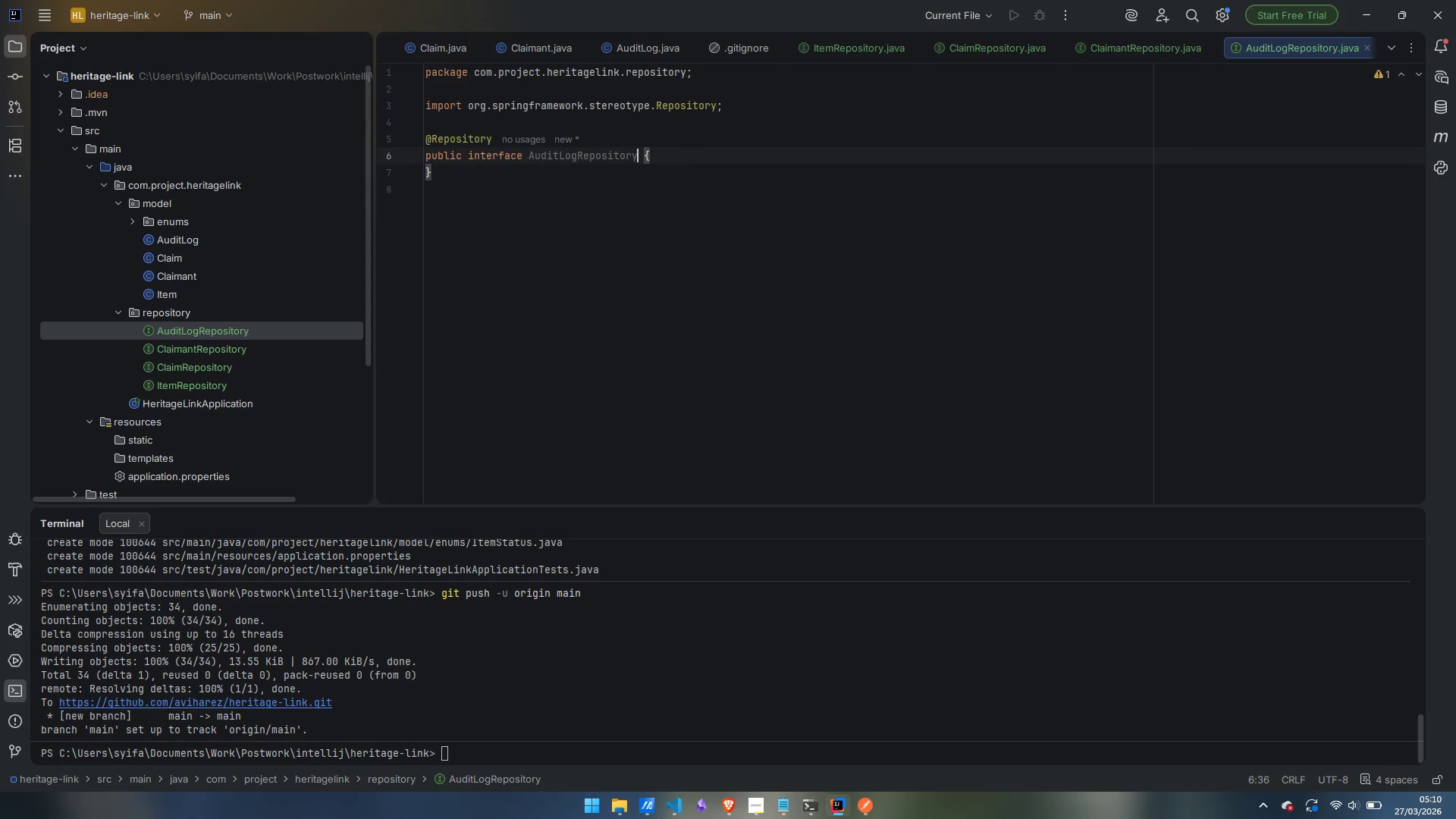 
key(Control+ArrowRight)
 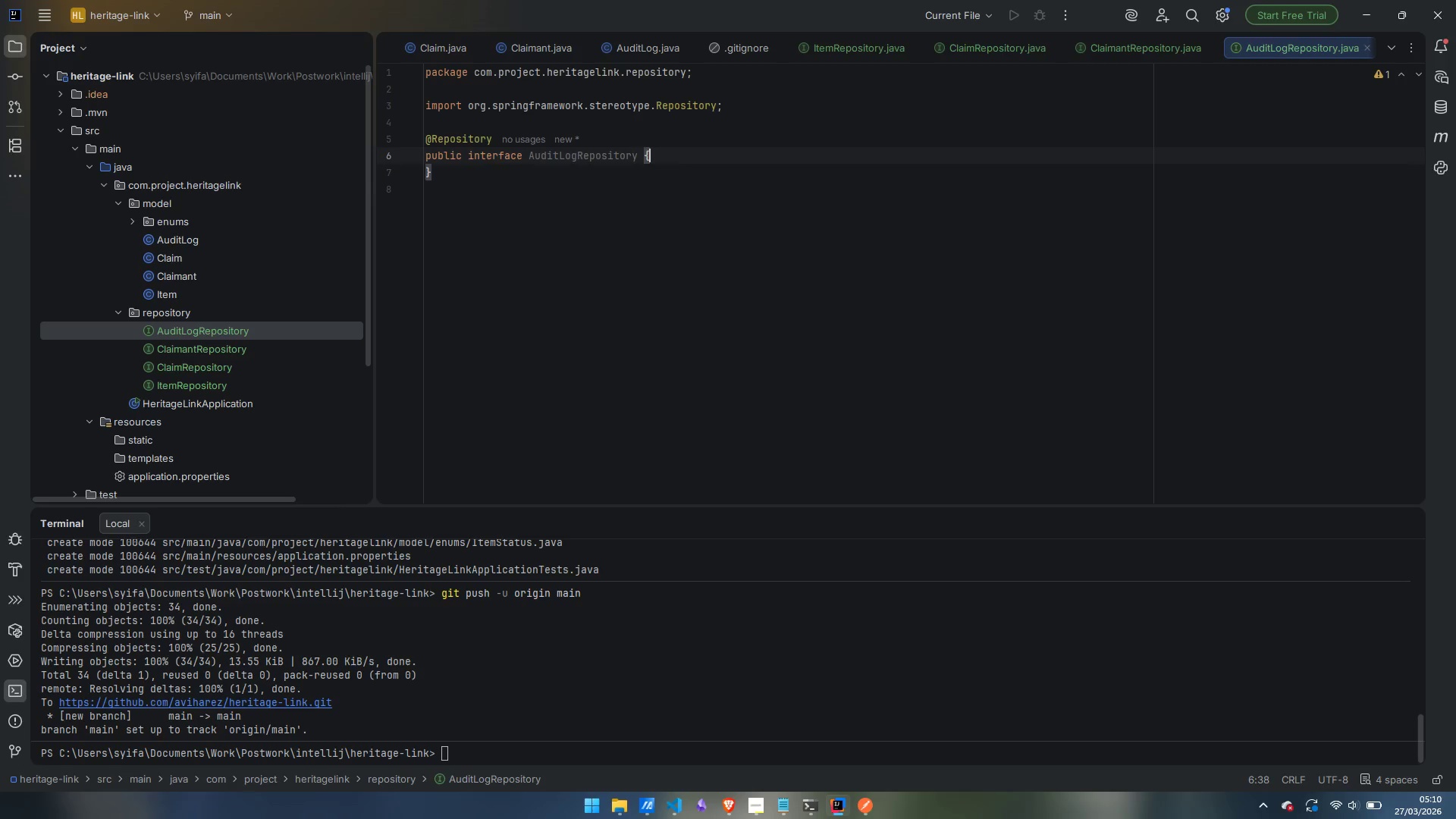 
key(ArrowLeft)
 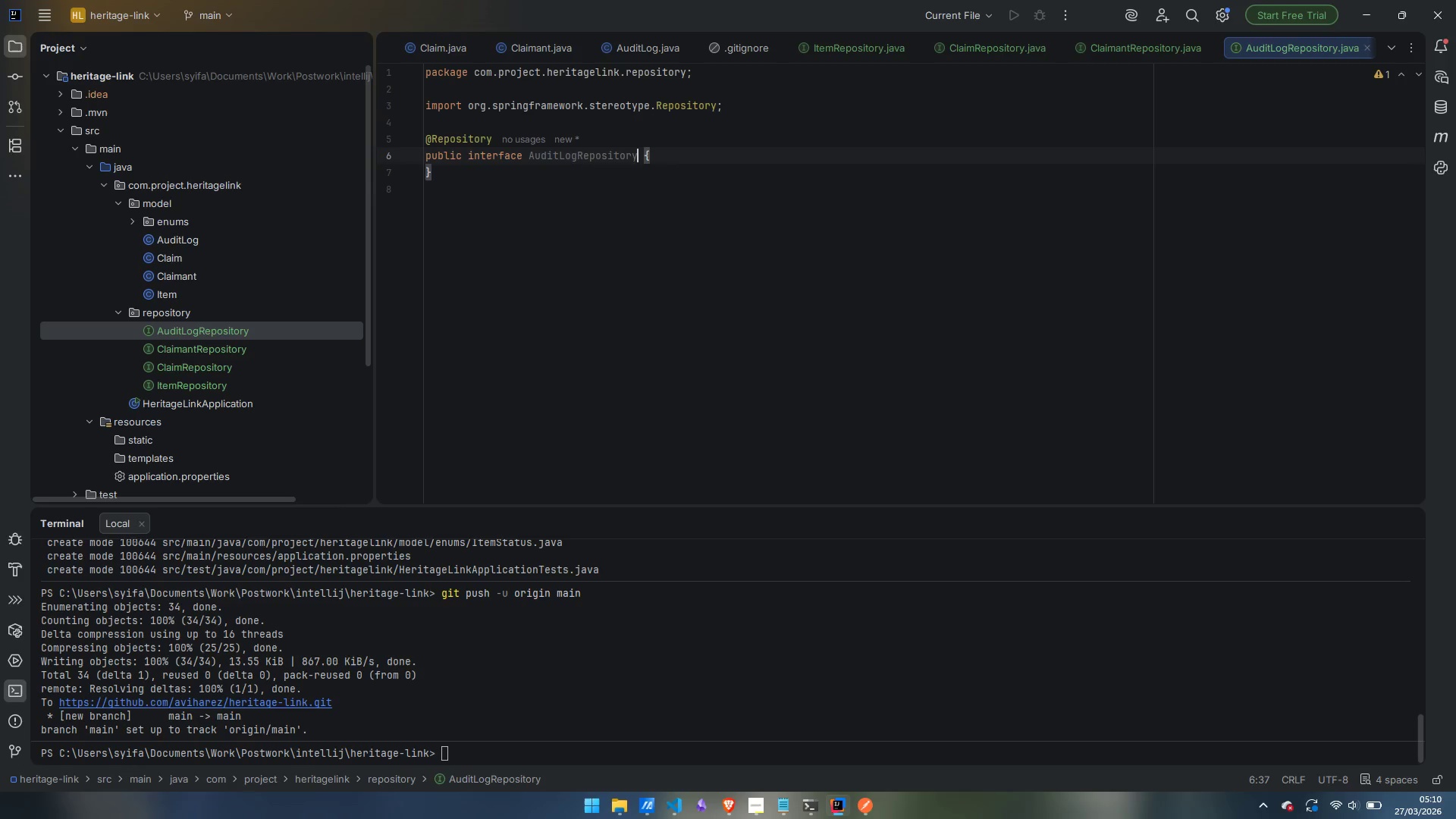 
key(ArrowLeft)
 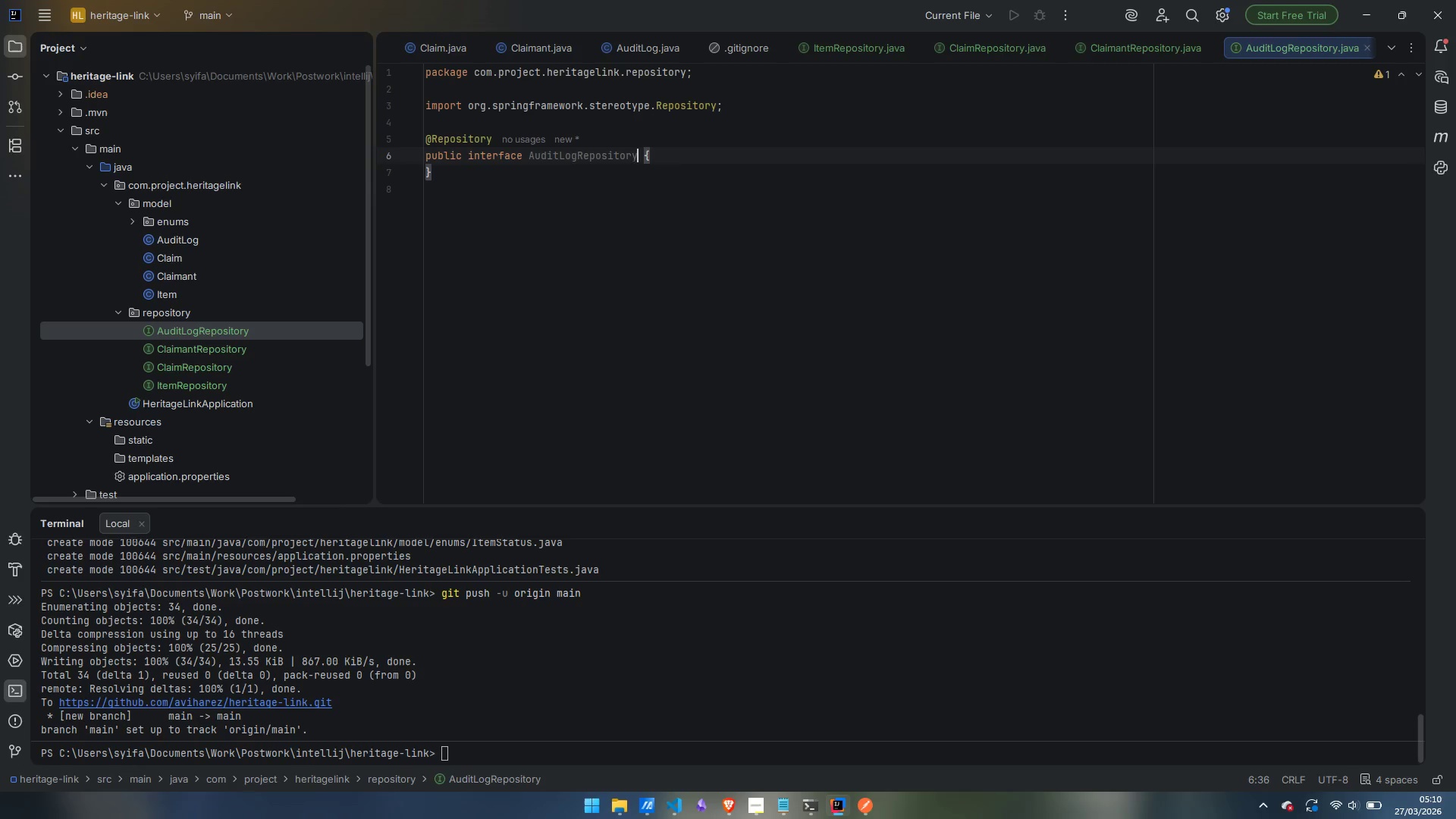 
type( extends Jpoa)
key(Backspace)
key(Backspace)
type(aRepository)
 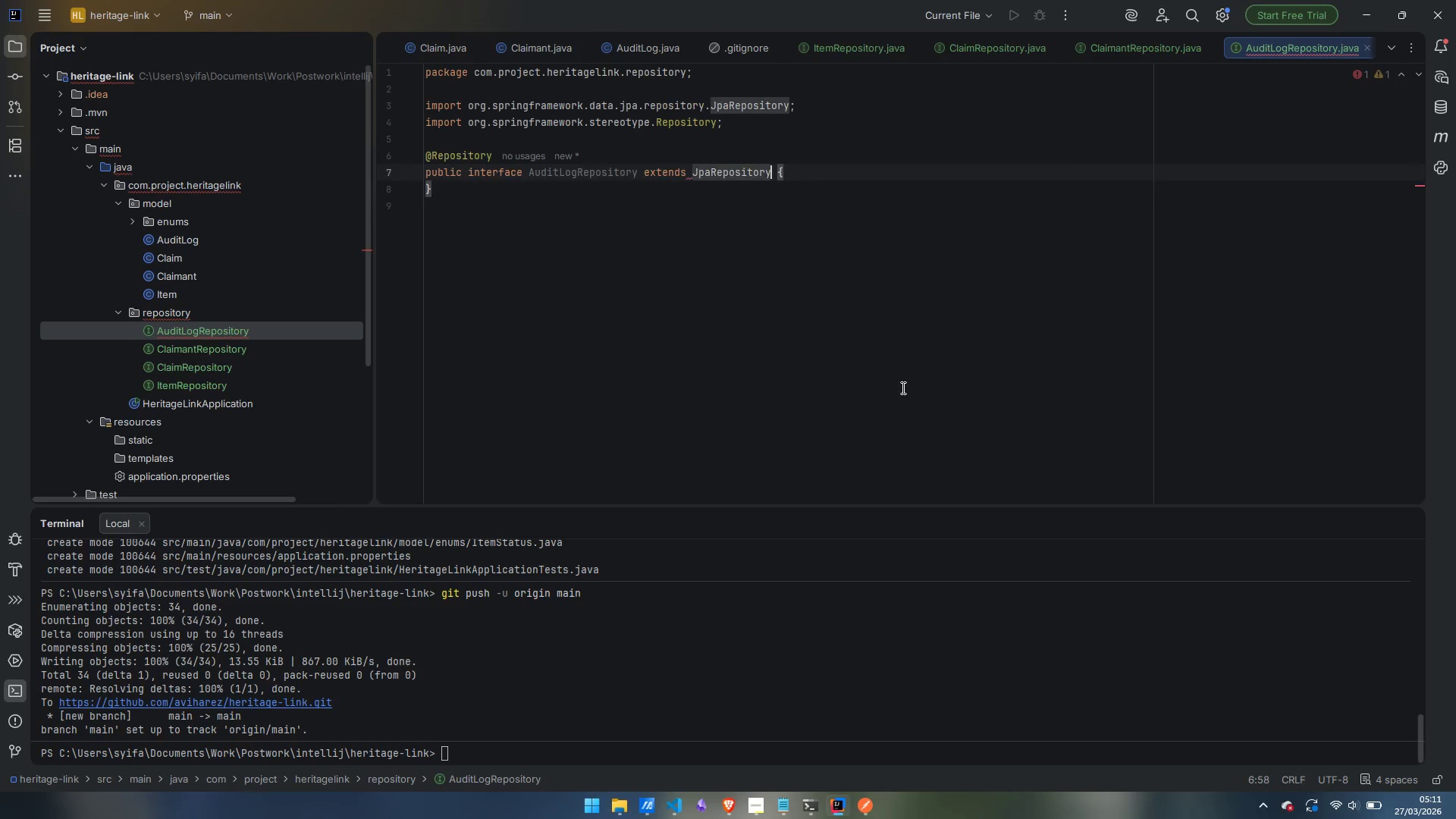 
 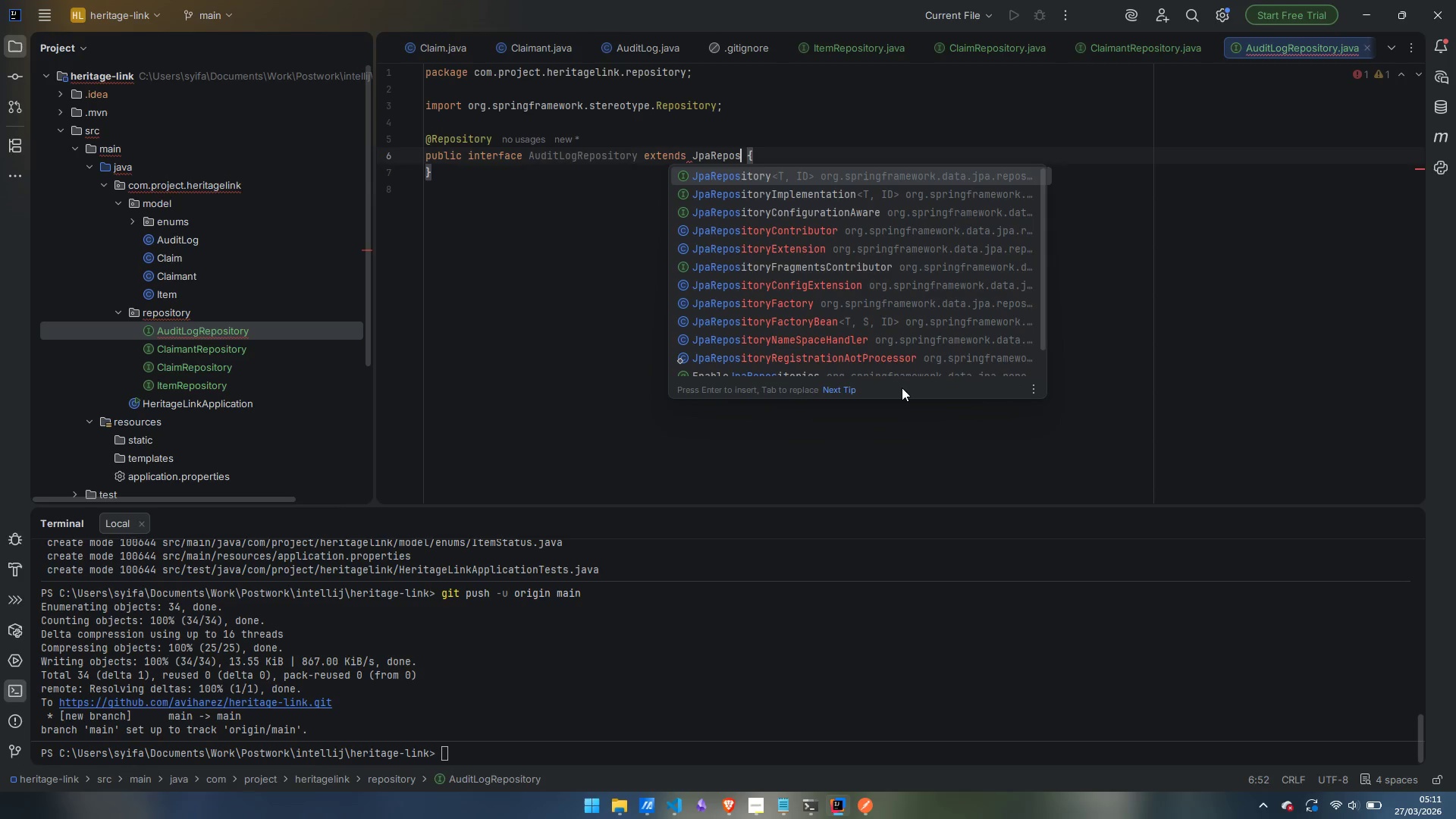 
key(Enter)
 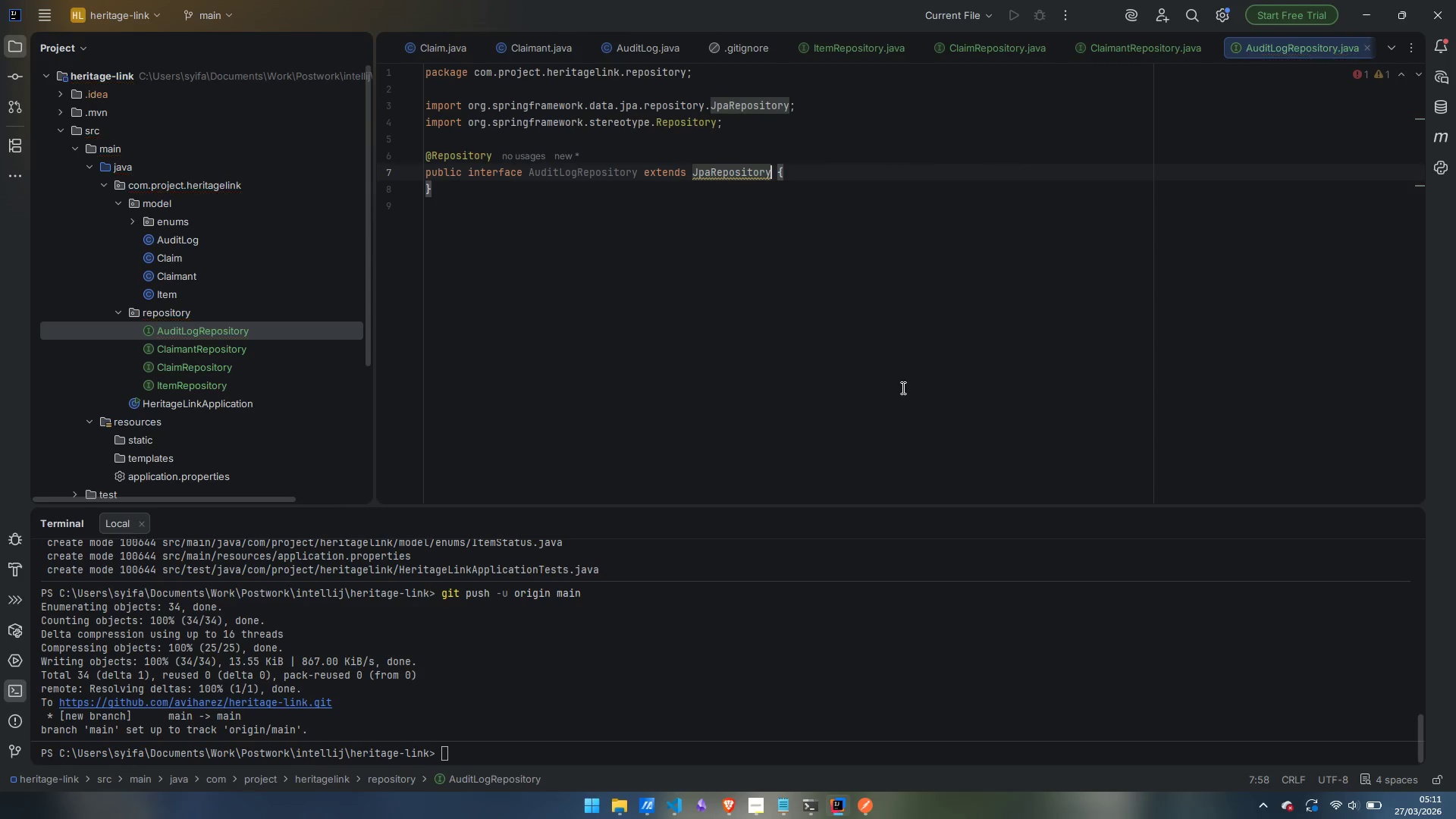 
type(<AuditLog)
 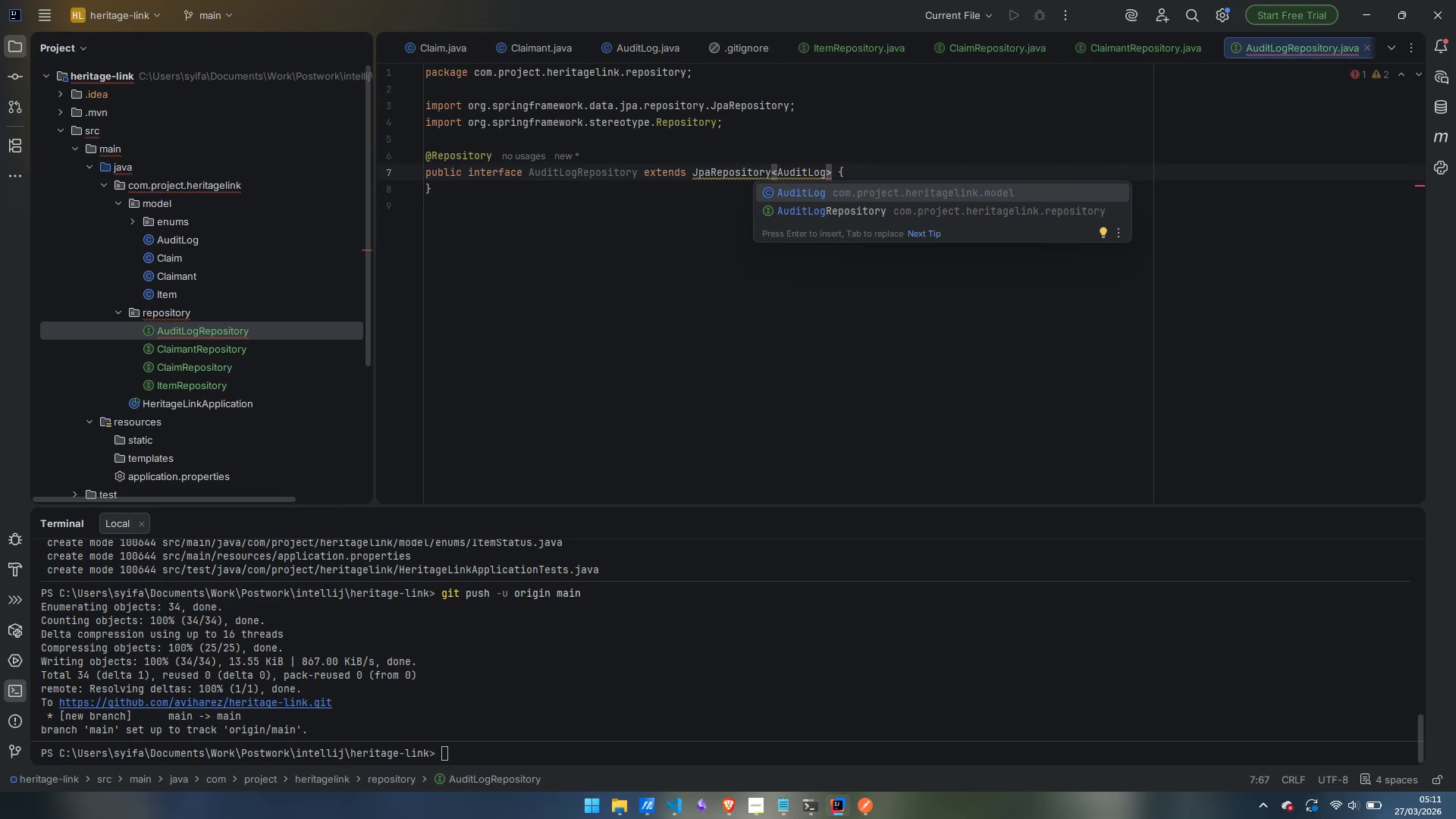 
key(Enter)
 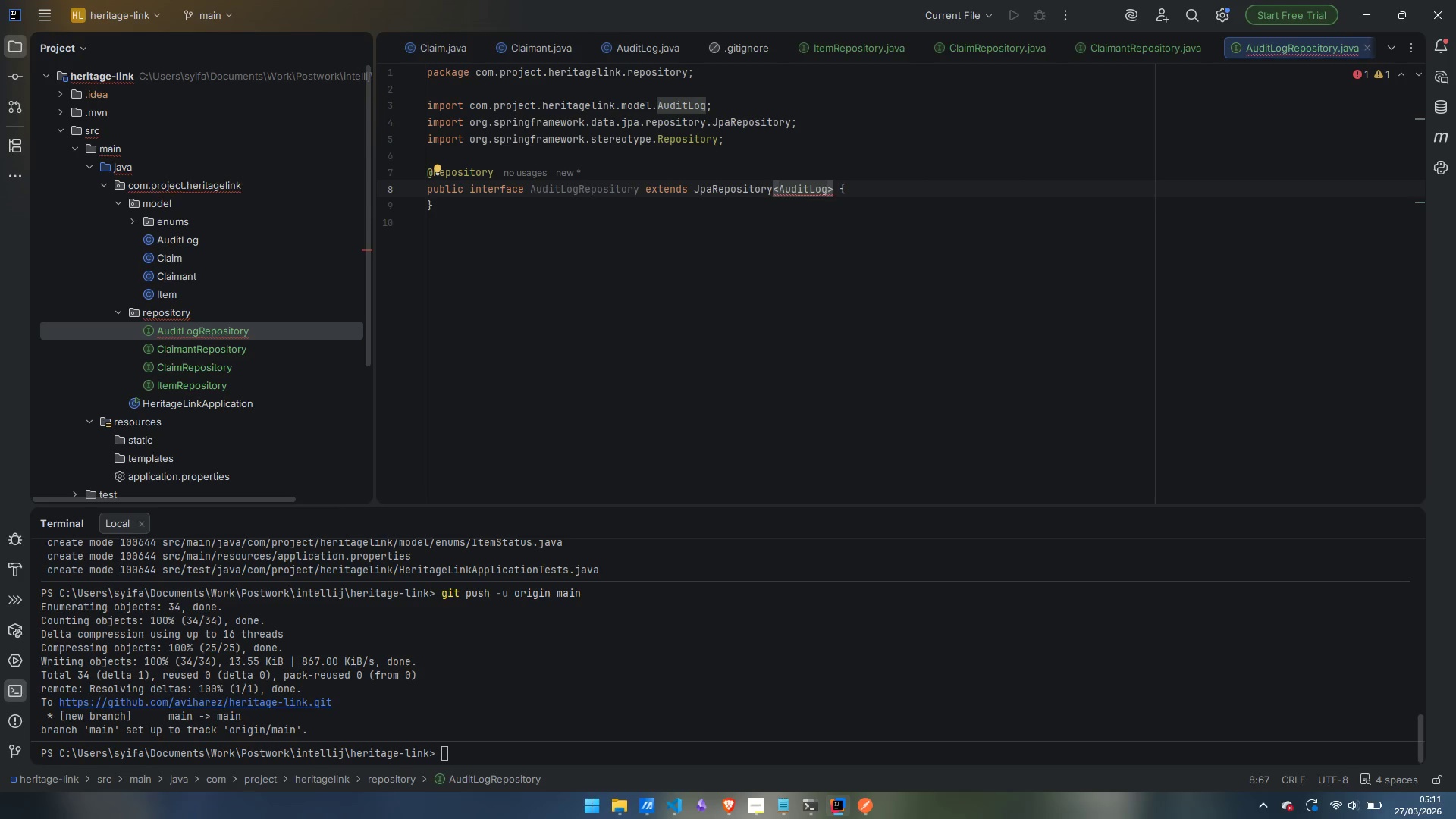 
type(, Long)
 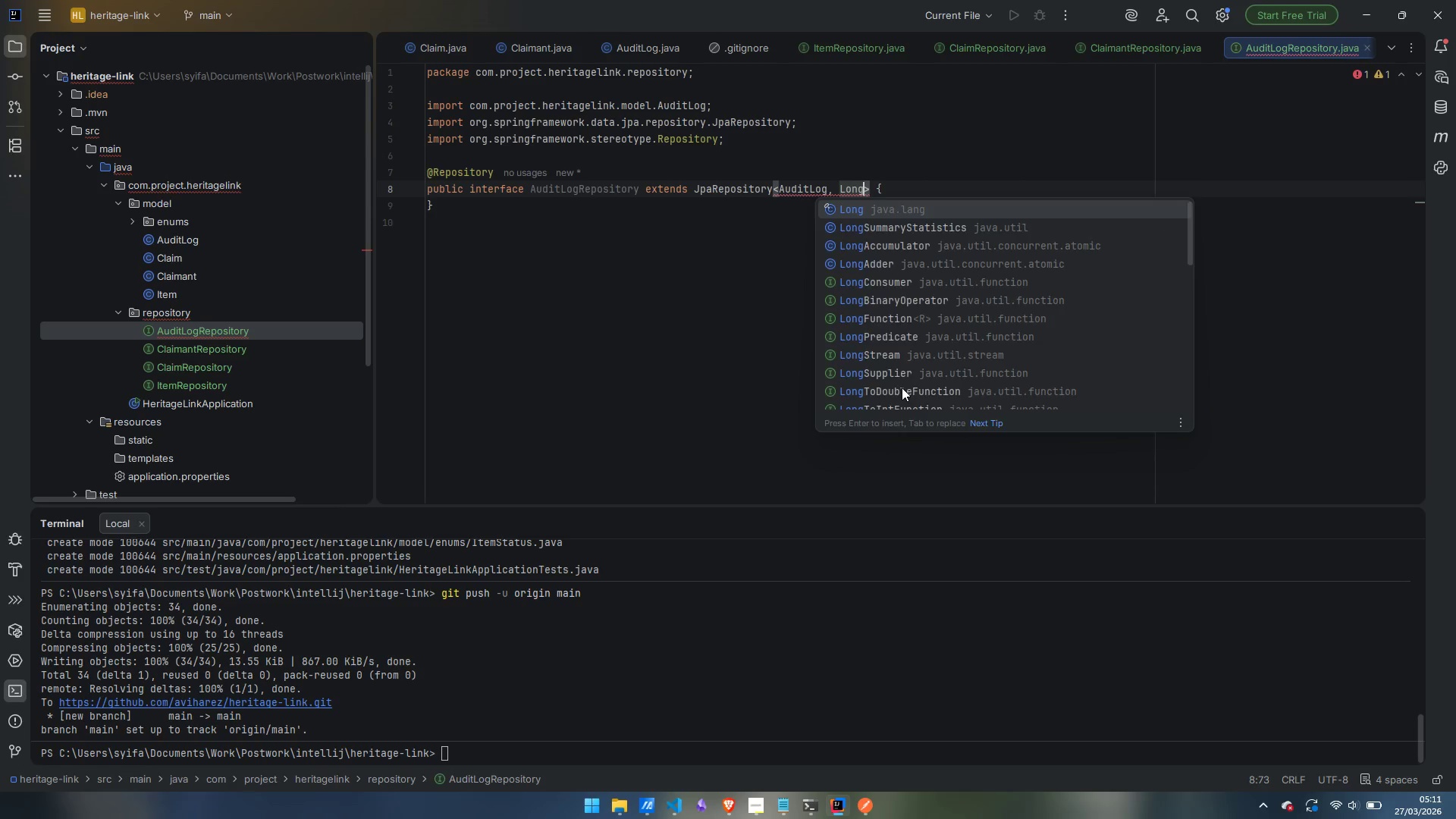 
key(ArrowRight)
 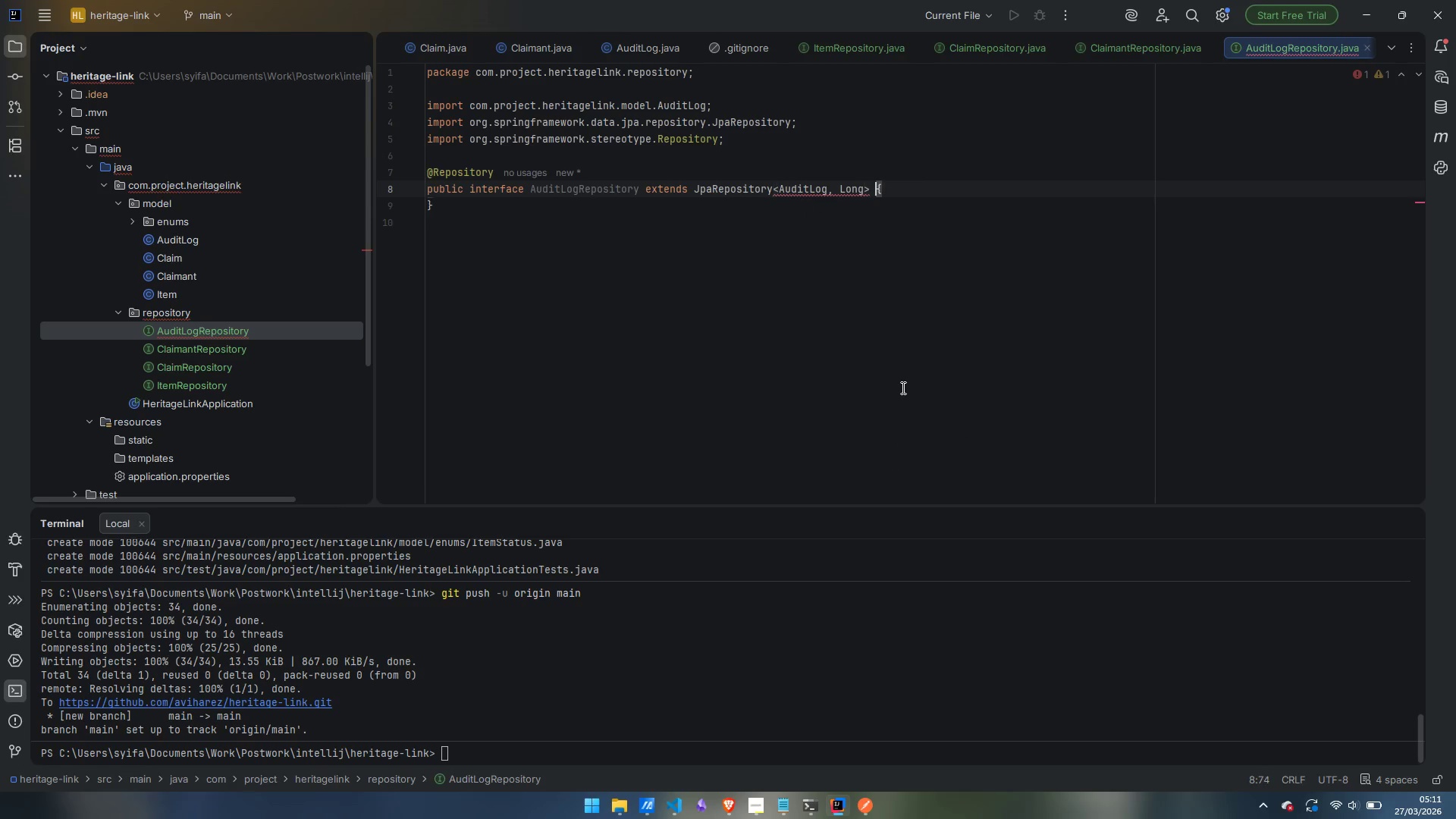 
key(ArrowRight)
 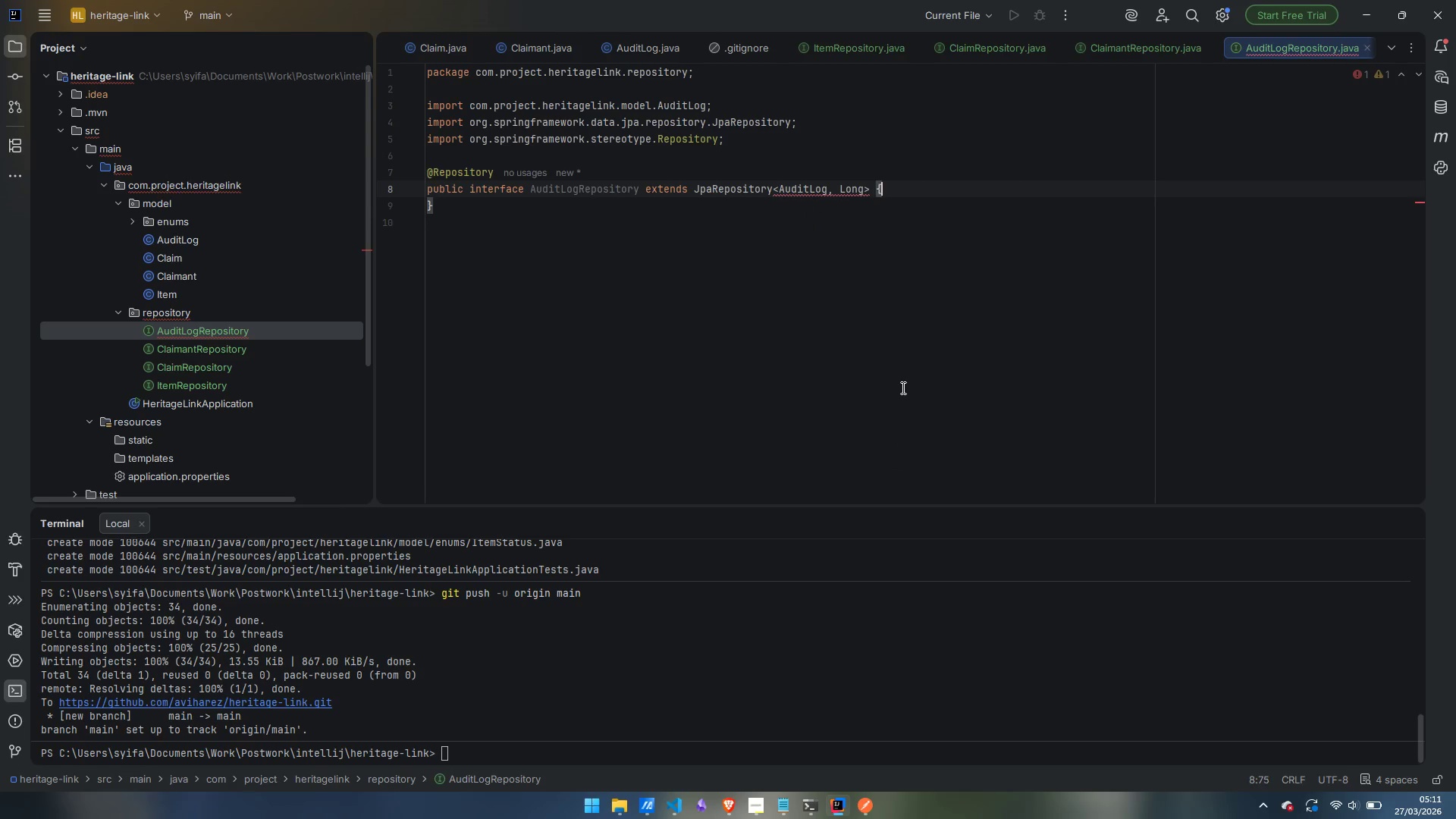 
key(ArrowRight)
 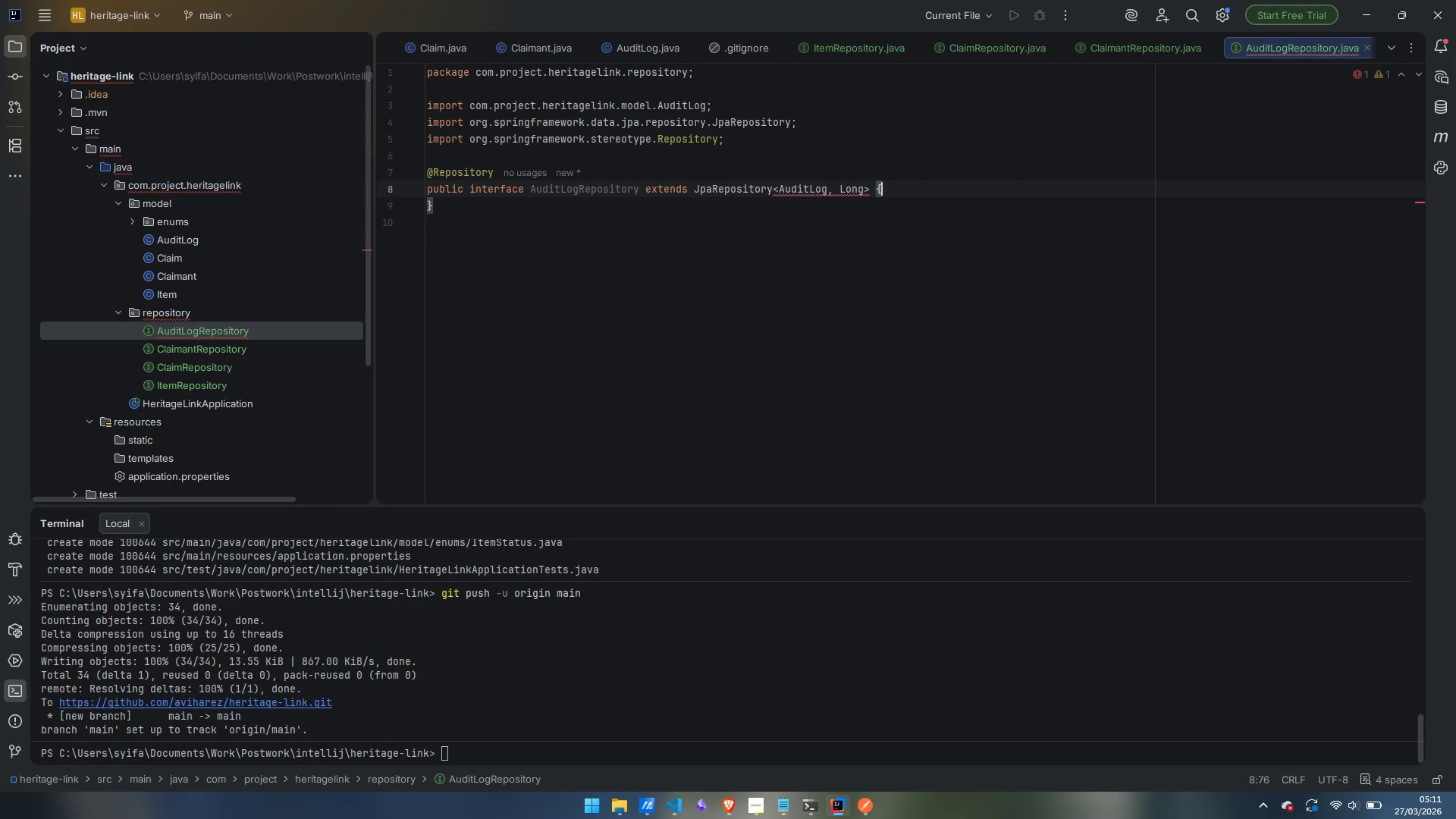 
key(Enter)
 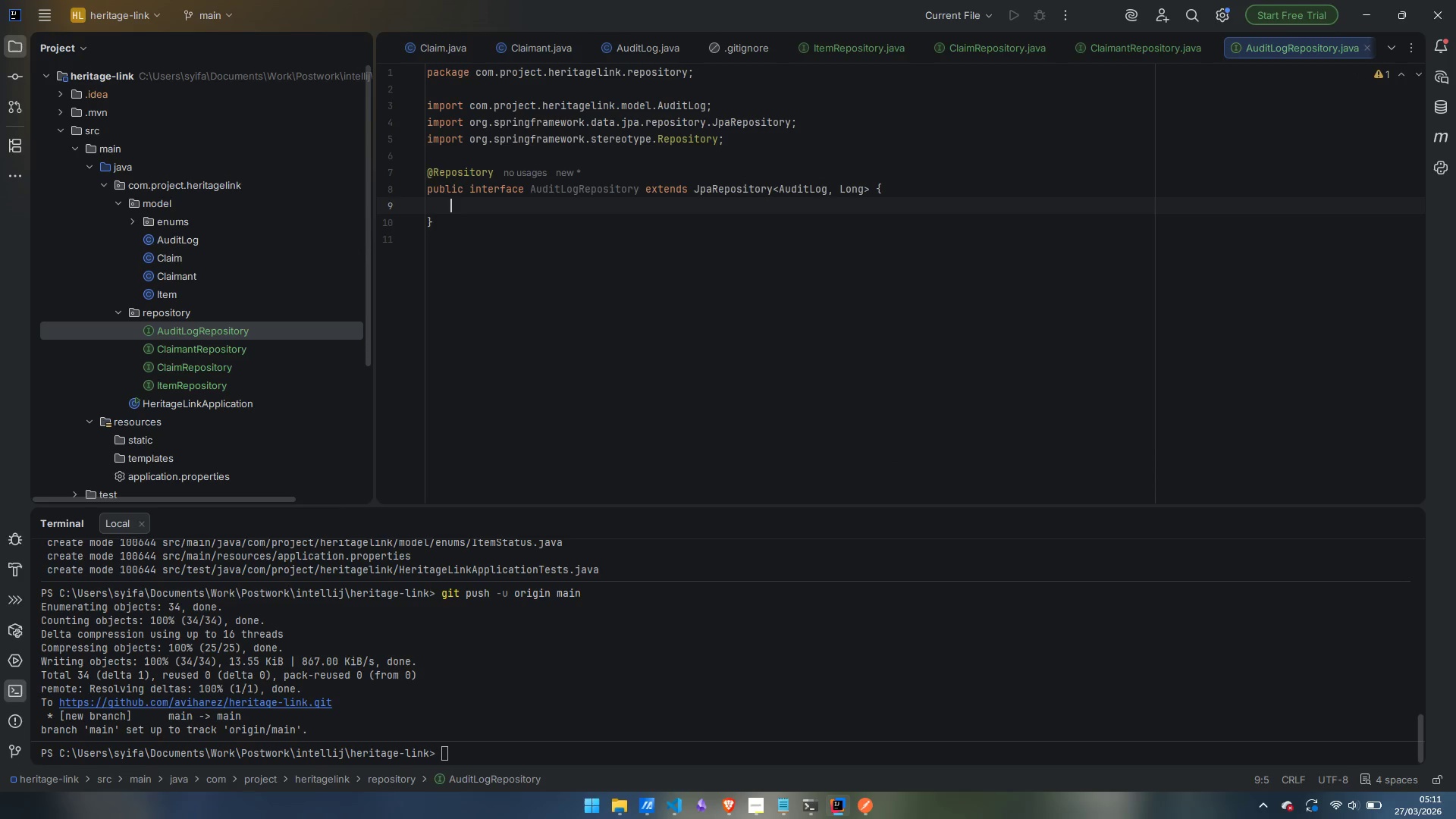 
type(Page<AuditLog)
 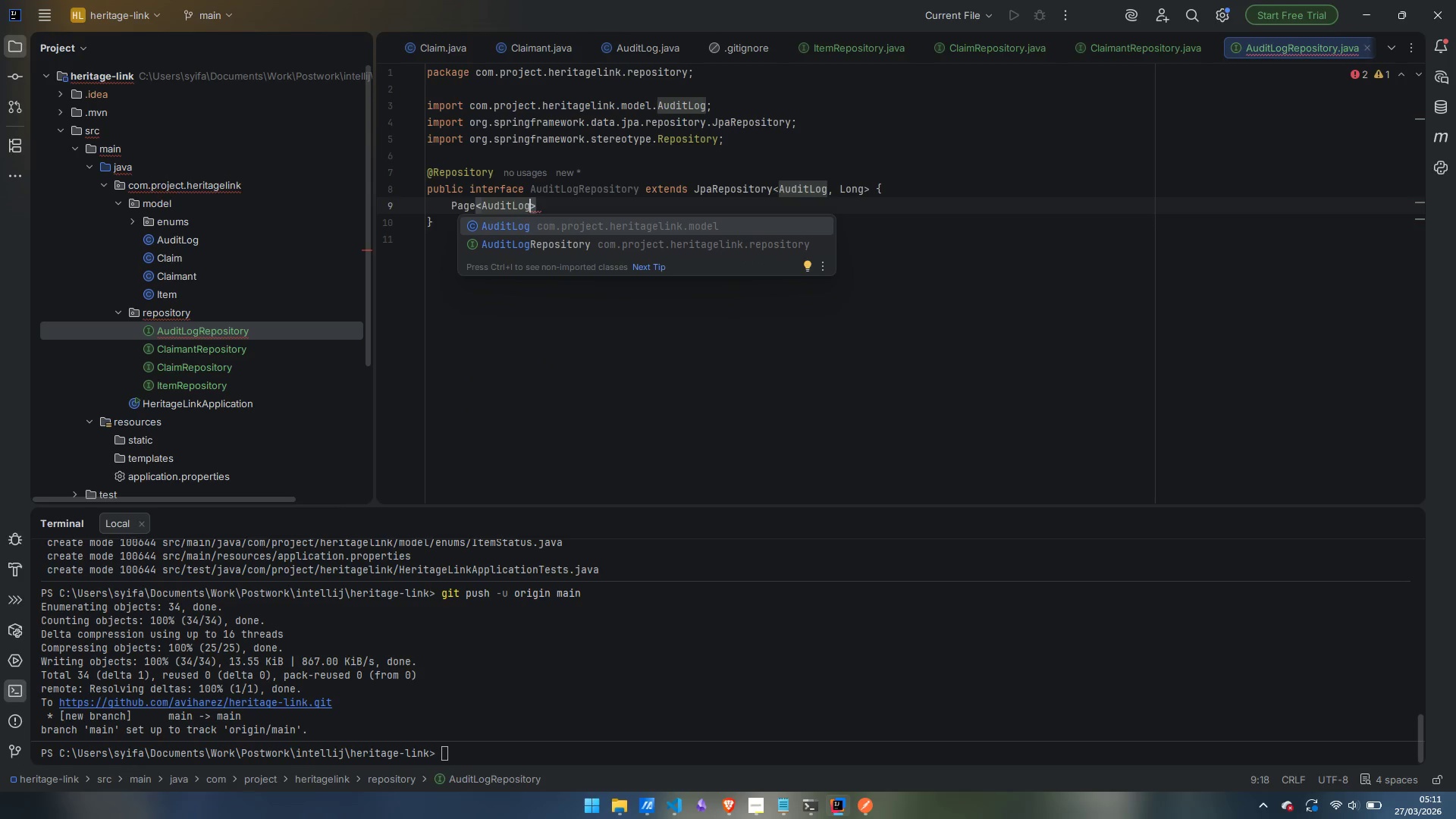 
key(Enter)
 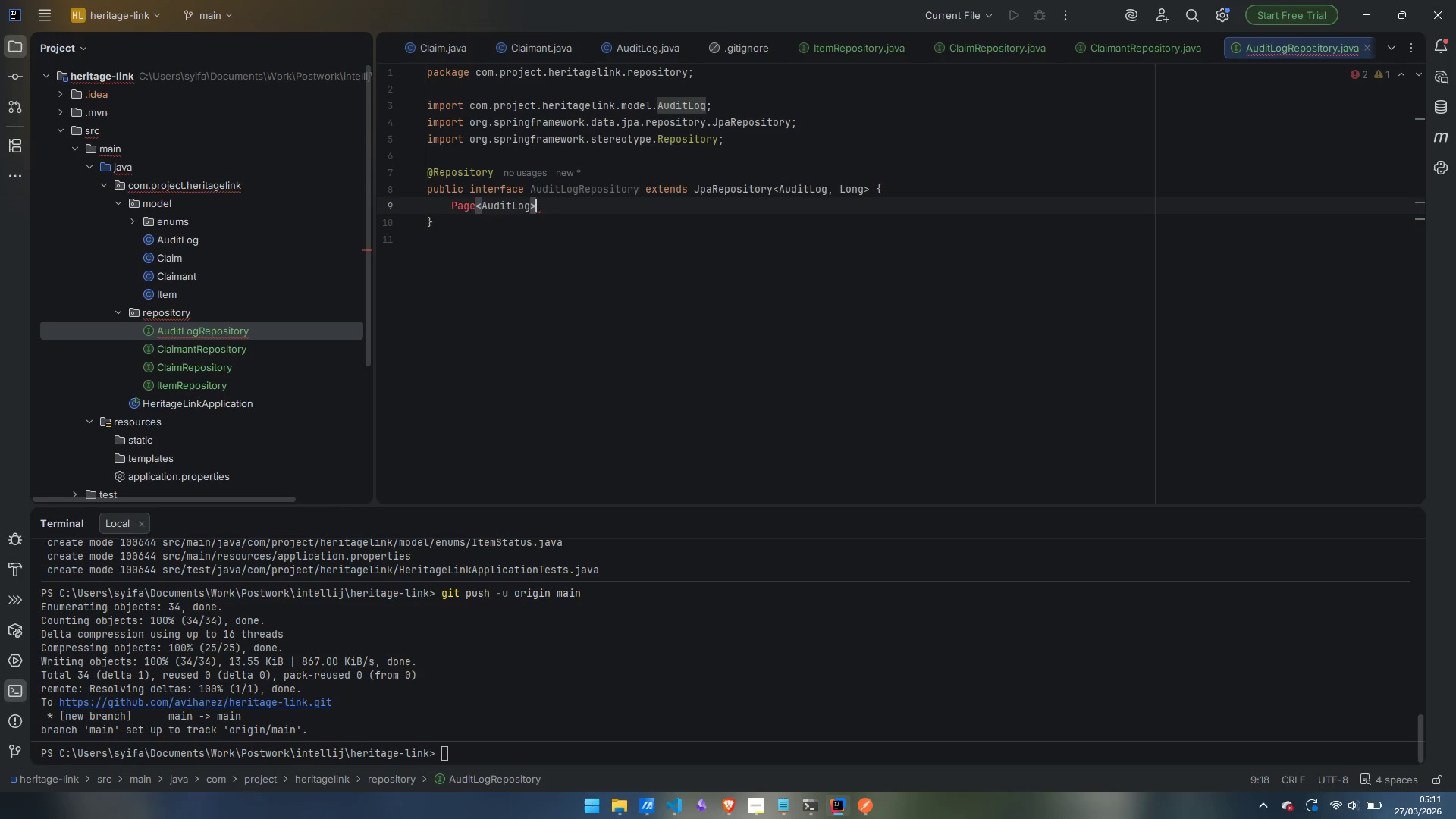 
key(ArrowRight)
 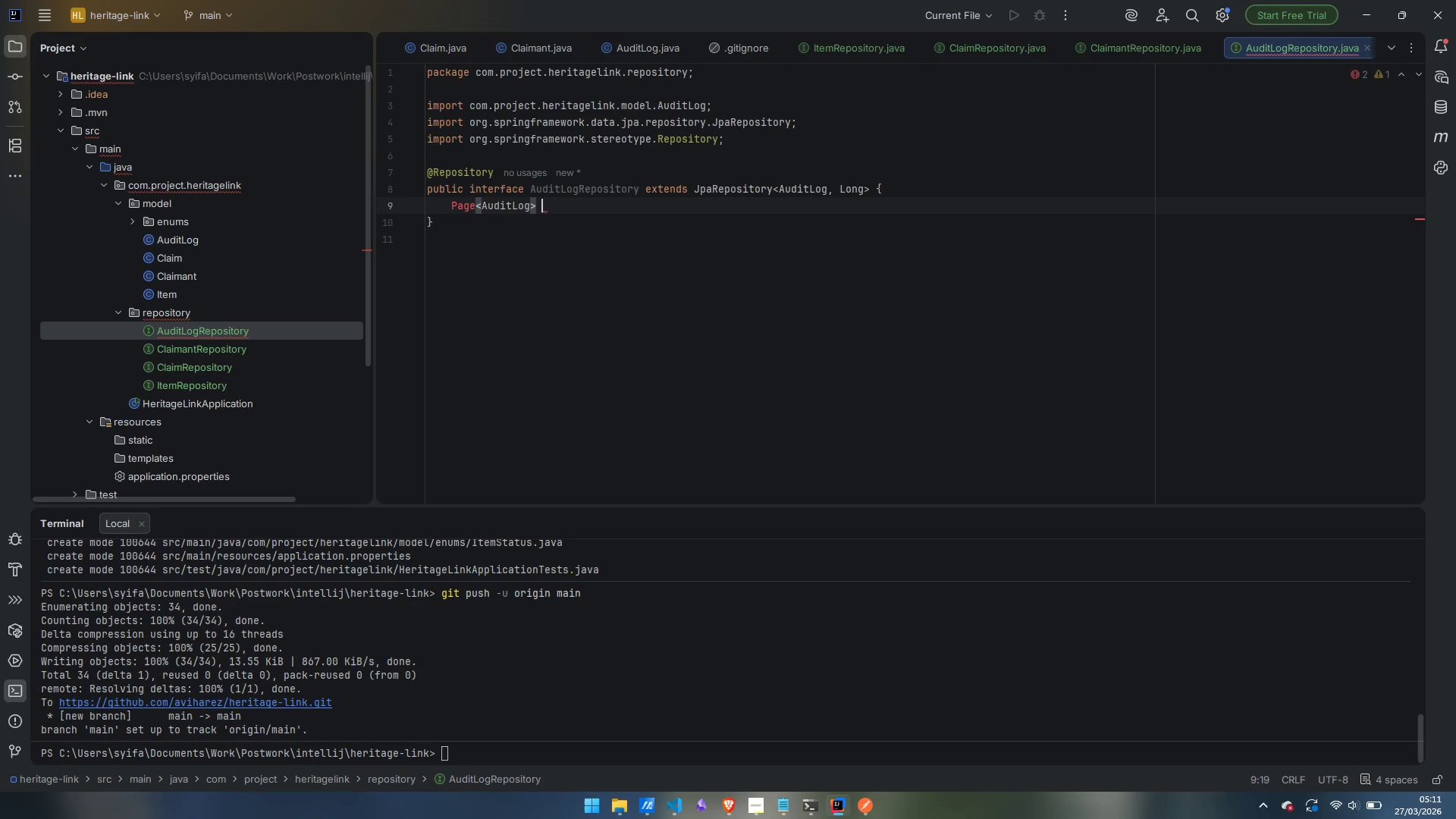 
key(Space)
 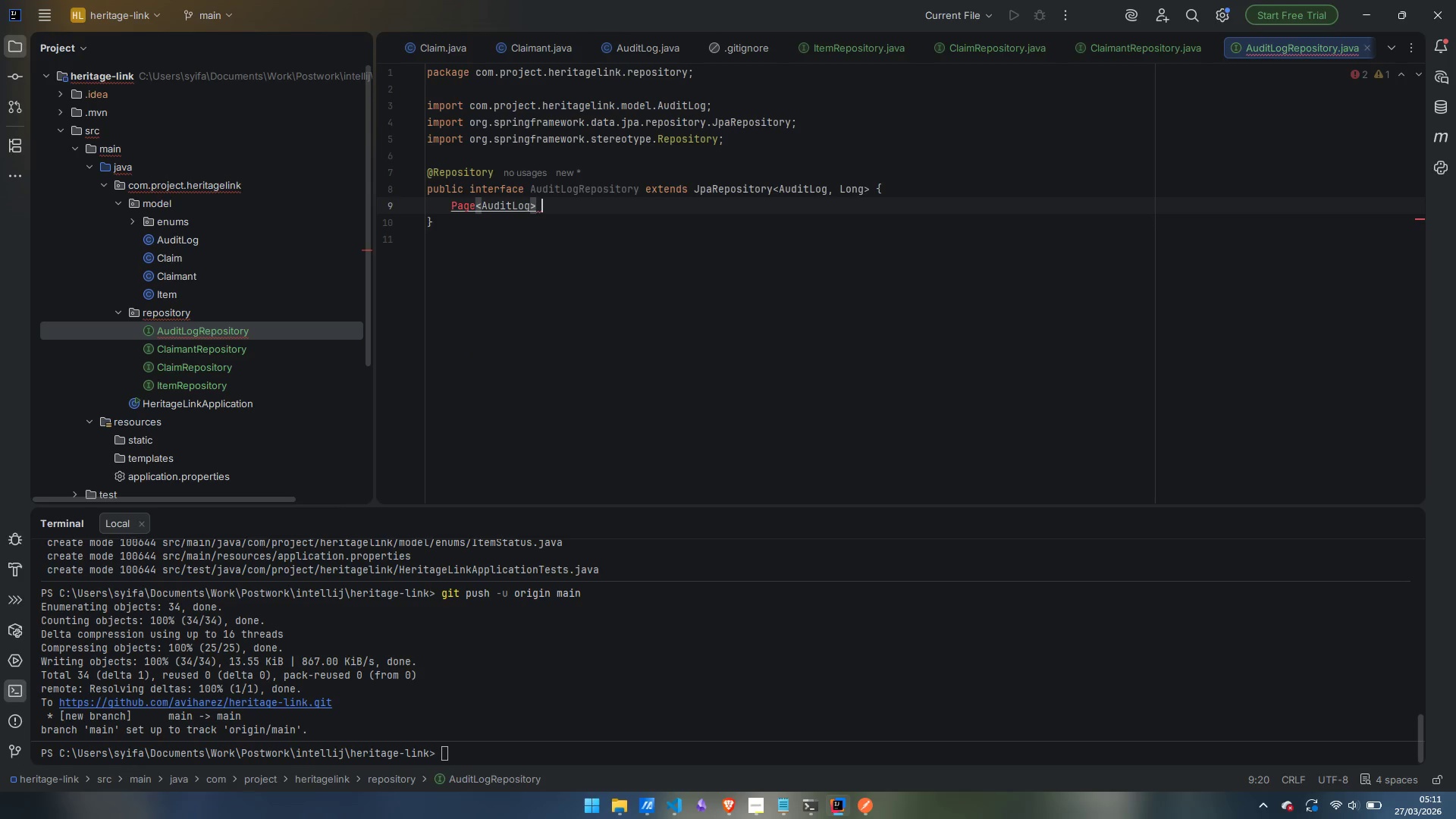 
key(Control+Period)
 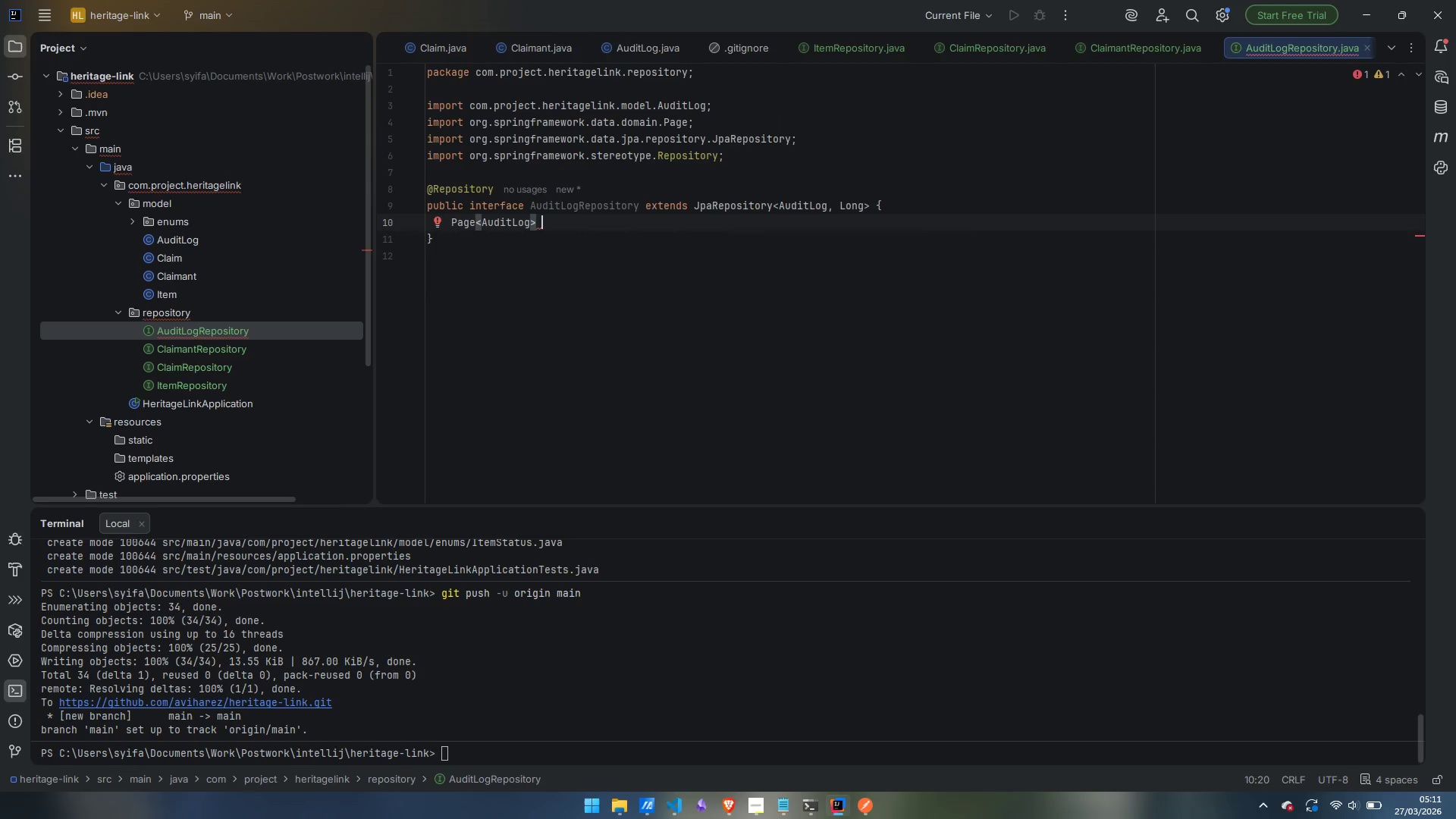 
type(findyB)
key(Backspace)
key(Backspace)
type(ByItemId(Long itemId, Pageable page)
 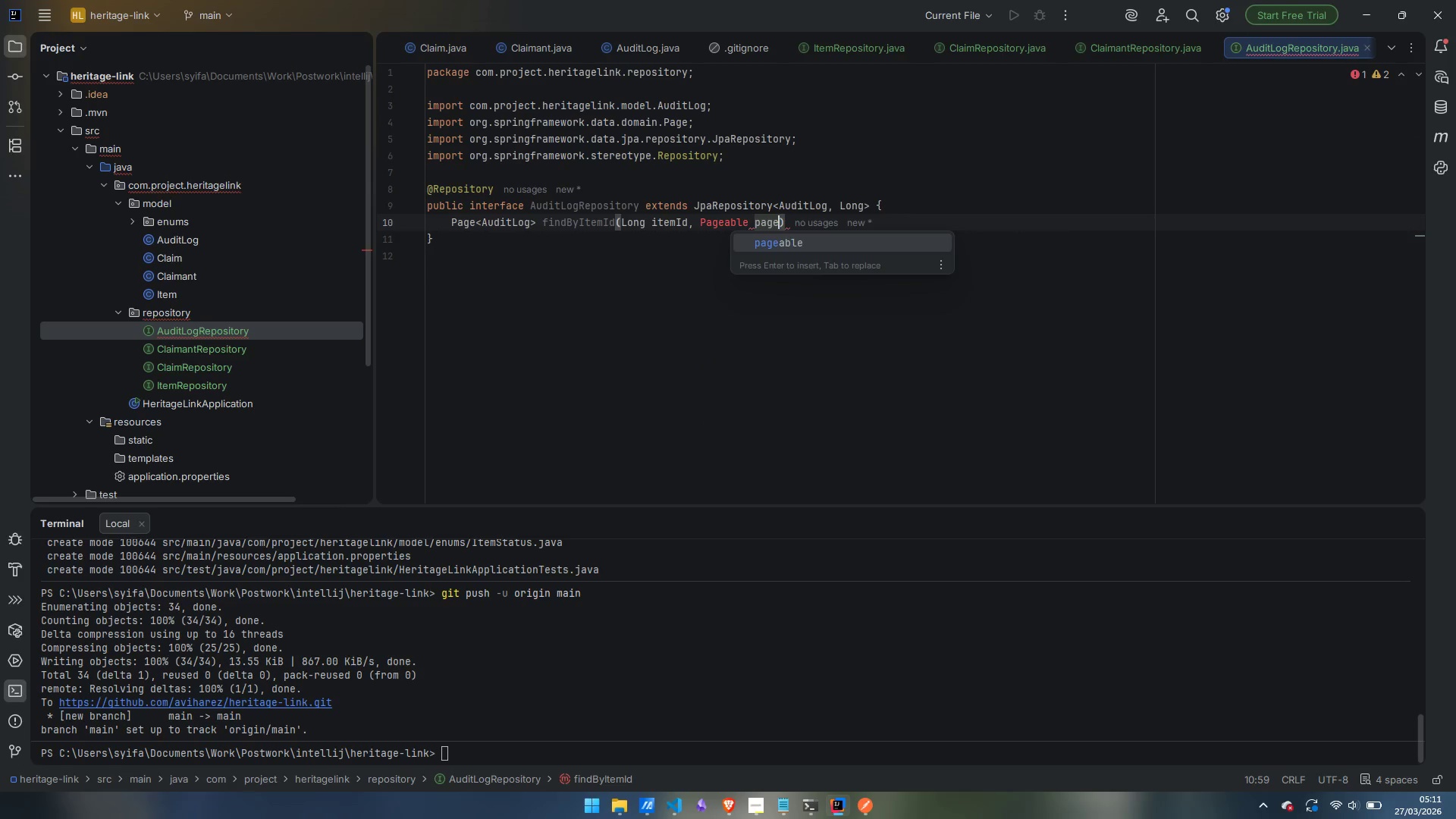 
key(Enter)
 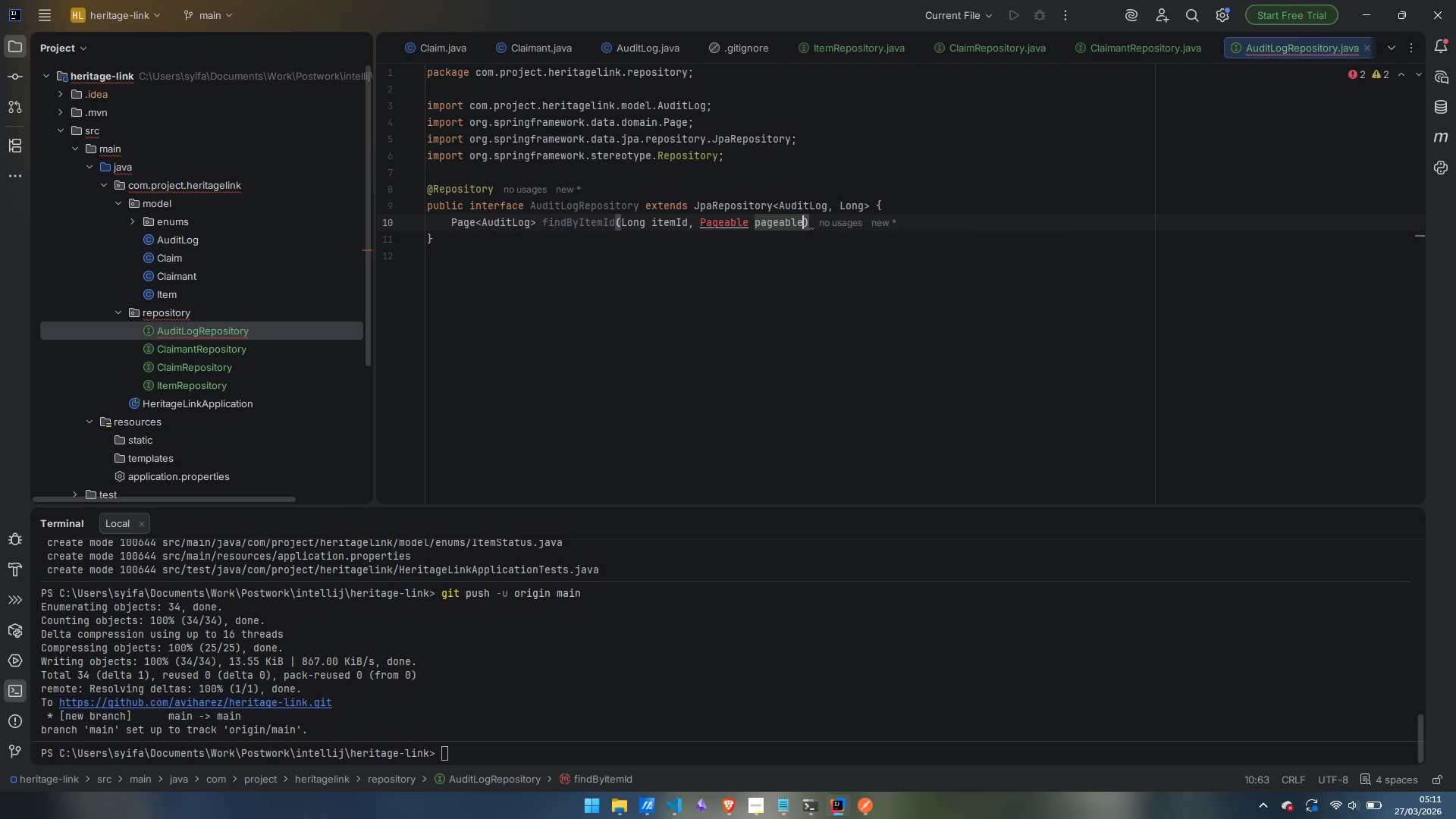 
key(Control+Period)
 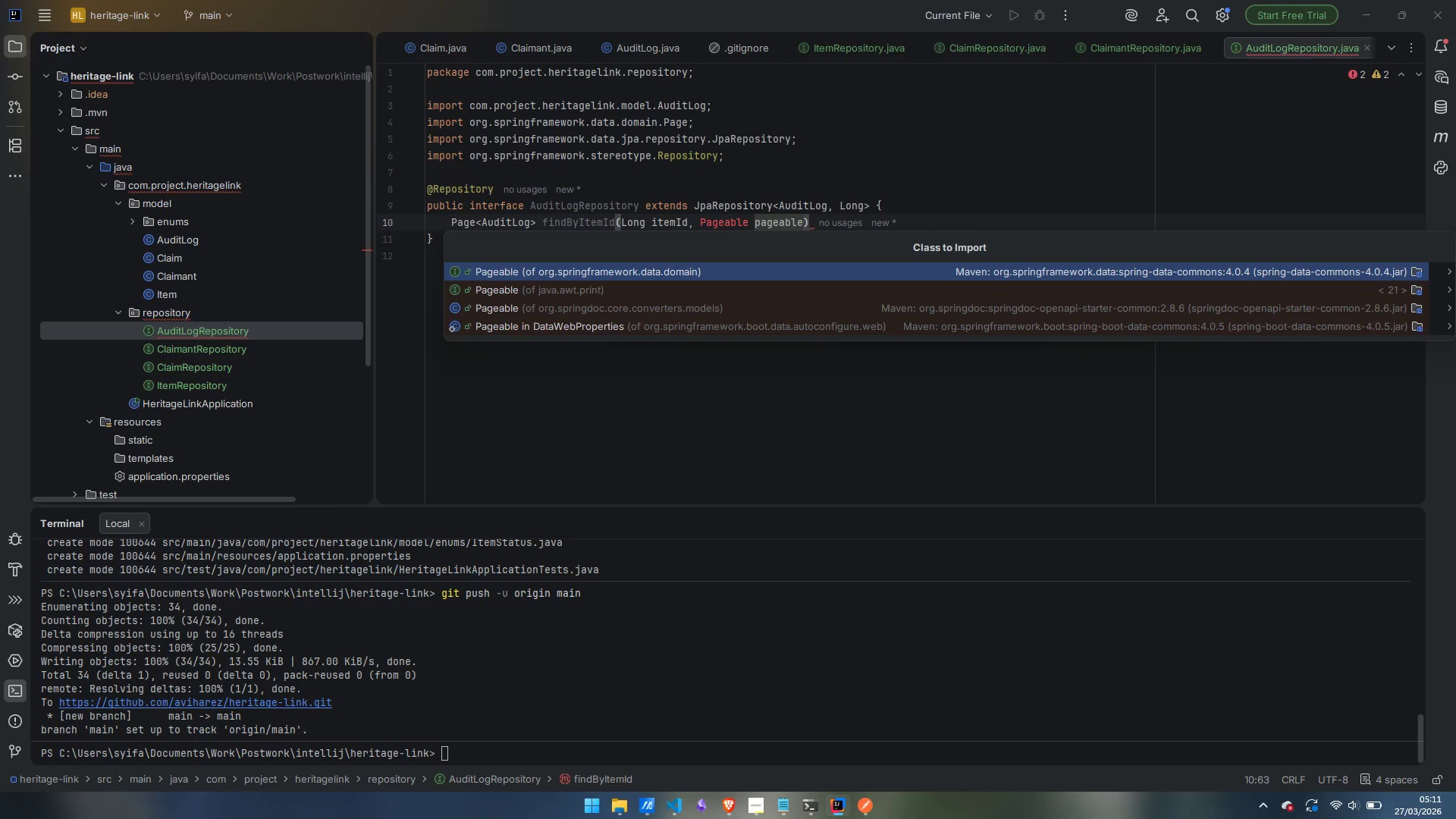 
key(Enter)
 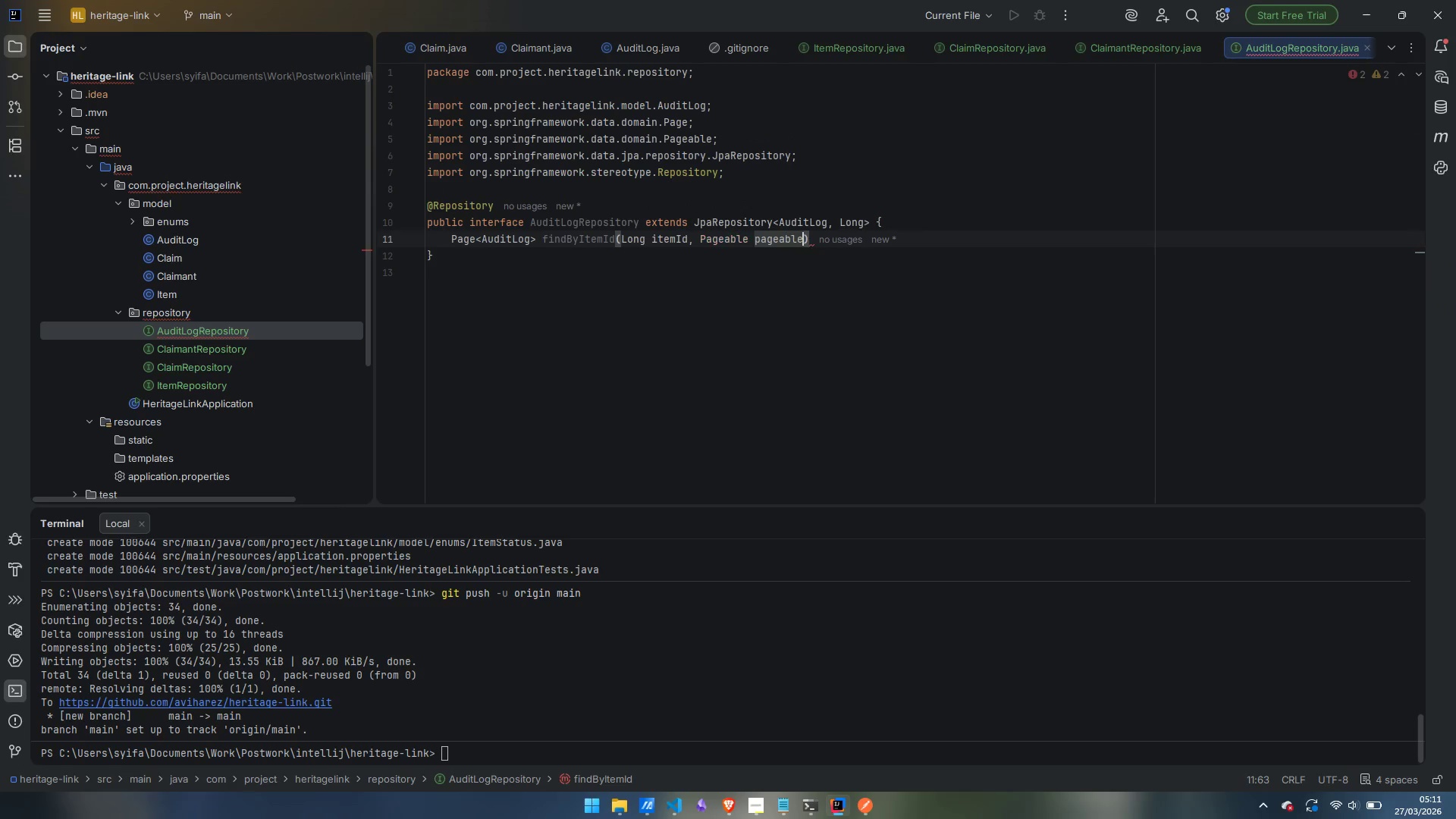 
key(ArrowRight)
 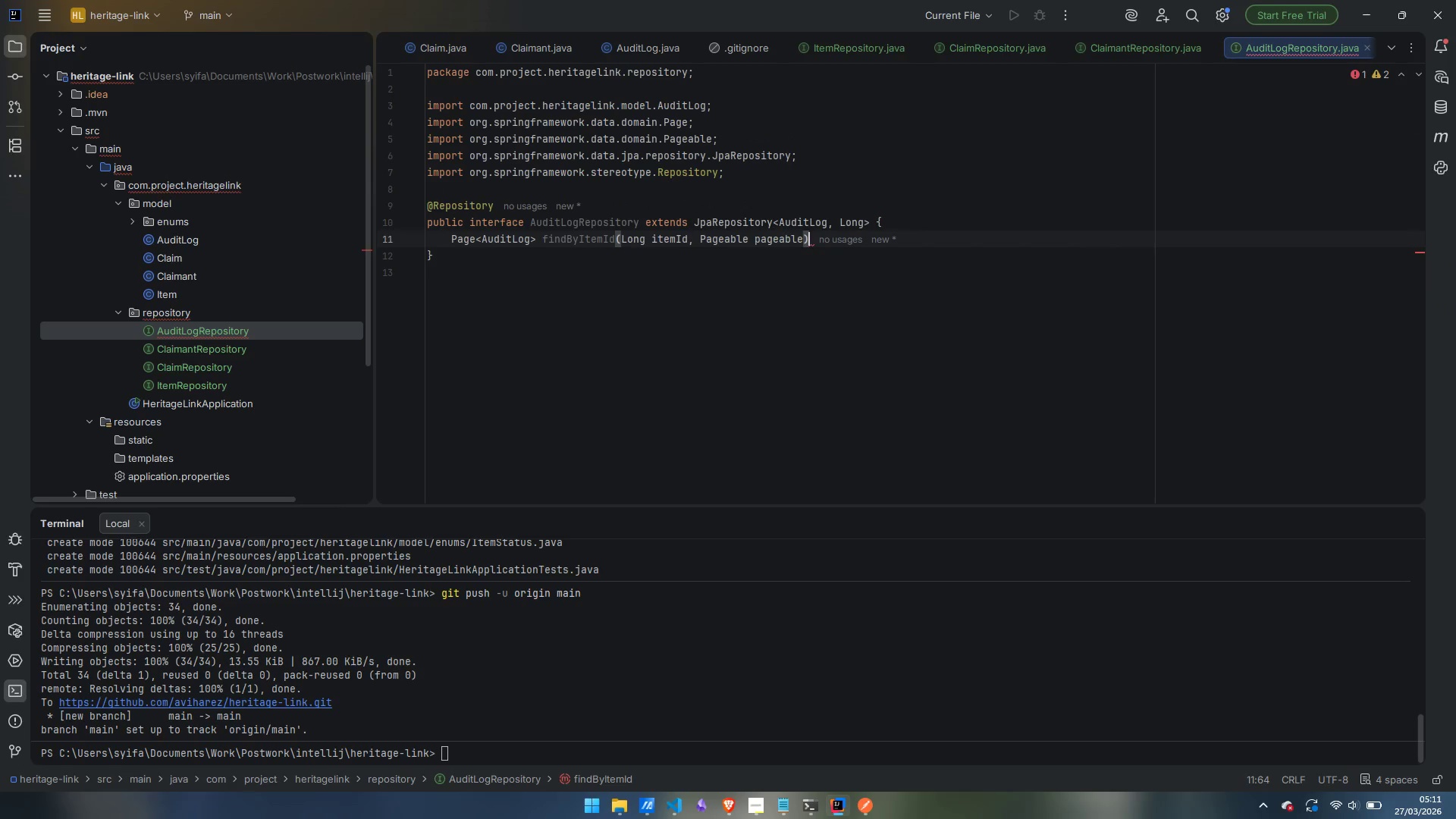 
key(Semicolon)
 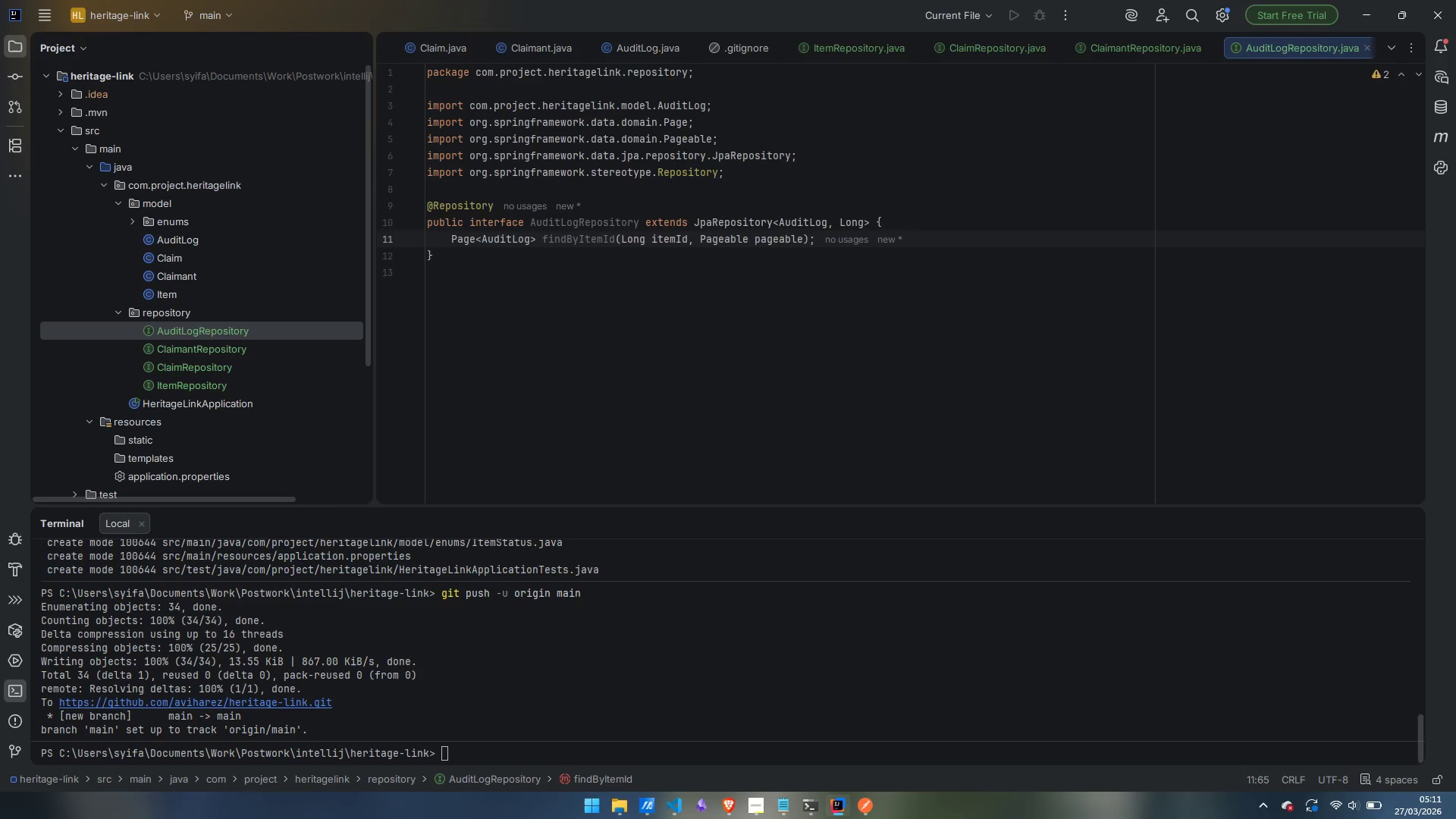 
wait(12.16)
 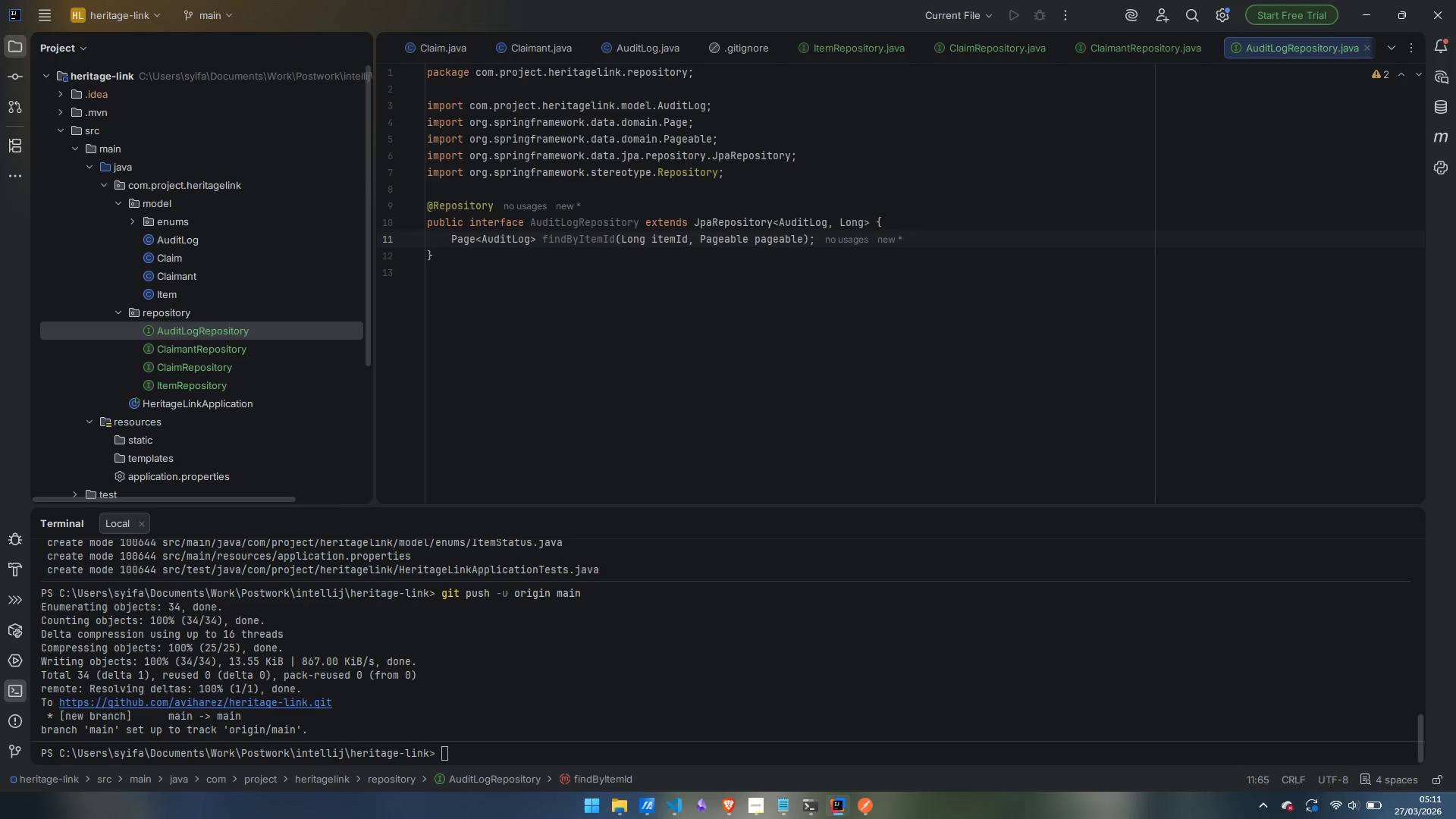 
left_click([568, 722])
 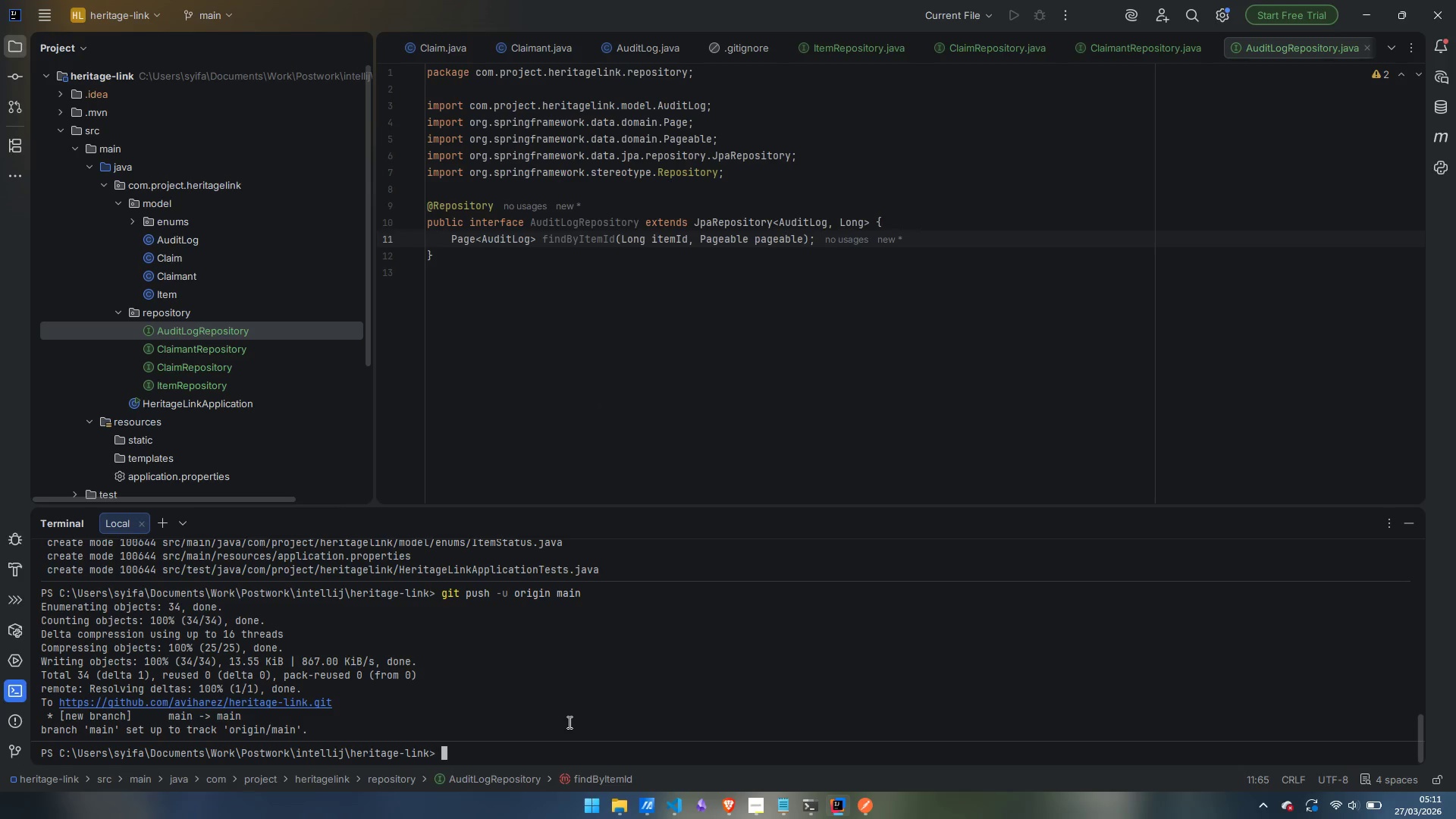 
type(git add .)
 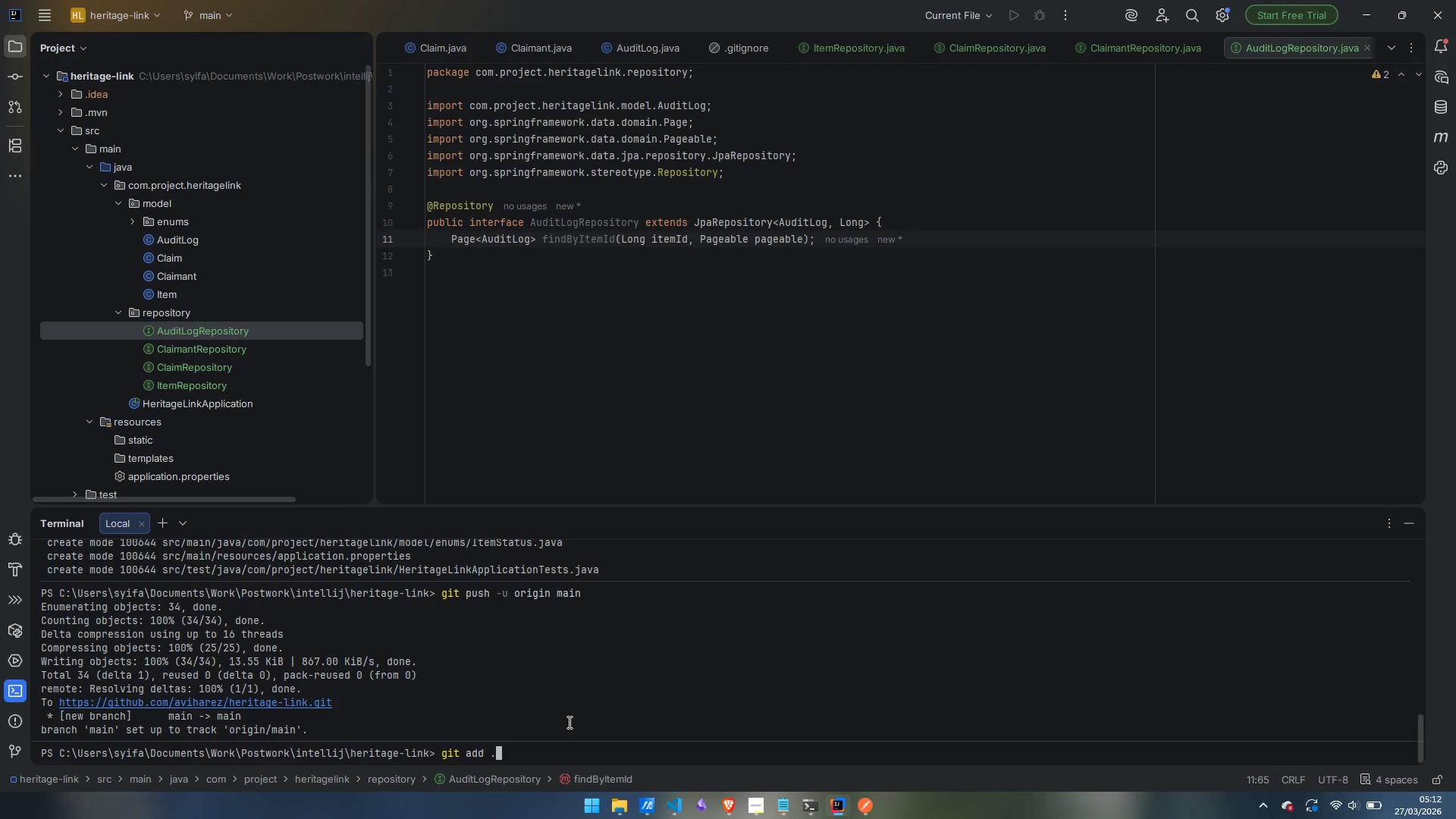 
key(Enter)
 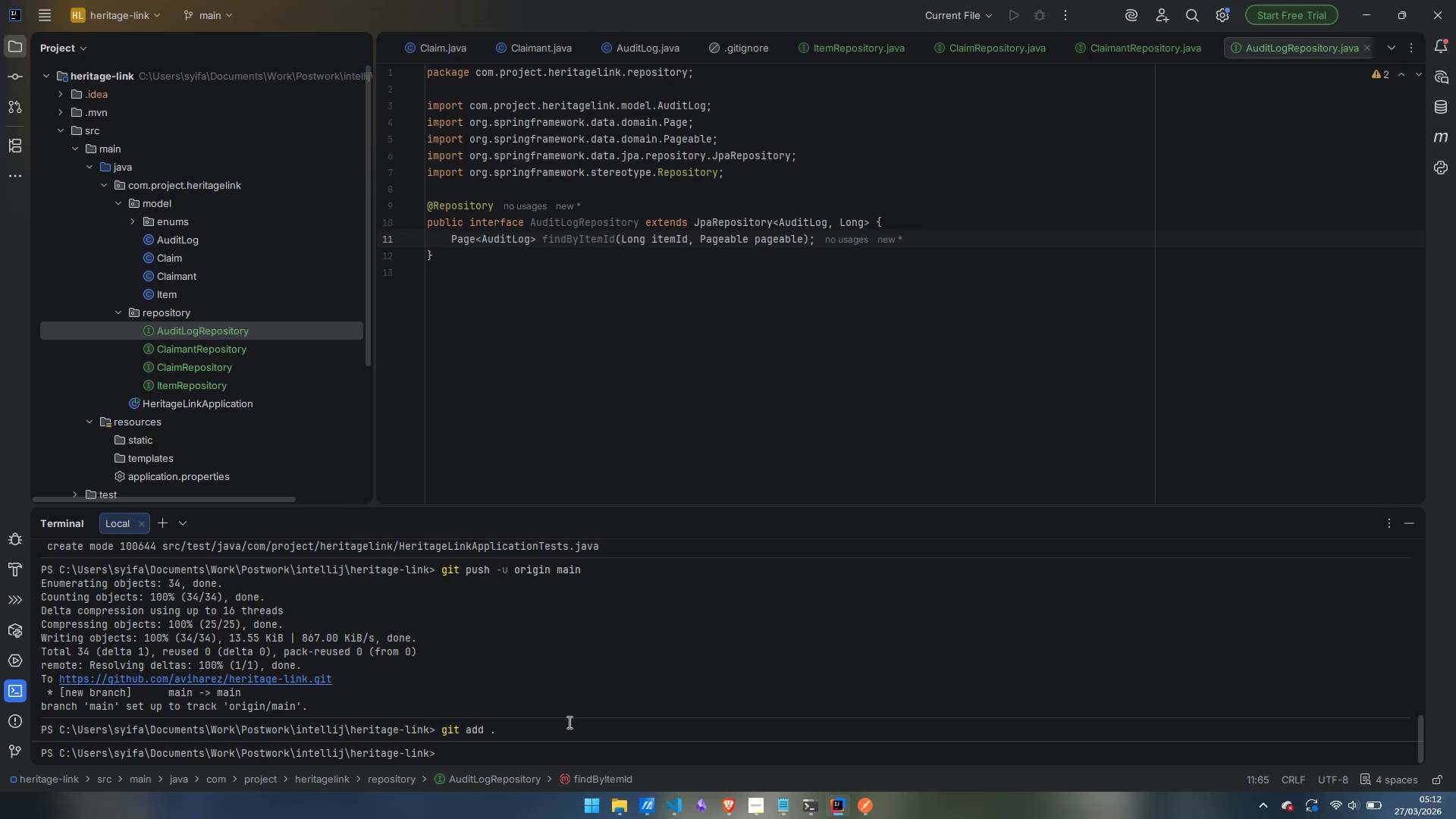 
type(goit )
key(Backspace)
key(Backspace)
key(Backspace)
key(Backspace)
type(it commit )
 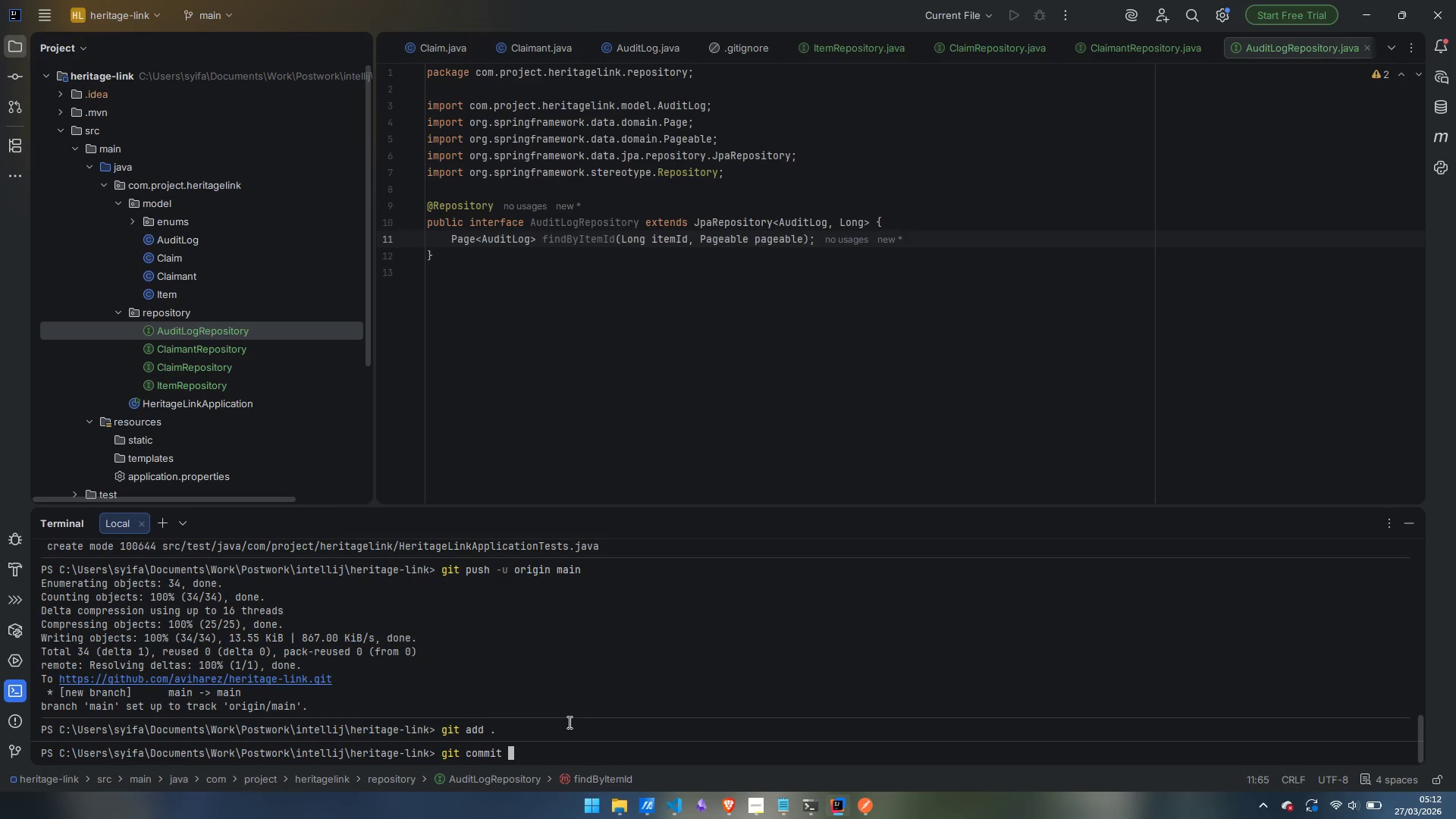 
type("feat)
key(Backspace)
key(Backspace)
key(Backspace)
key(Backspace)
key(Backspace)
key(Backspace)
type( -m "feat: )
 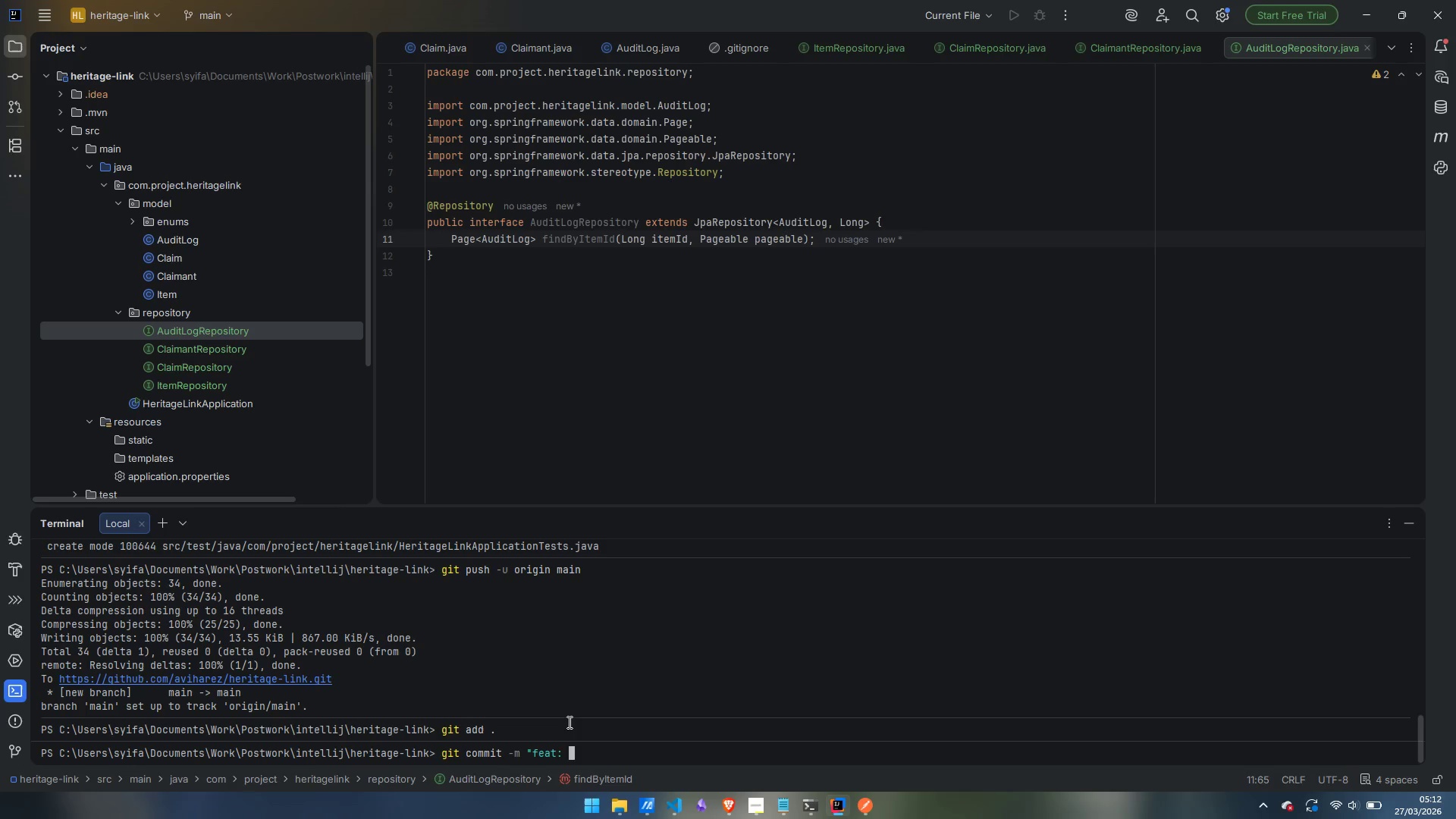 
type(add JPA repositories with pageable query methods")
 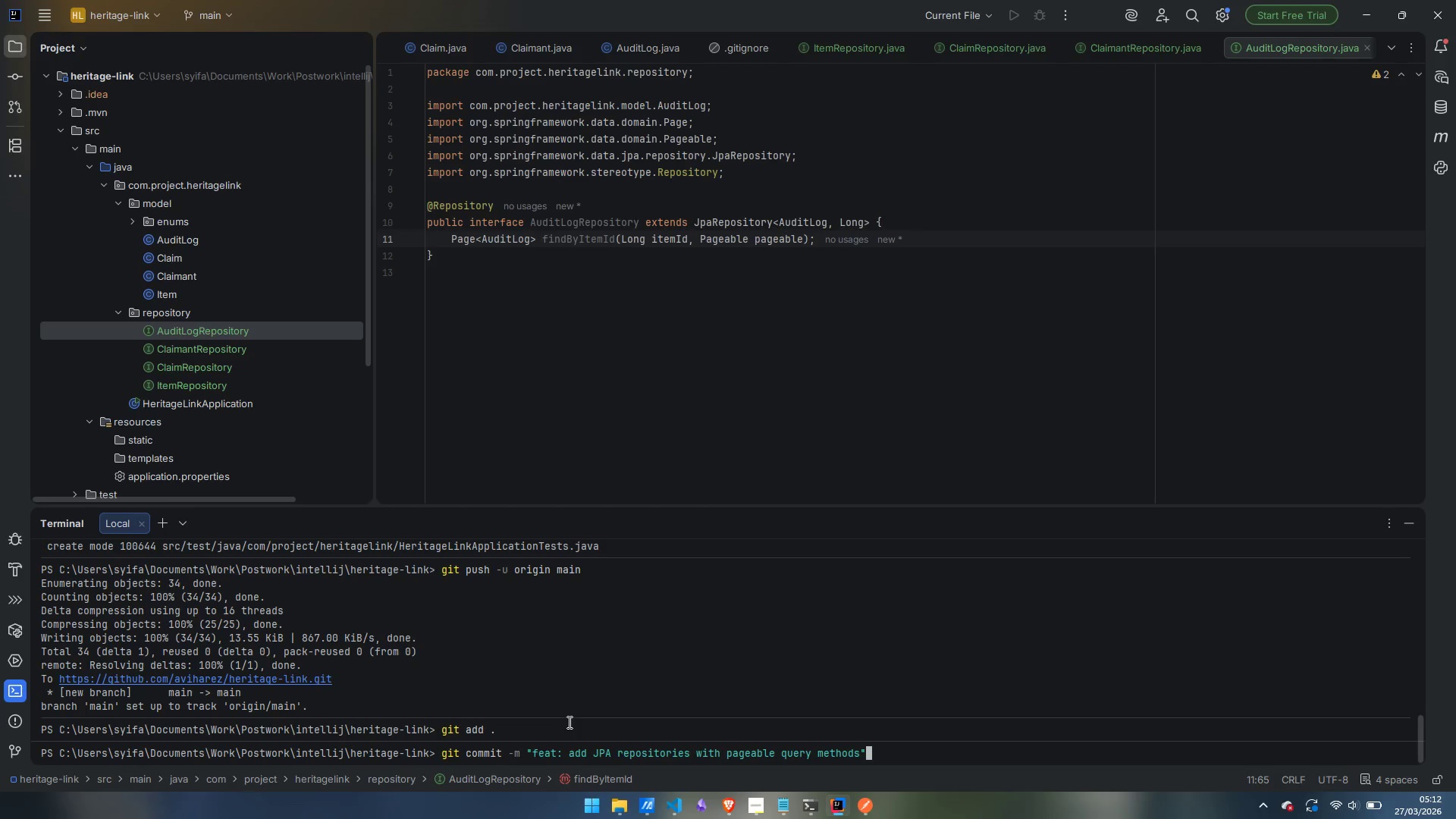 
key(Enter)
 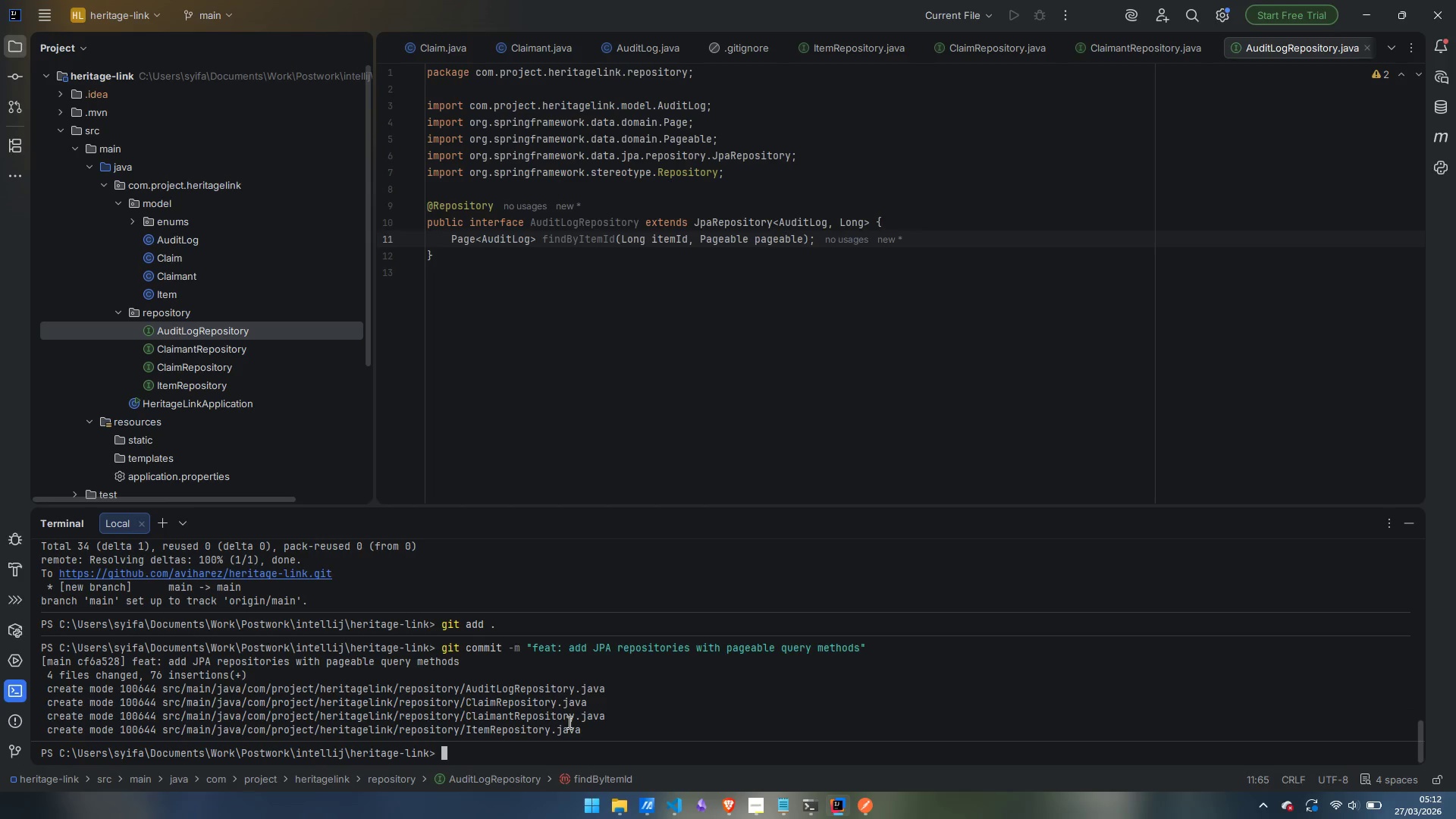 
wait(7.05)
 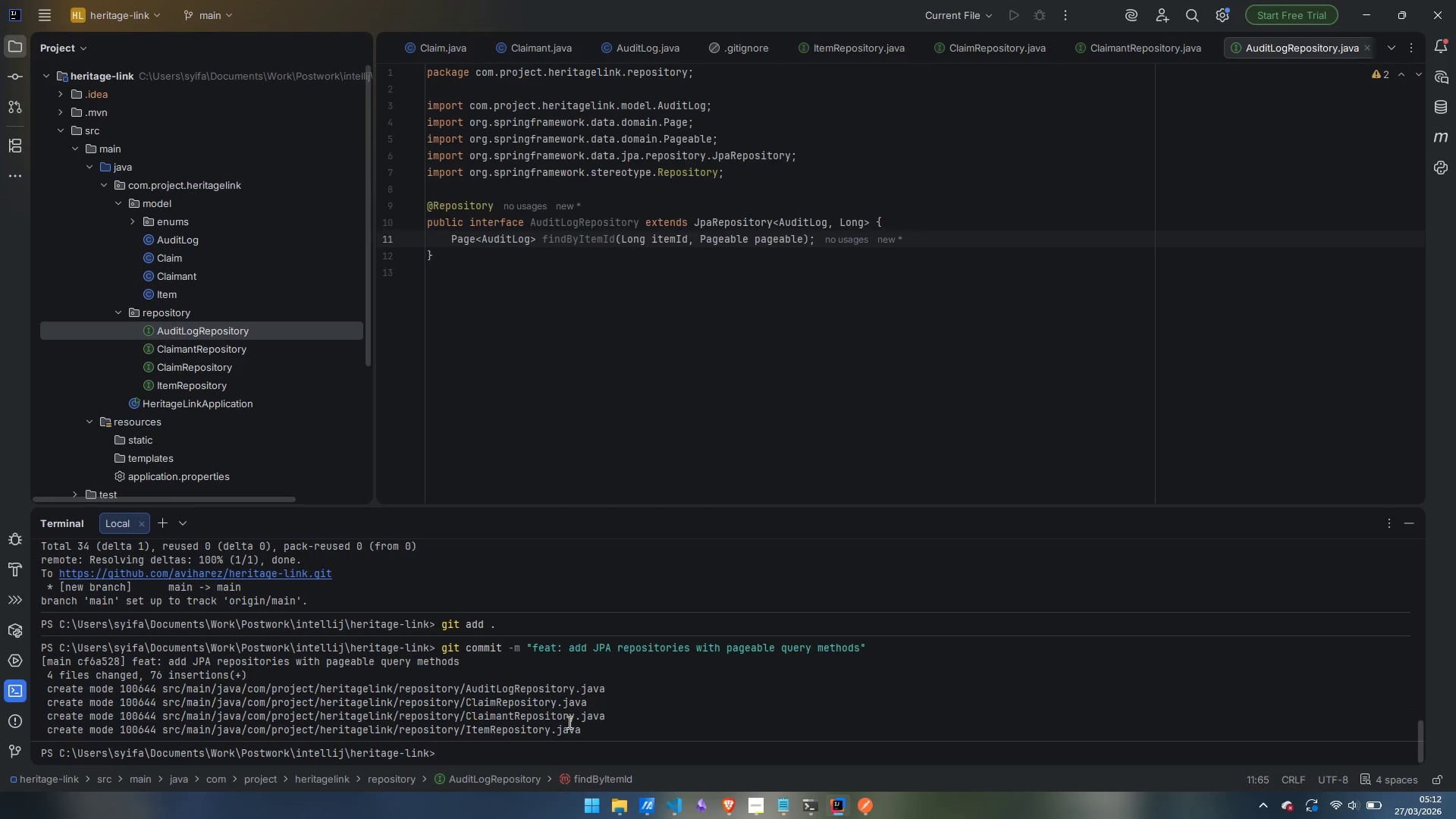 
type(git push -u orgin)
key(Backspace)
key(Backspace)
key(Backspace)
type(igin main)
 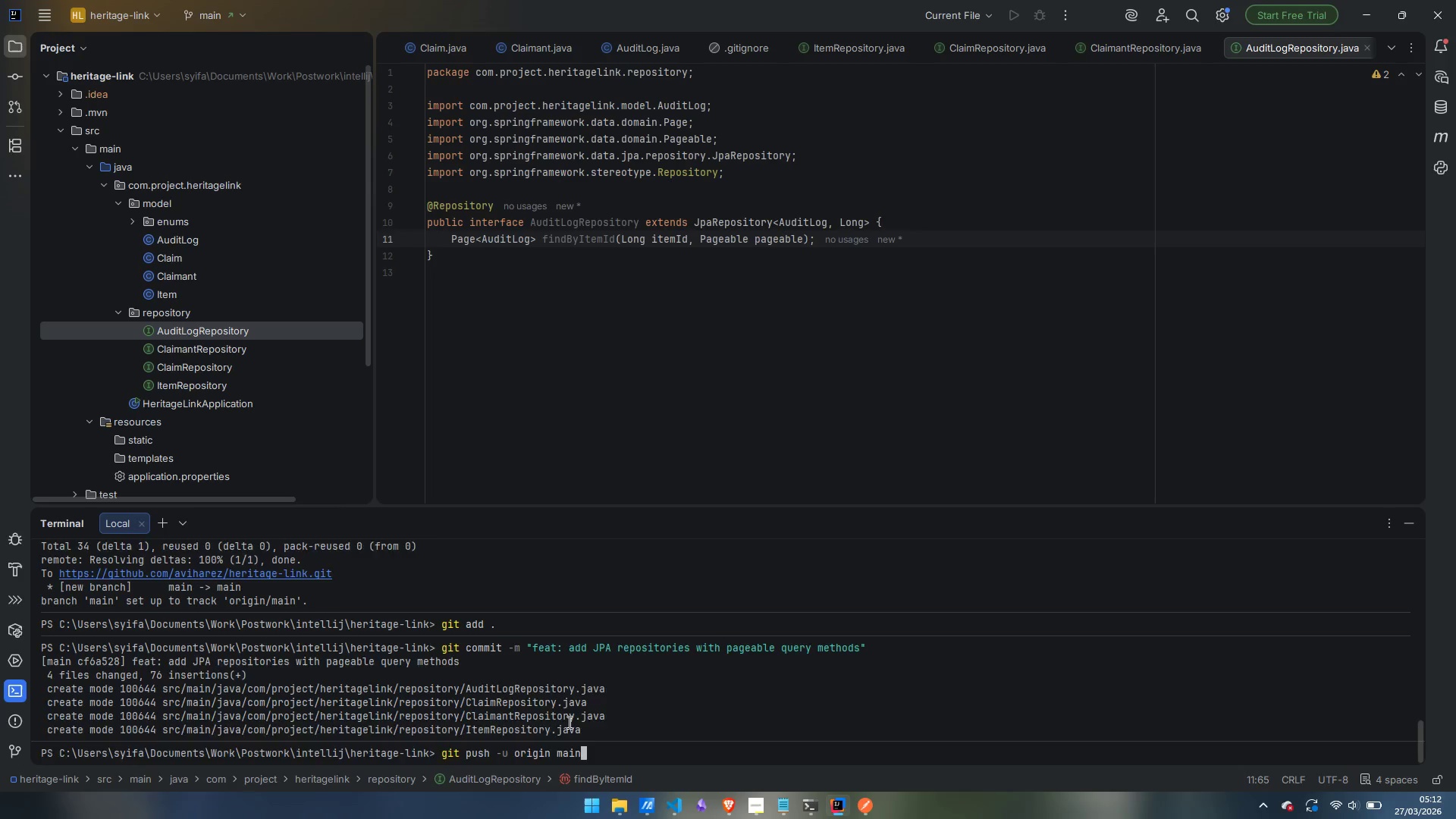 
key(Enter)
 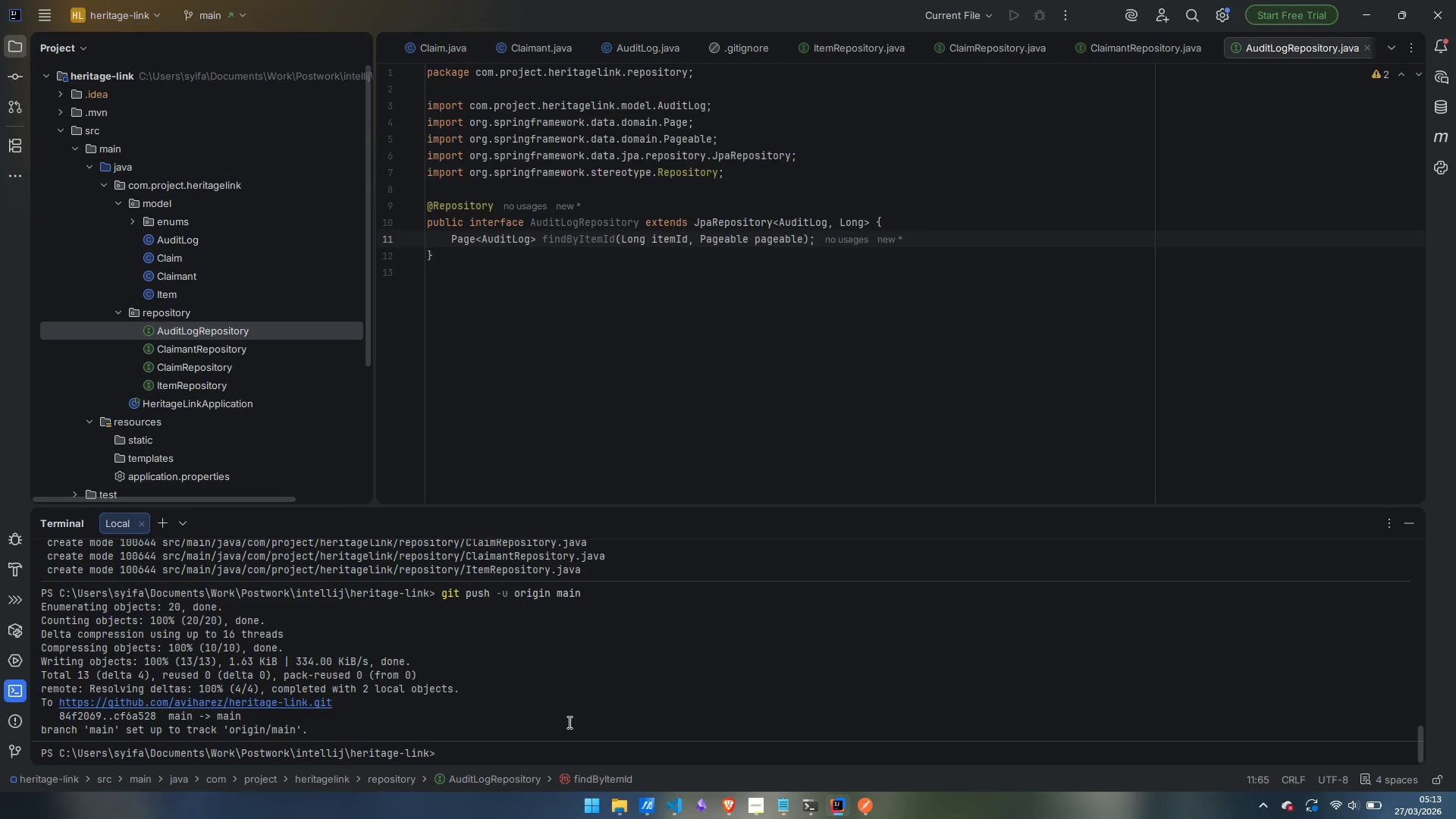 
wait(17.66)
 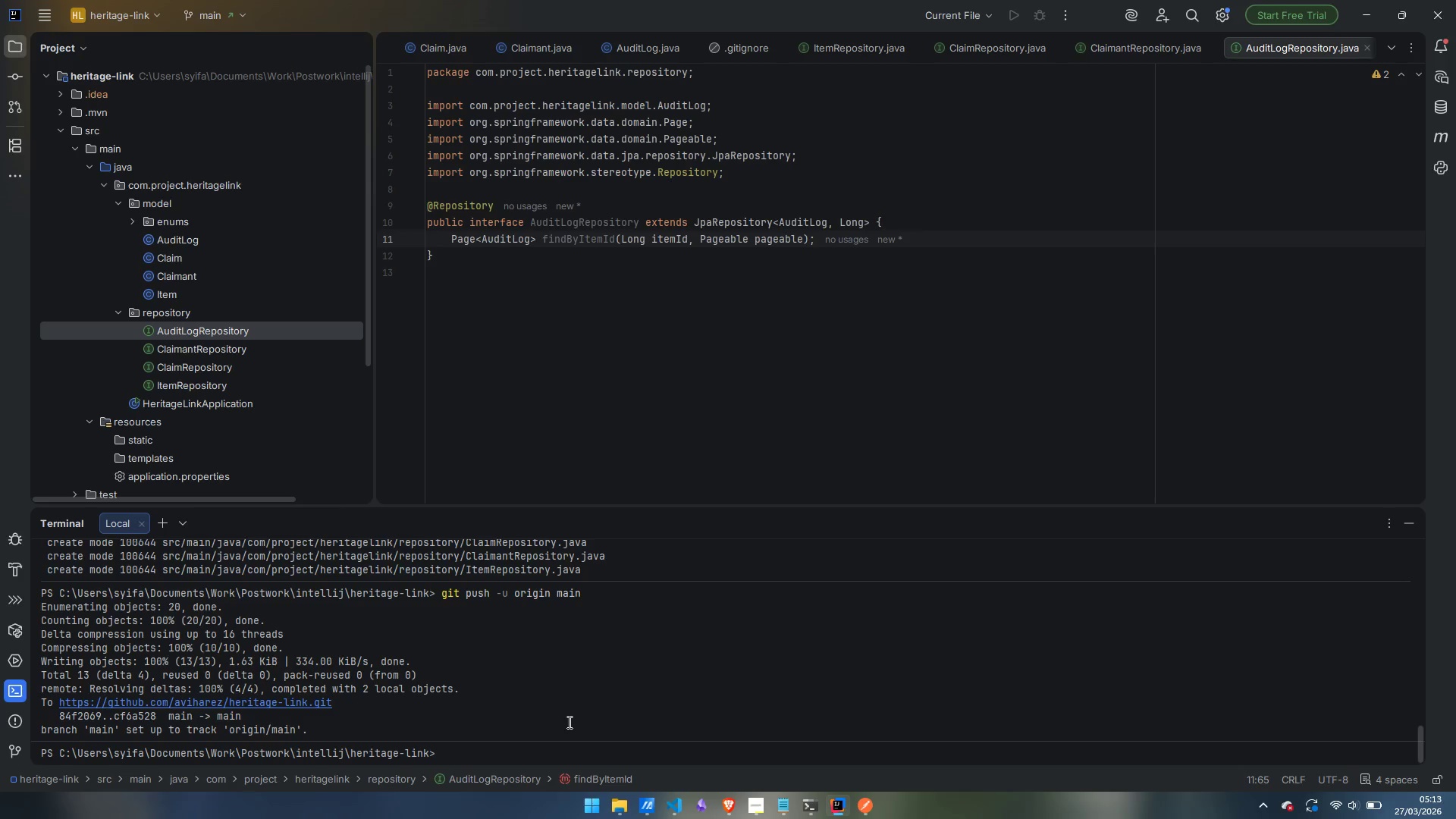 
right_click([171, 180])
 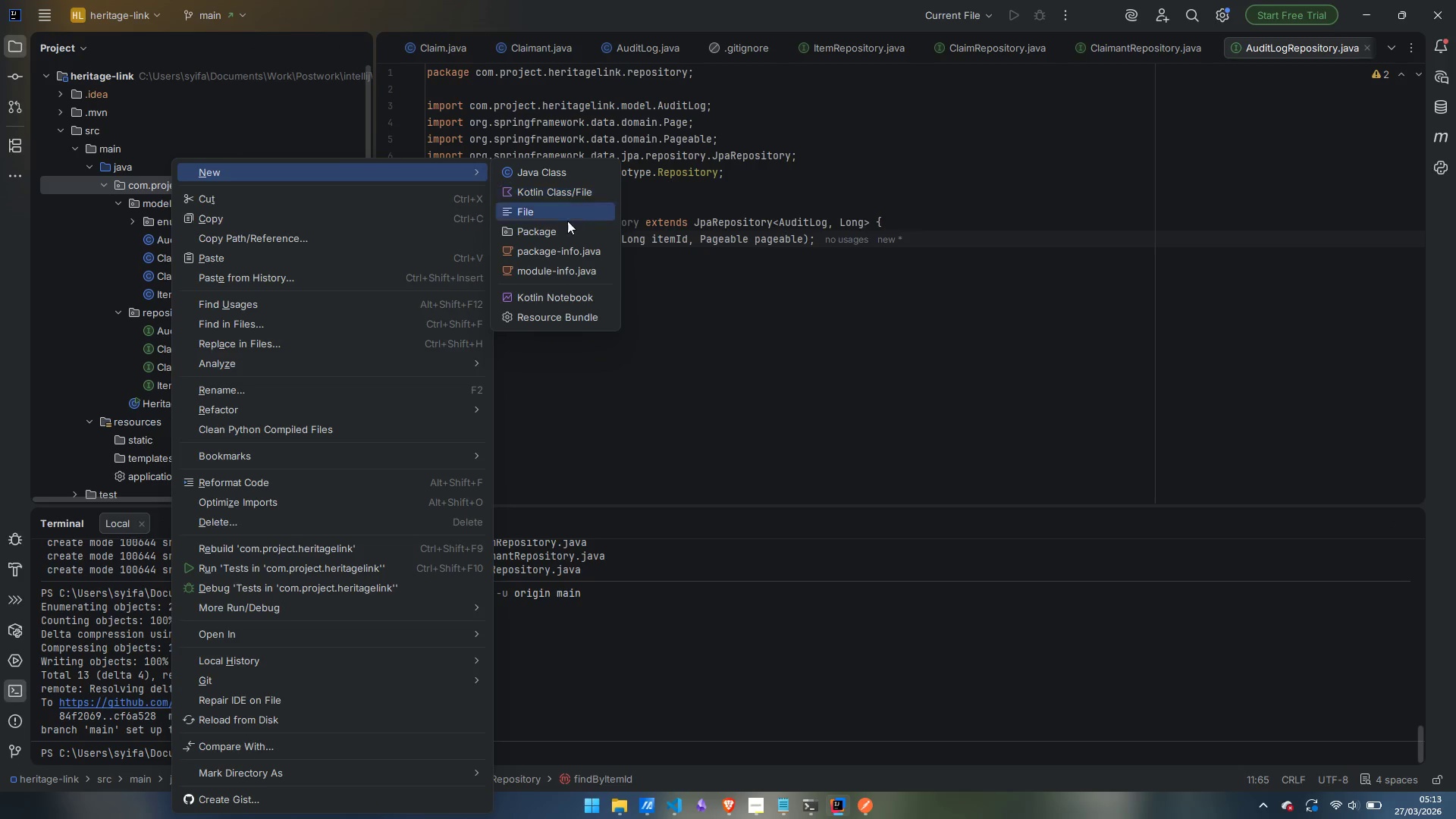 
left_click([570, 229])
 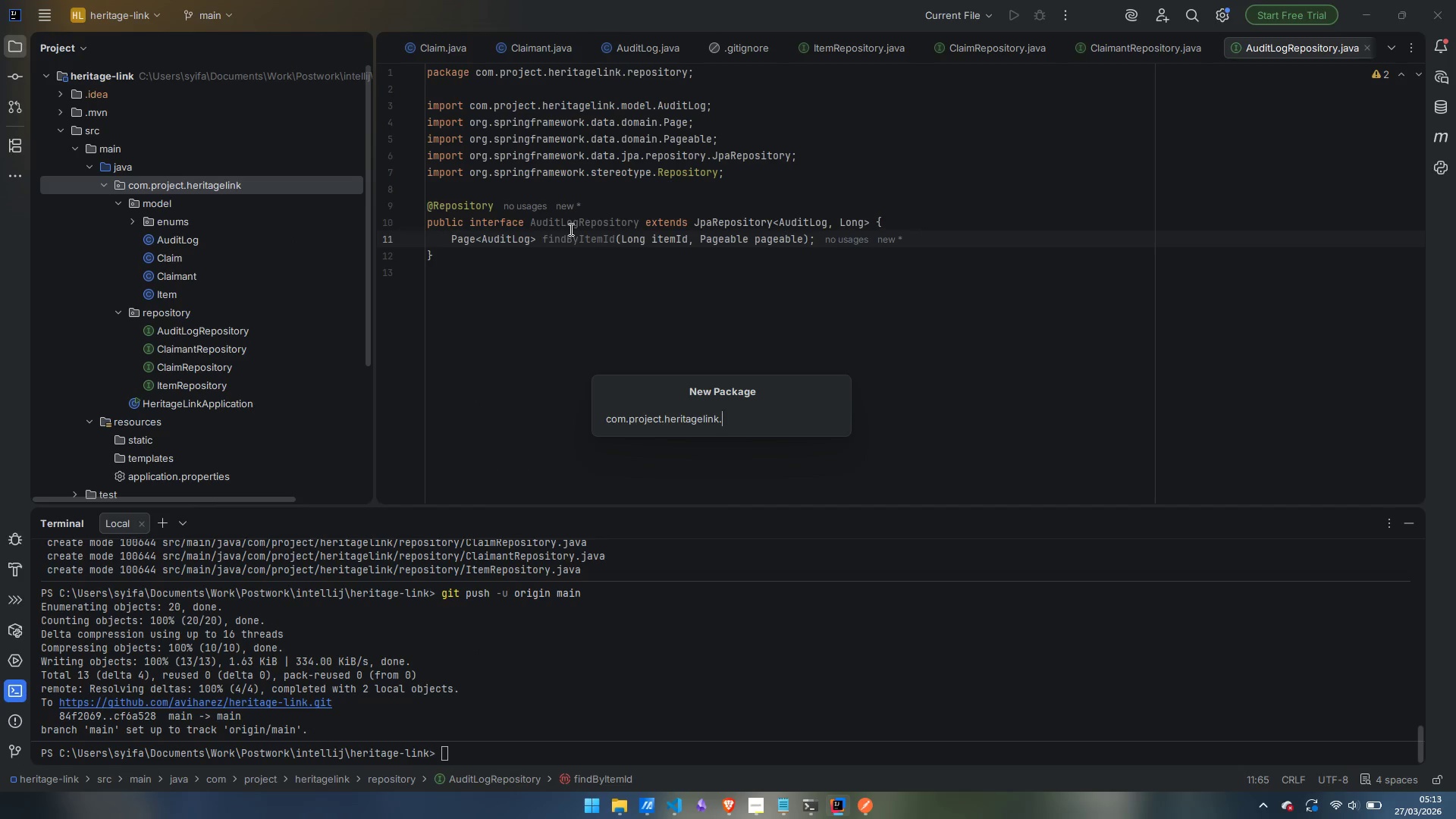 
type(exception)
 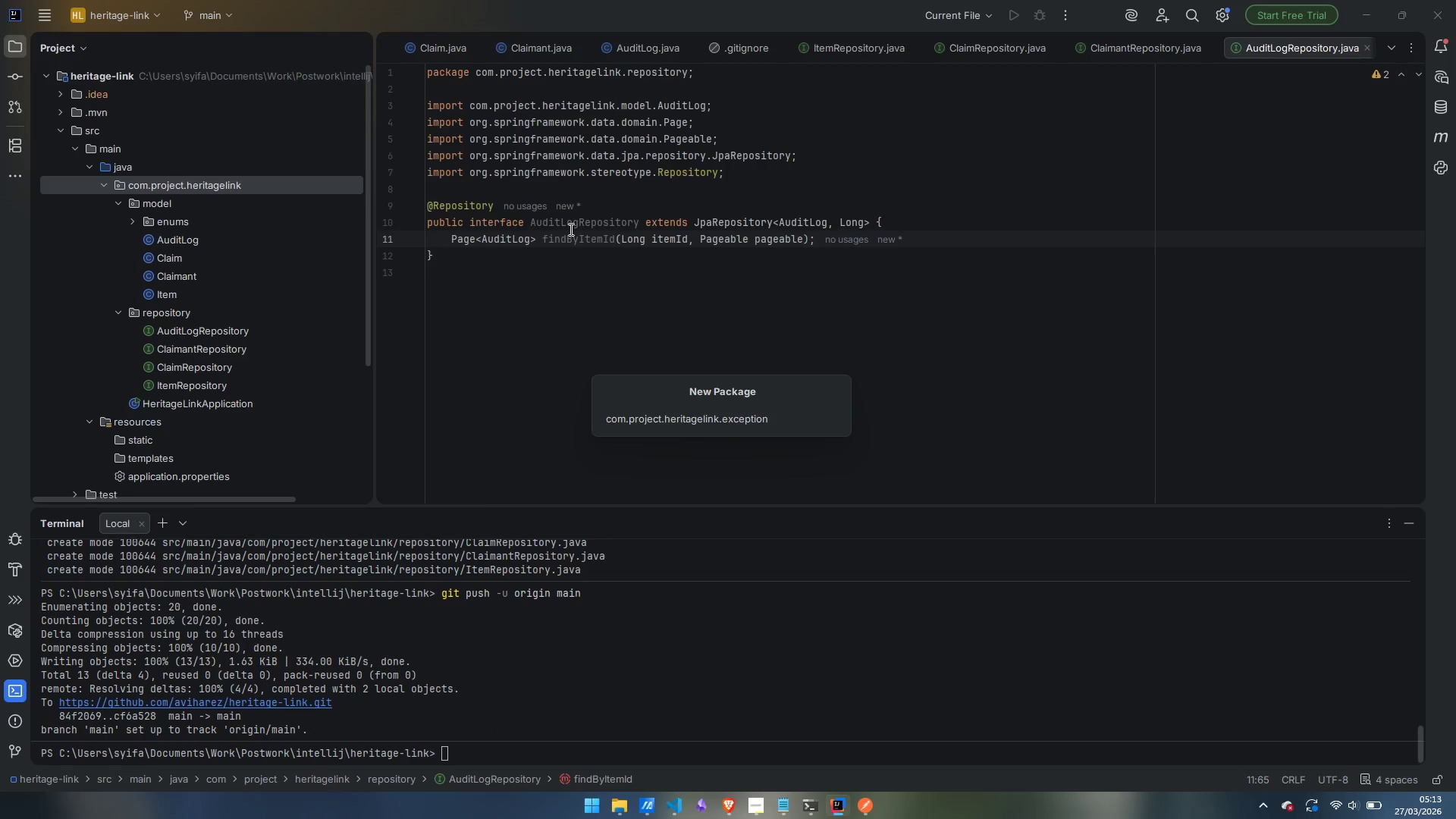 
key(Enter)
 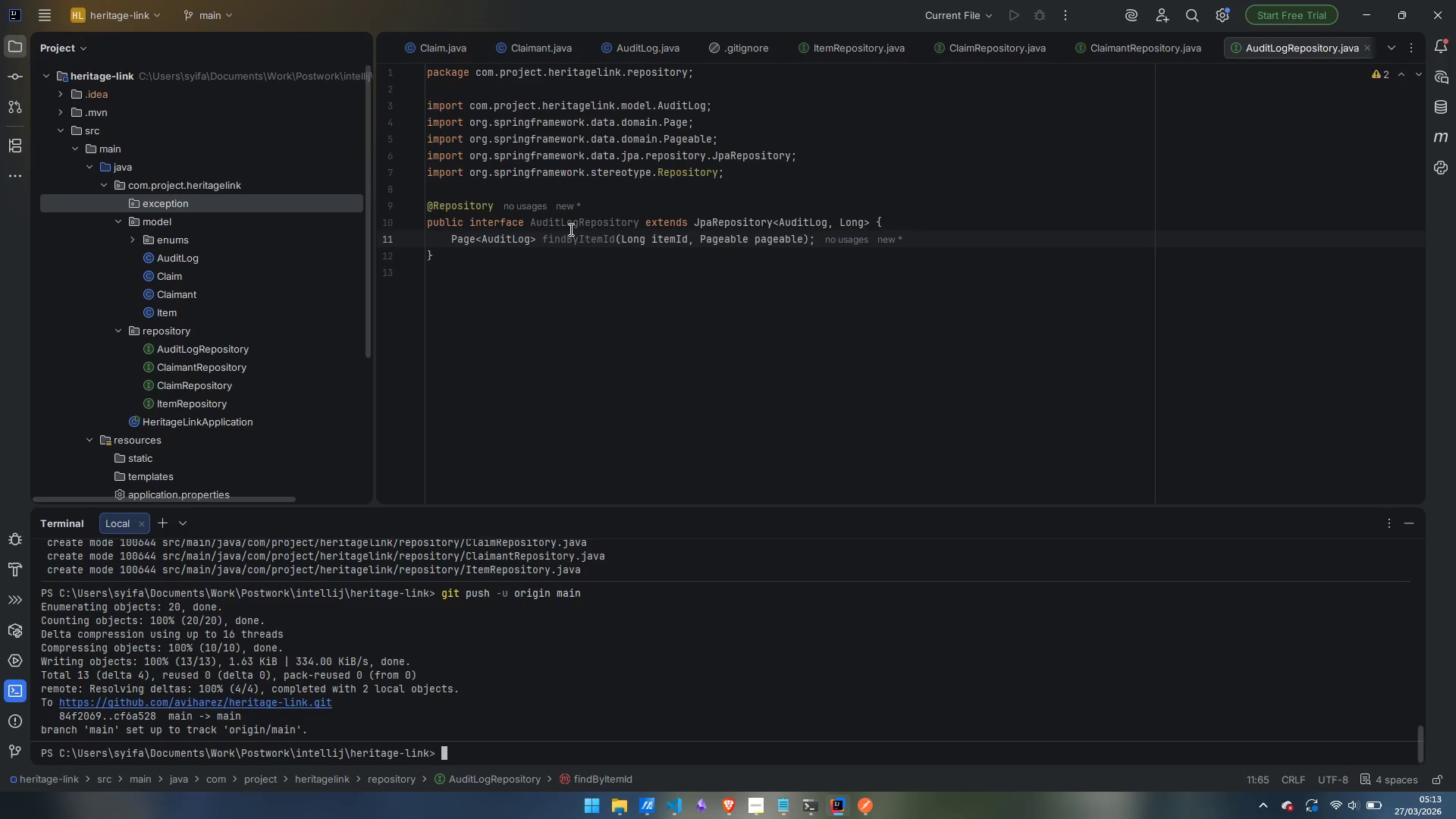 
wait(19.25)
 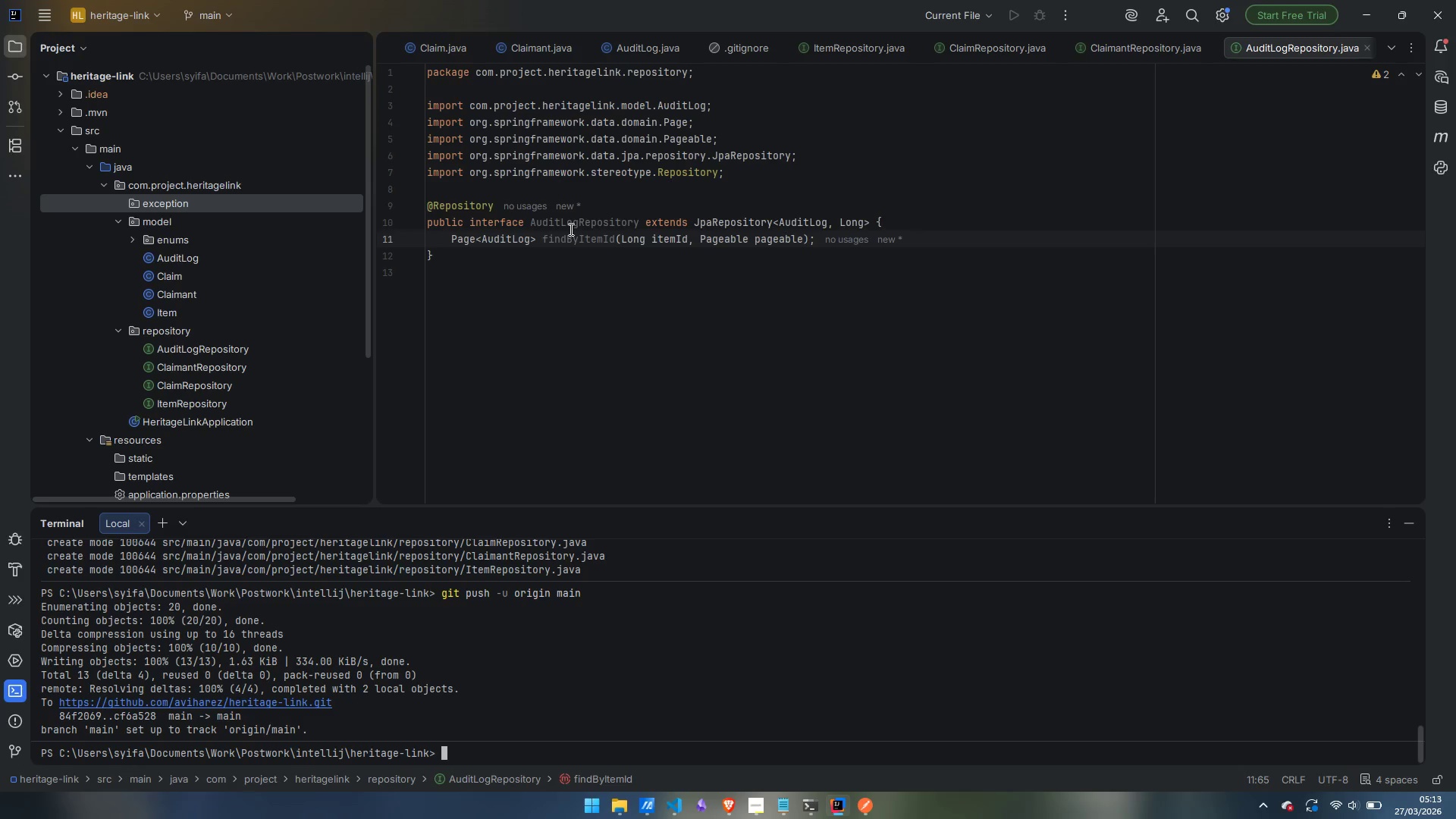 
right_click([164, 197])
 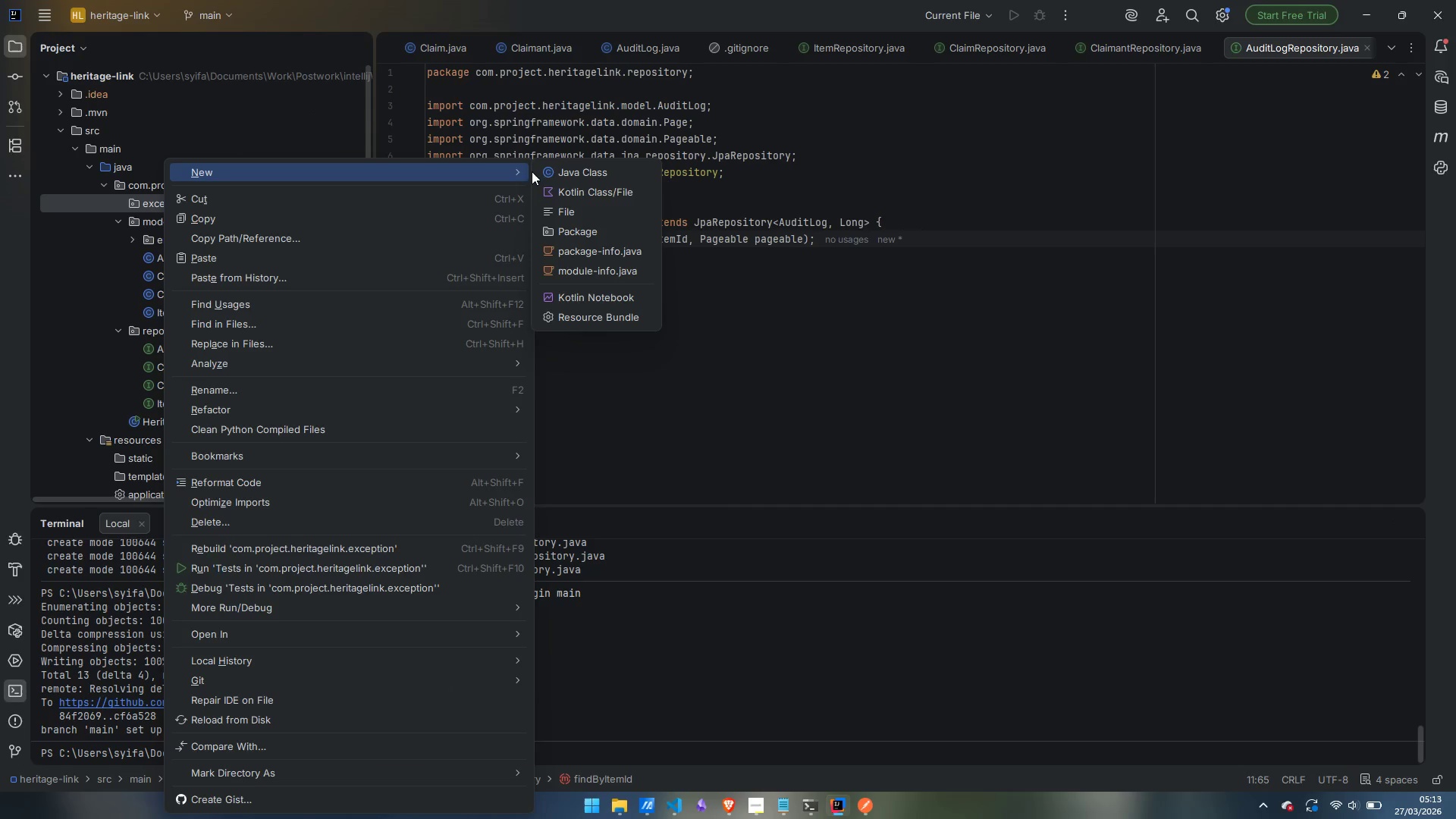 
left_click([592, 175])
 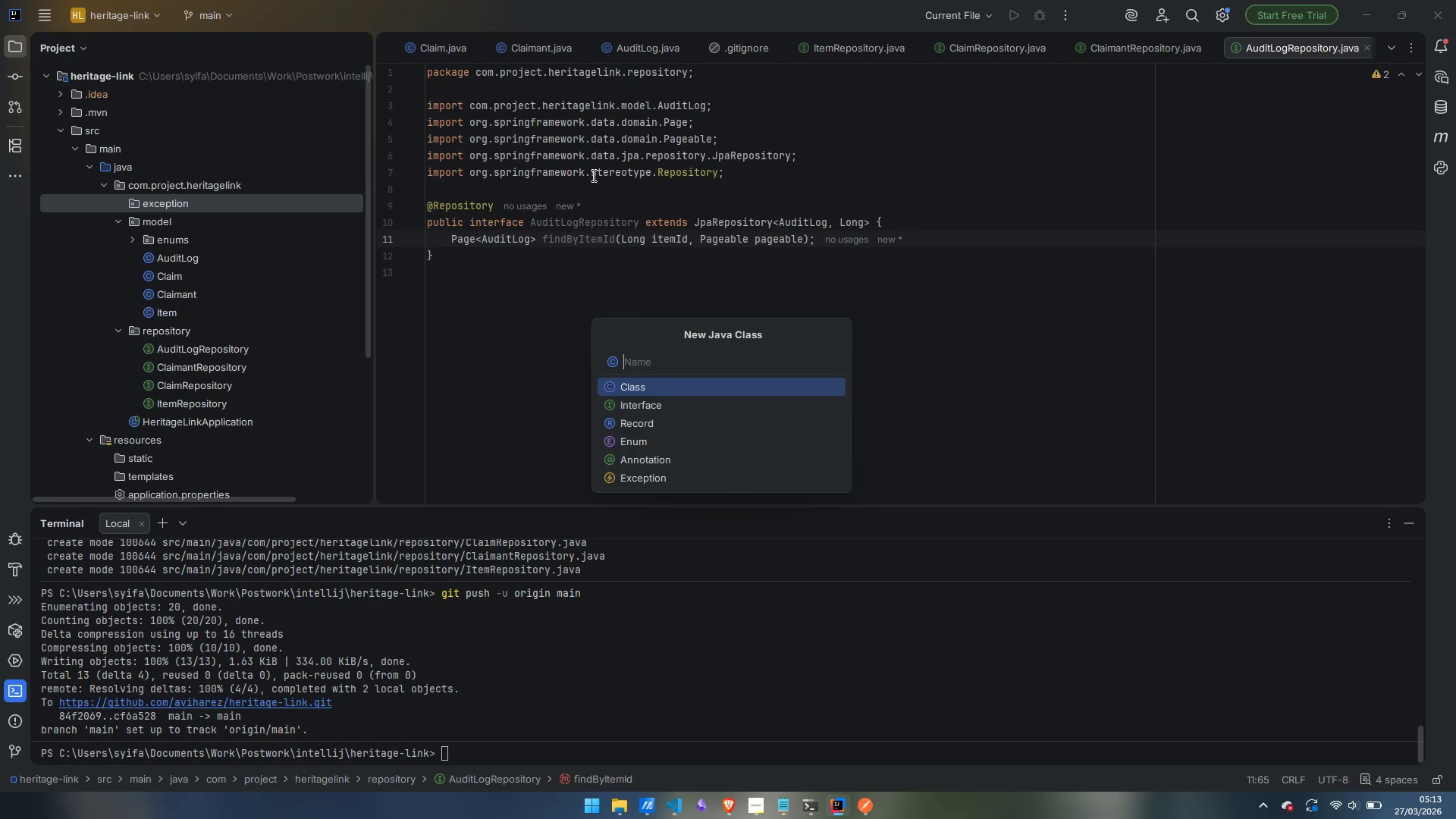 
wait(17.7)
 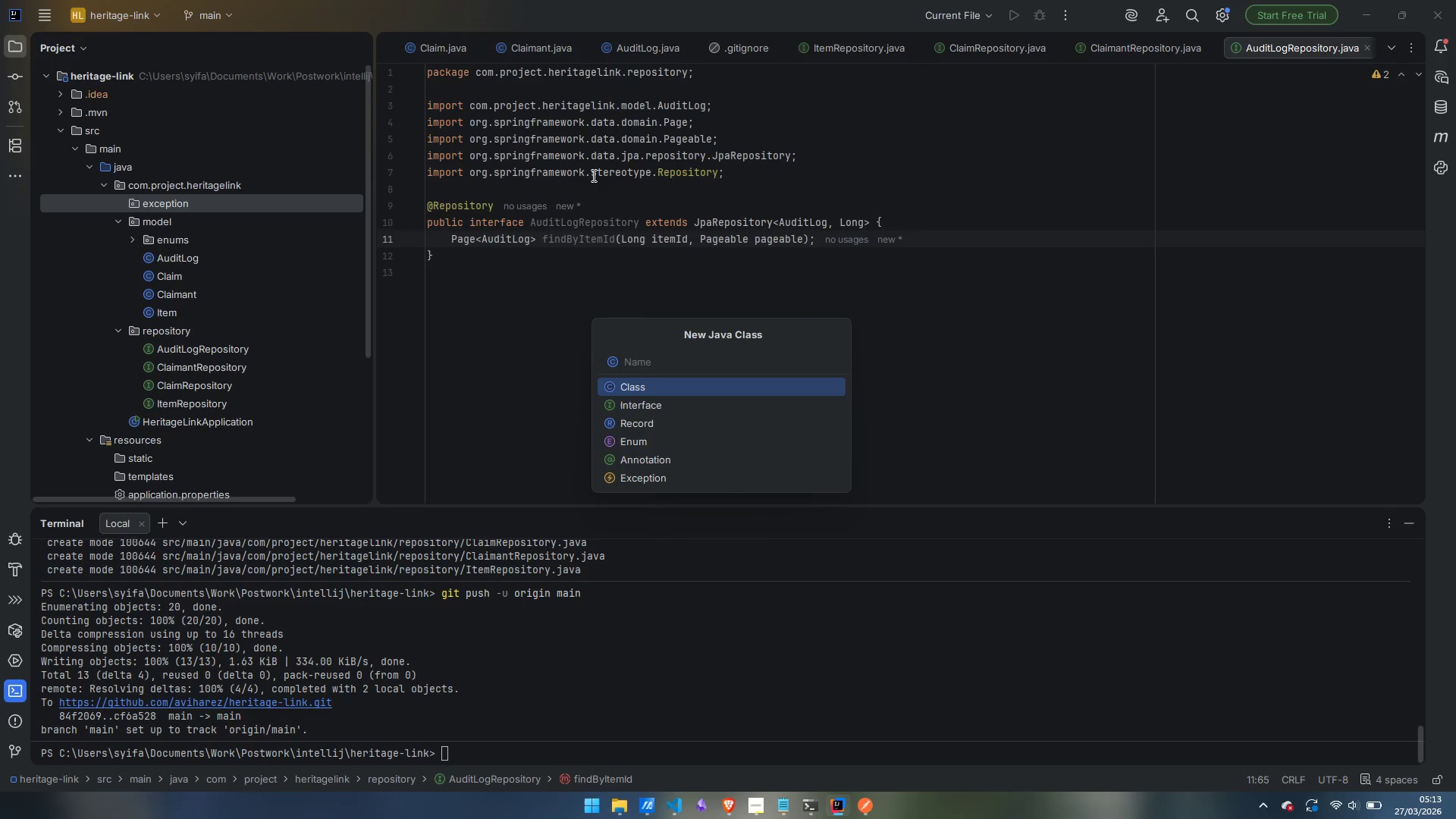 
type(ResourceNotOFund)
key(Backspace)
key(Backspace)
key(Backspace)
key(Backspace)
type(oundException)
 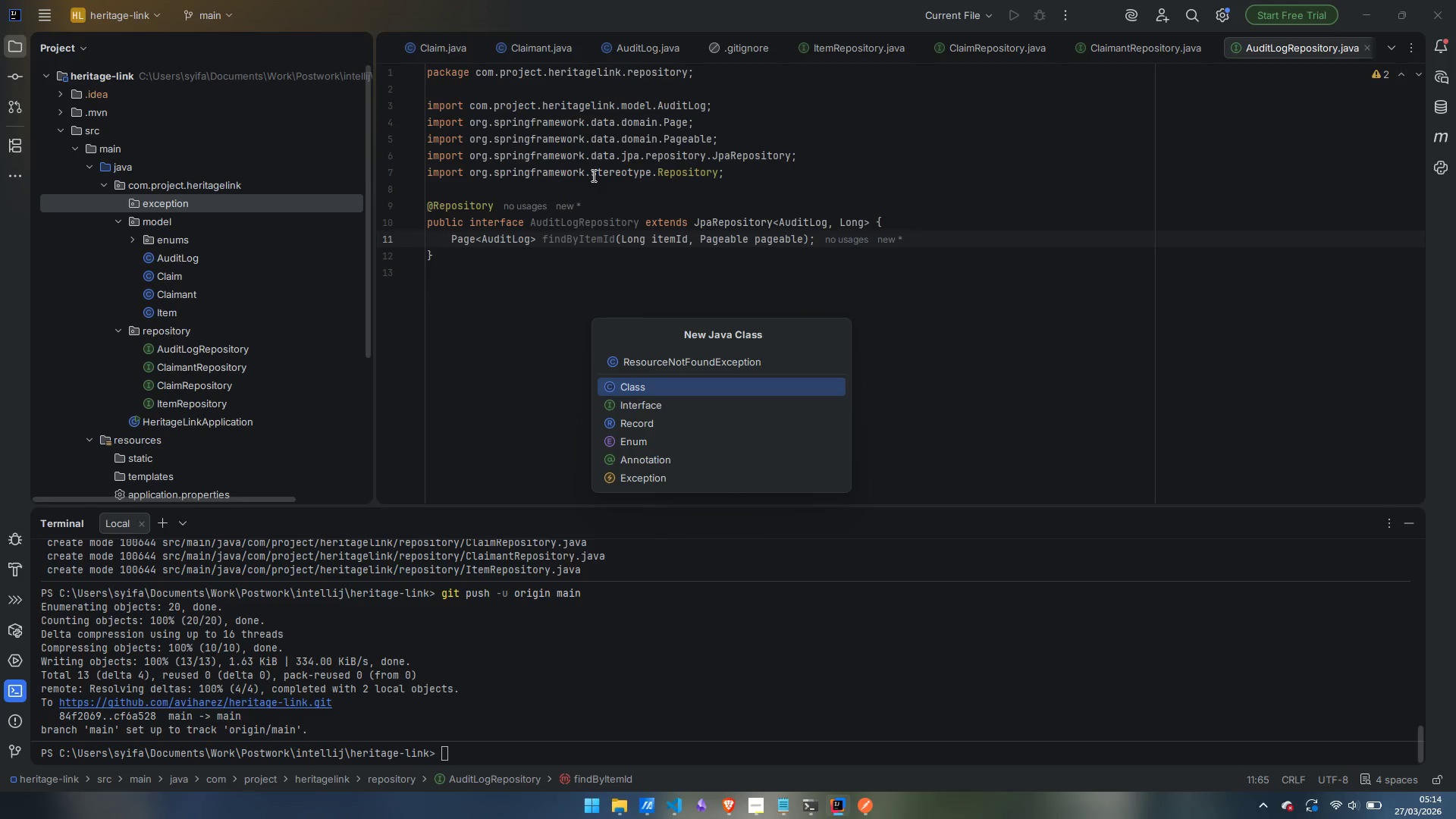 
key(Enter)
 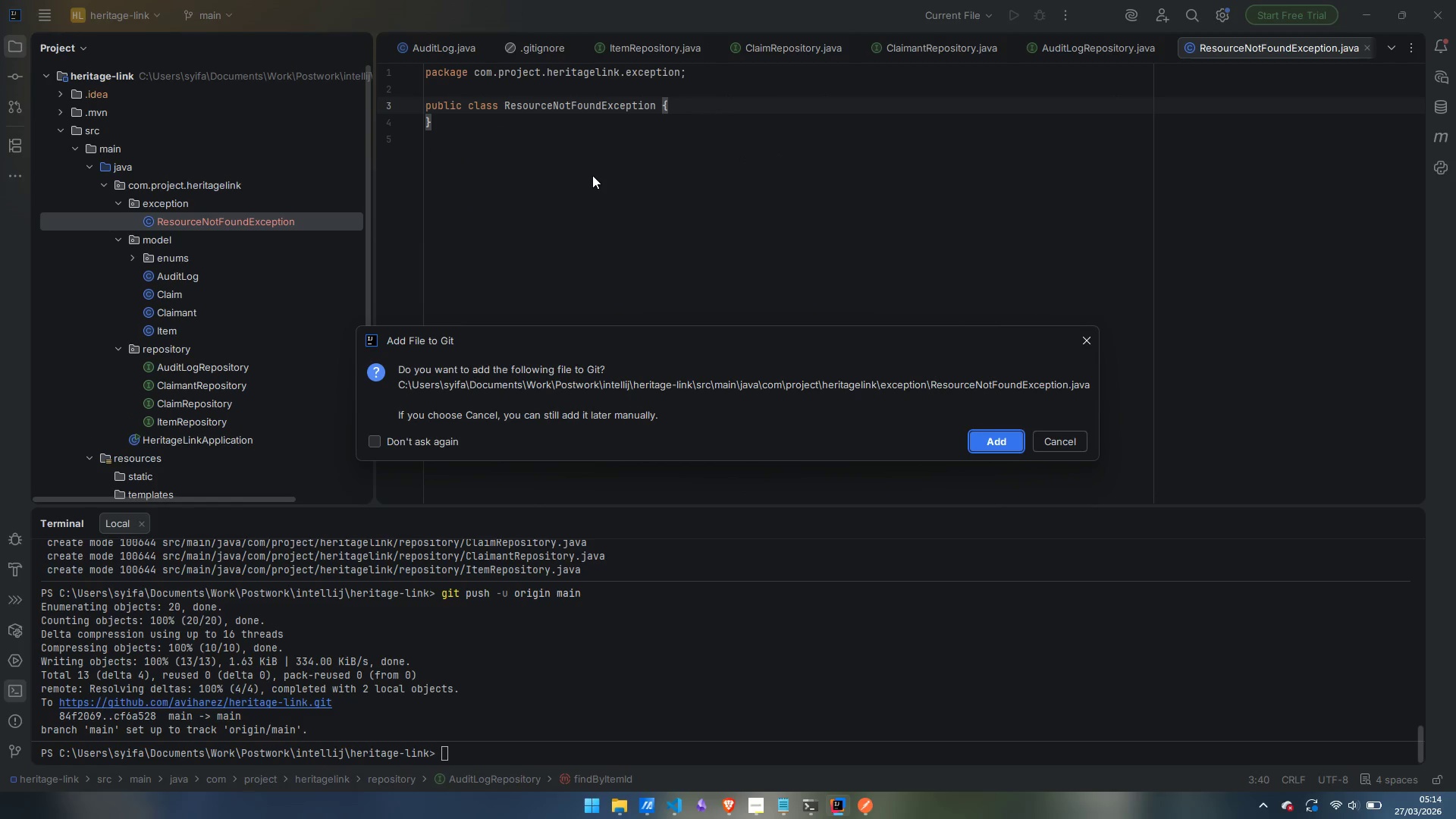 
key(Enter)
 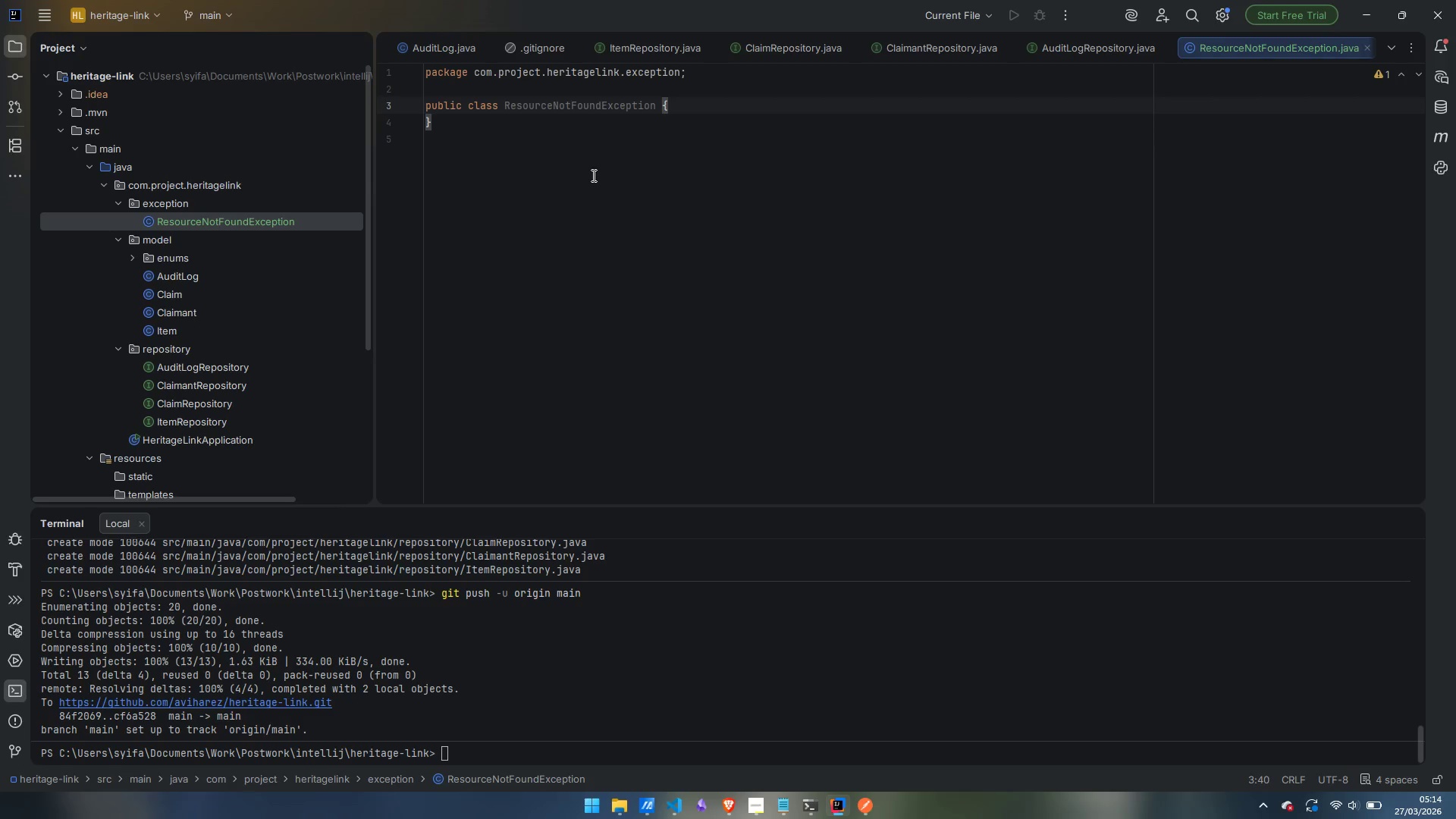 
wait(5.14)
 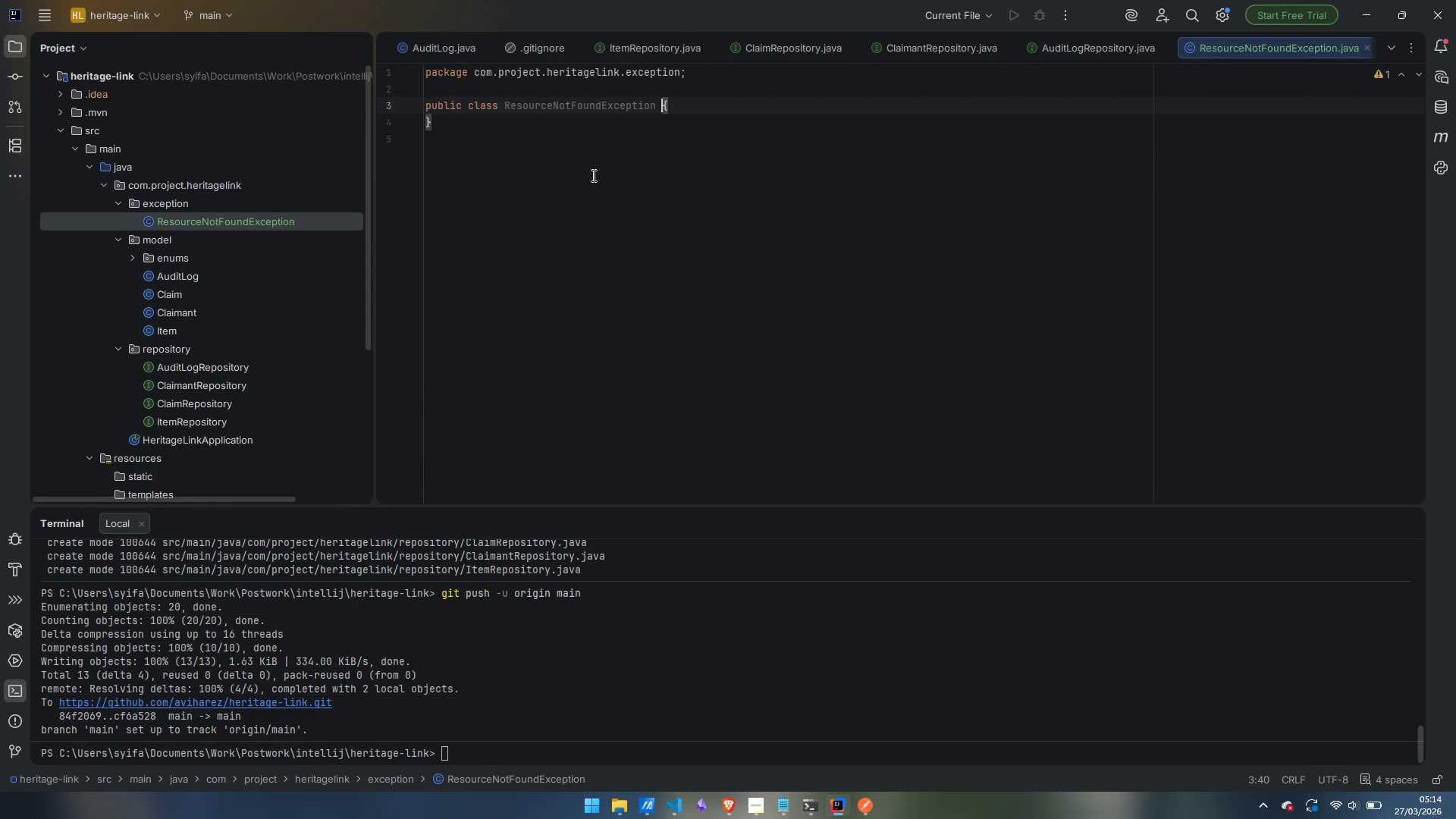 
type(extends Rum)
key(Backspace)
type(ntime)
 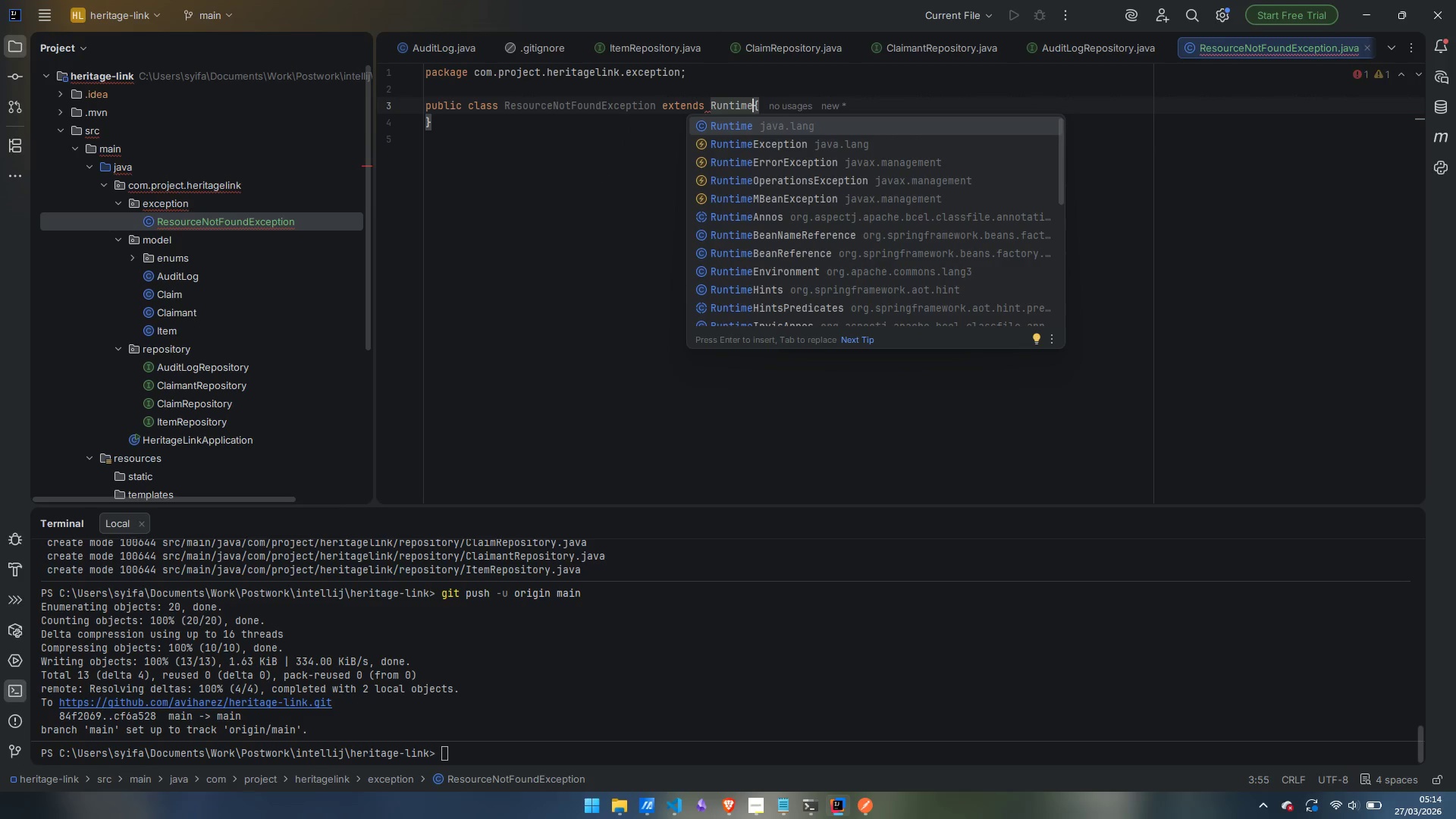 
key(ArrowDown)
 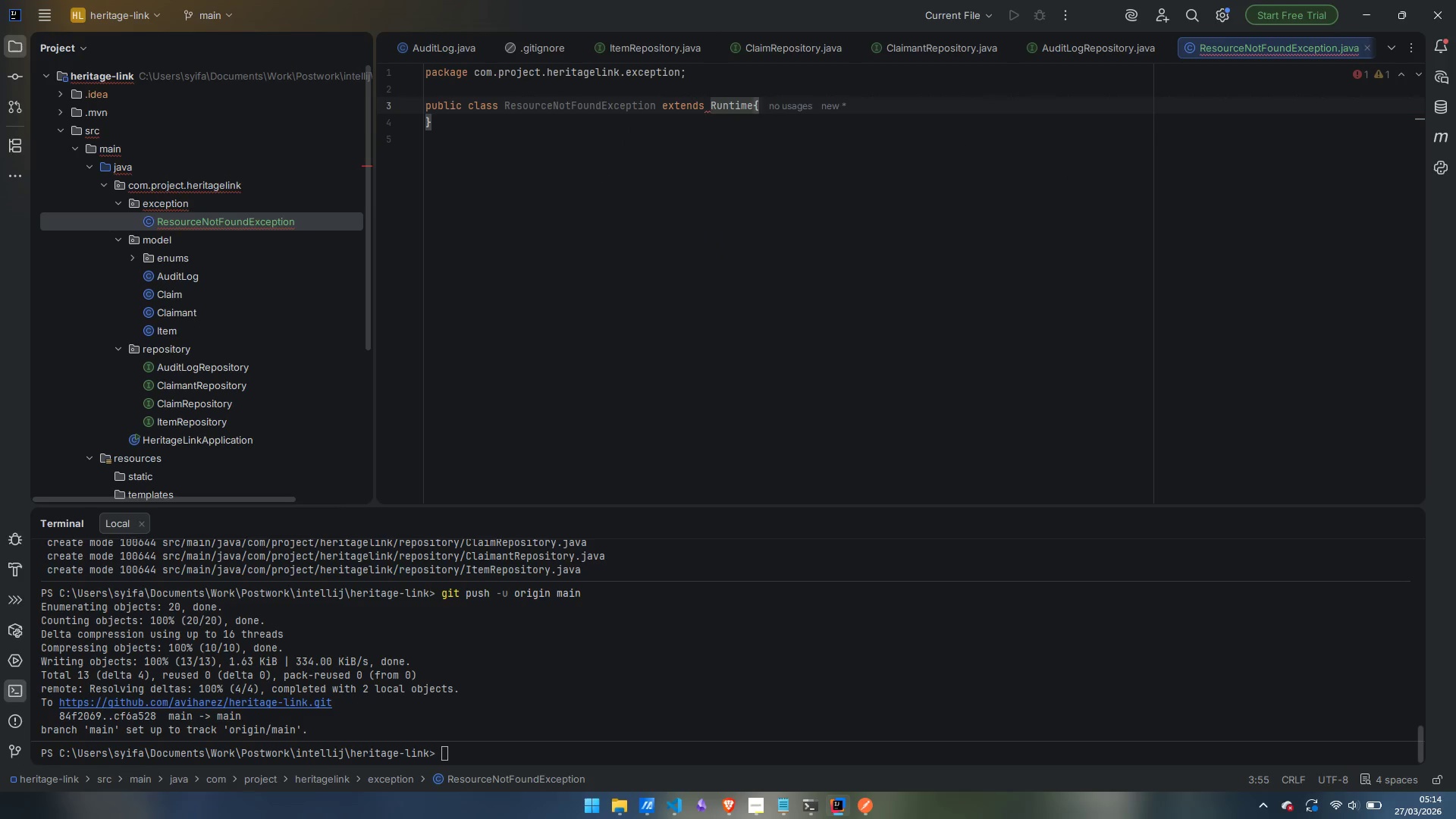 
key(Enter)
 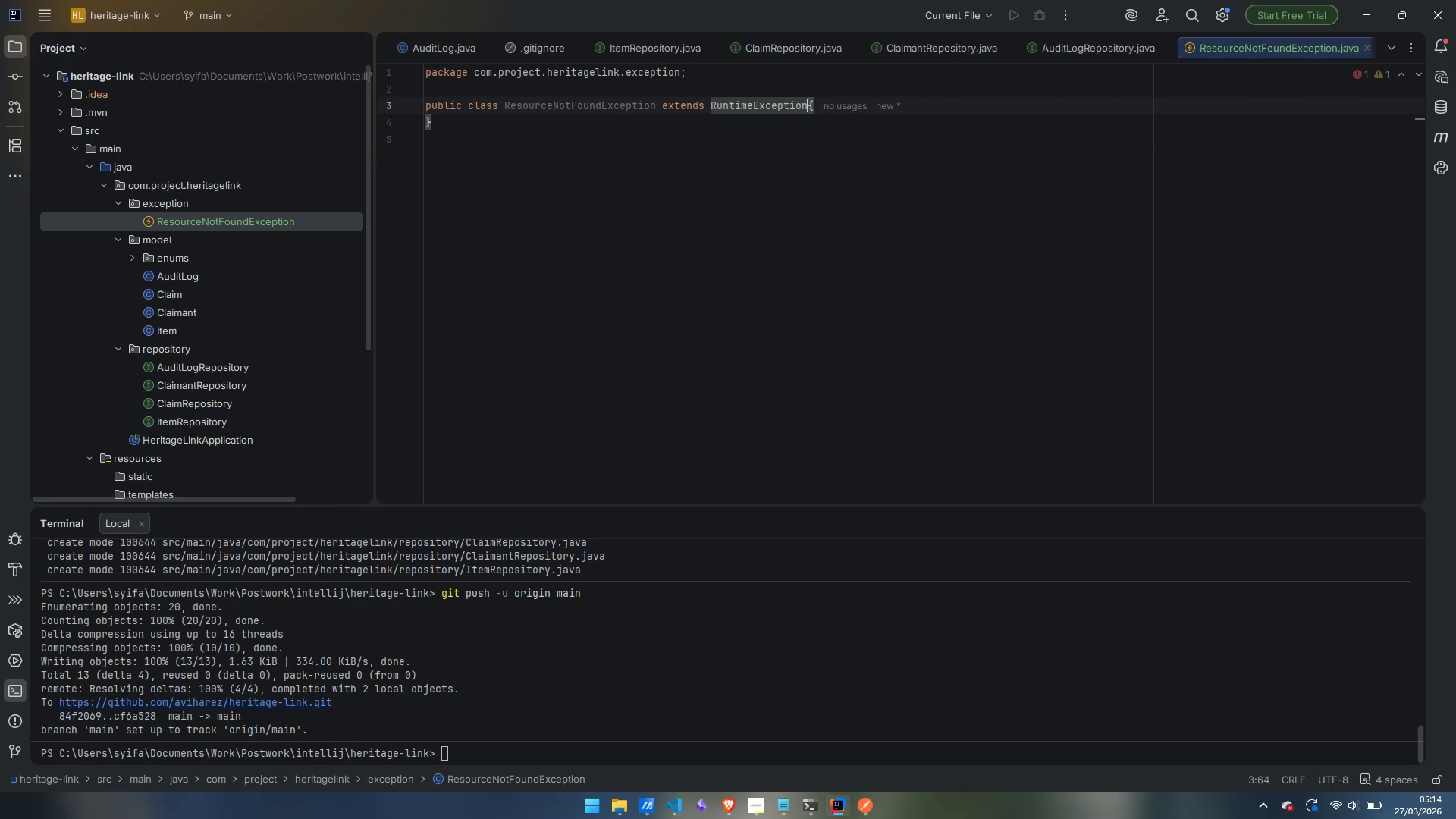 
key(Space)
 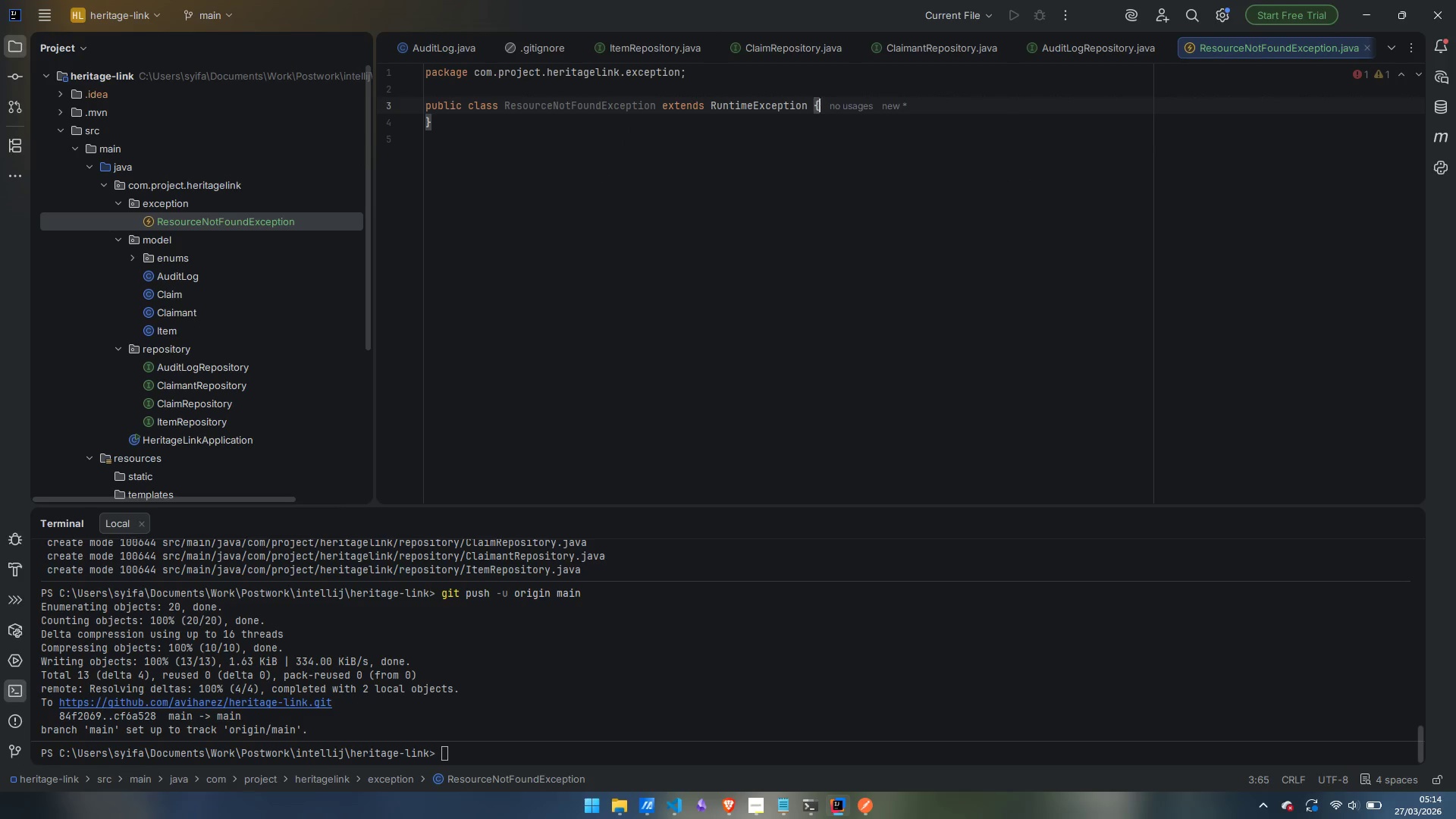 
key(ArrowRight)
 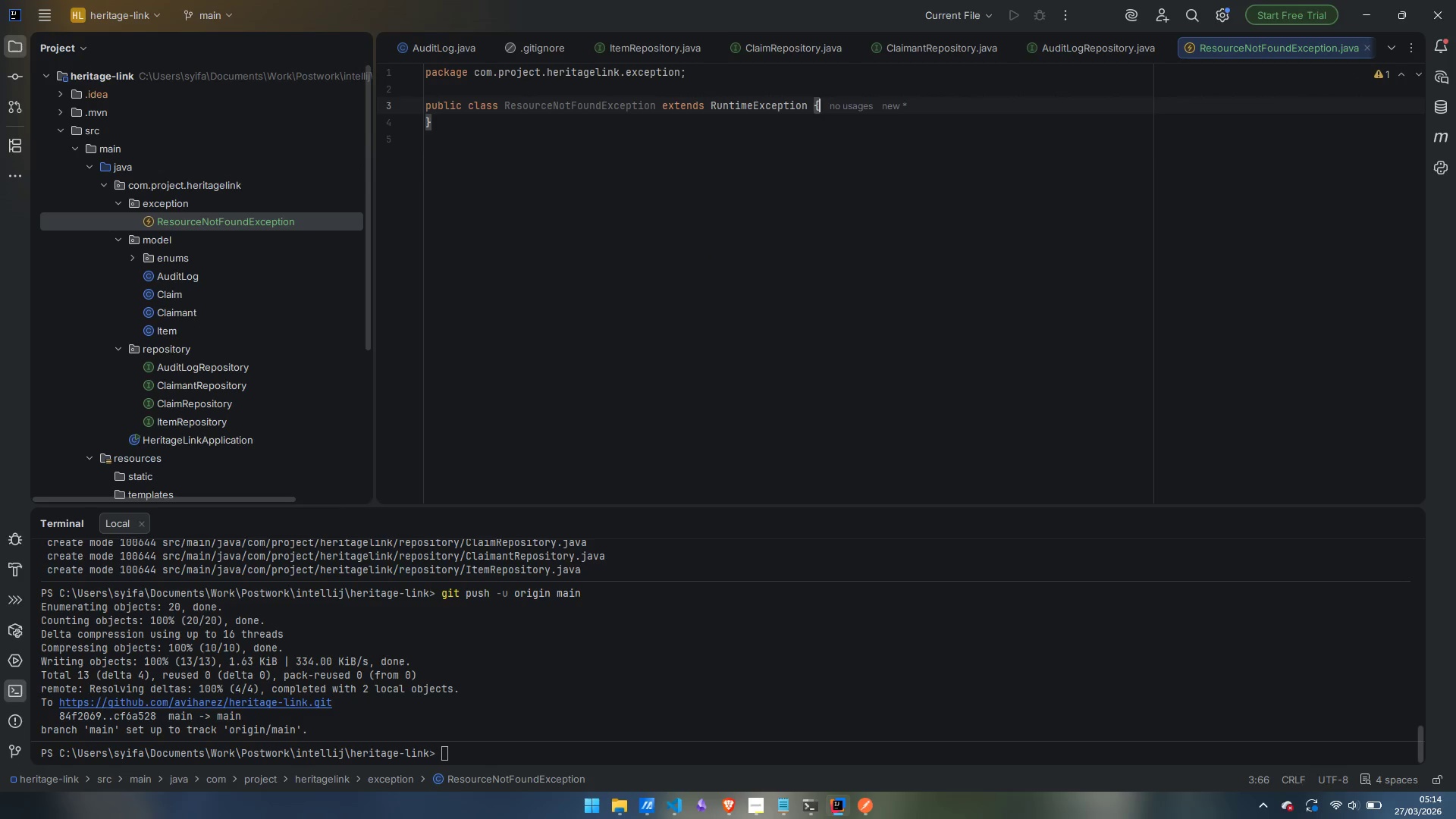 
key(Enter)
 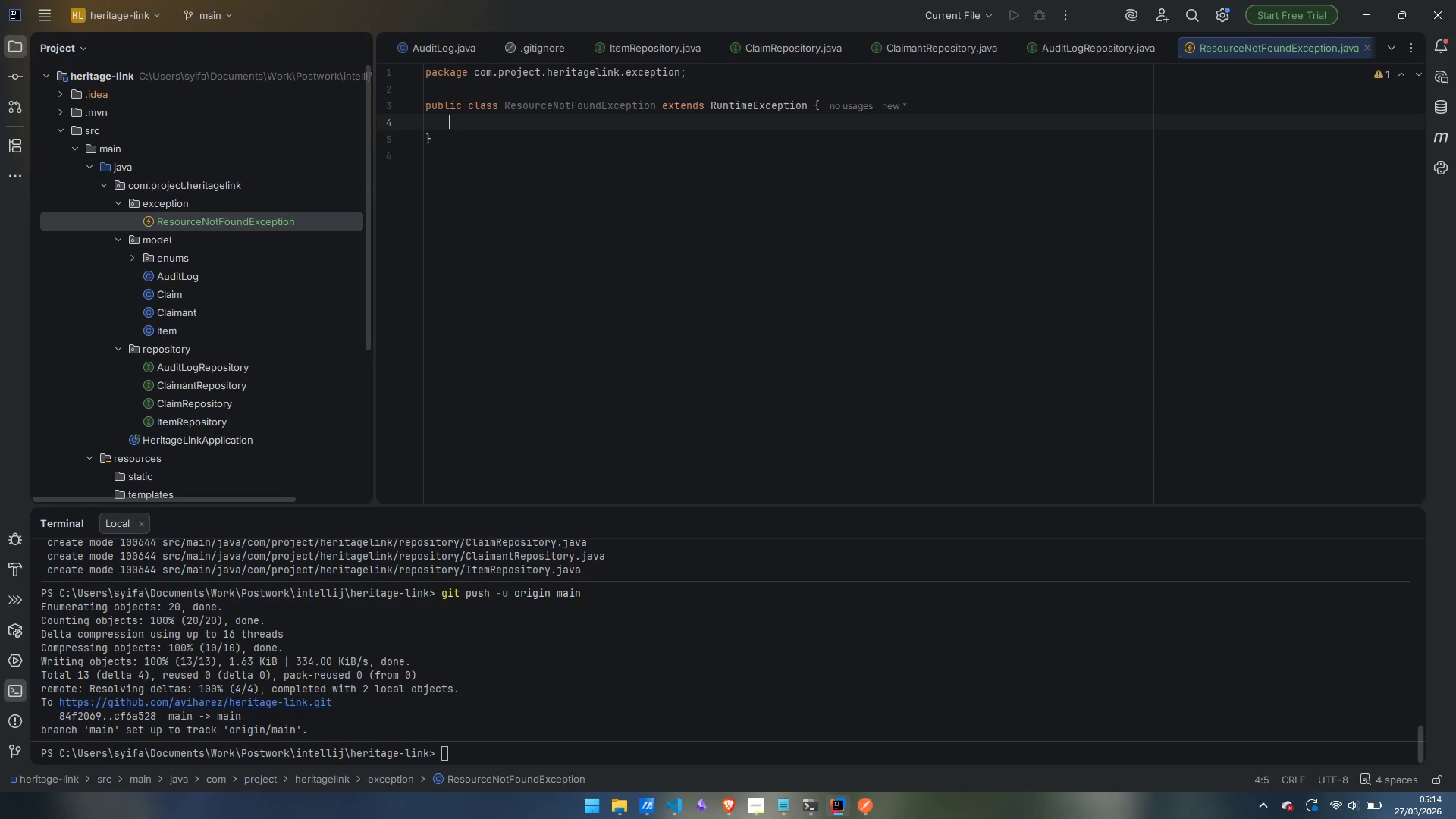 
key(Enter)
 